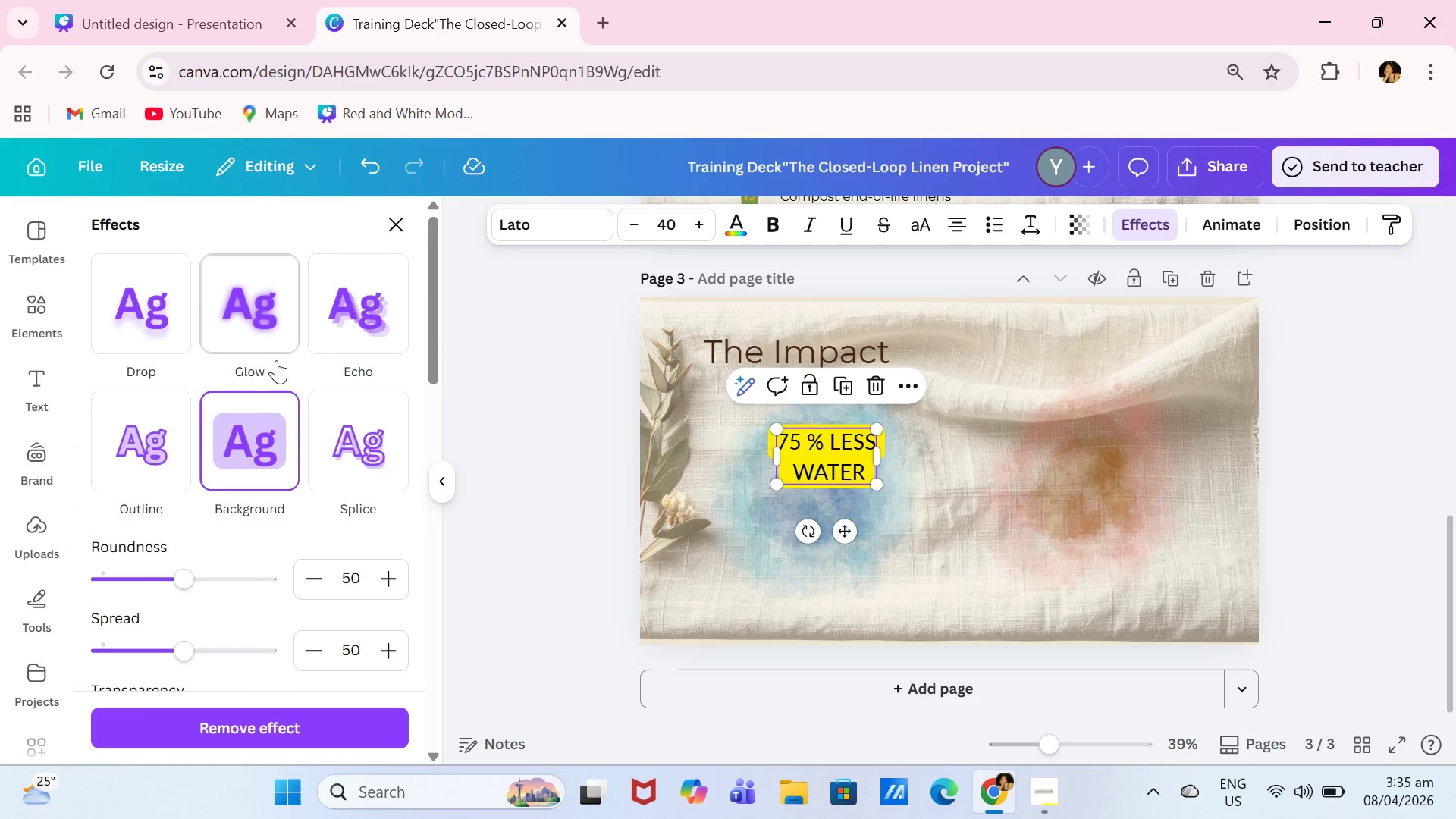 
left_click([267, 333])
 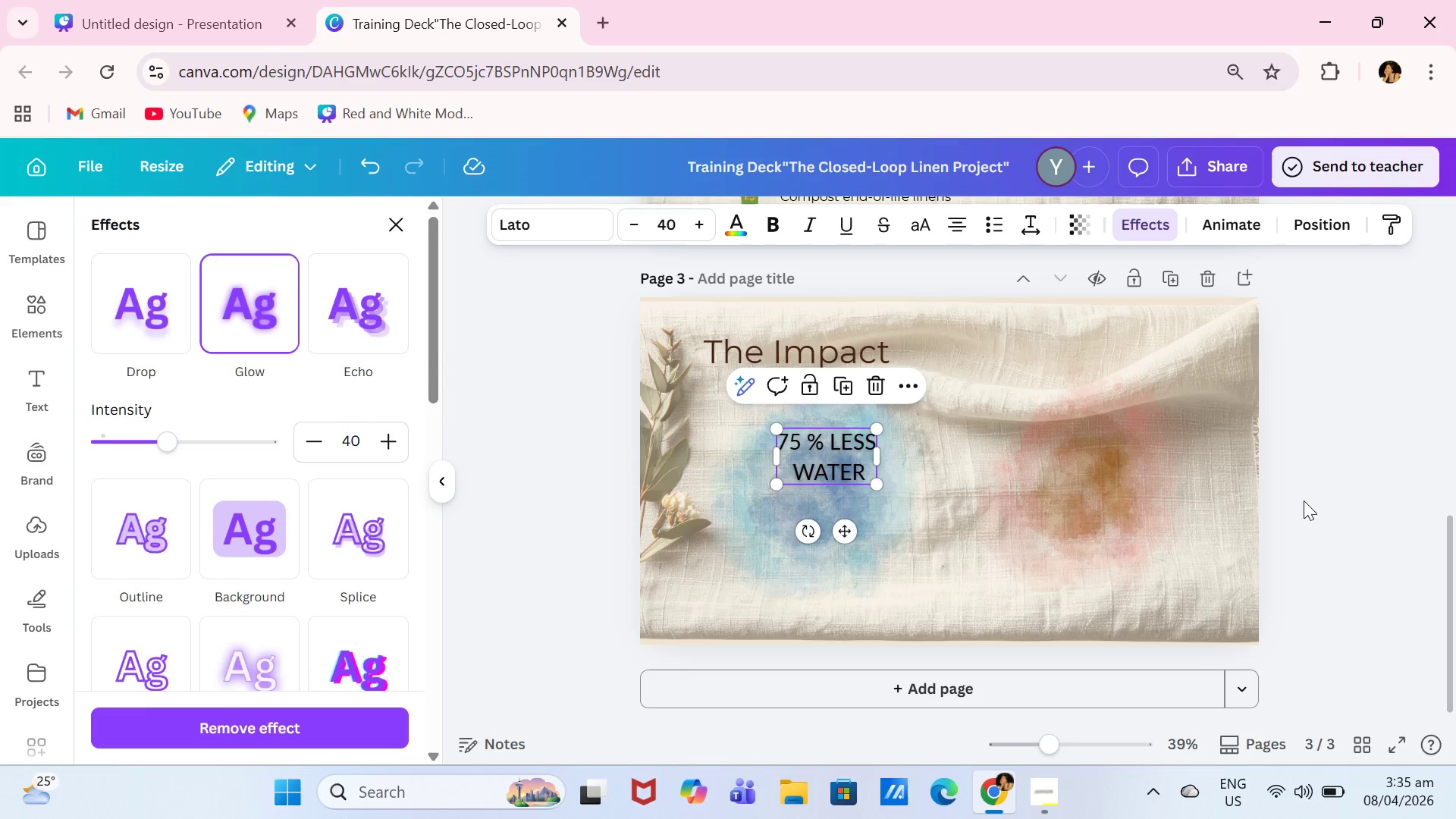 
left_click([1343, 512])
 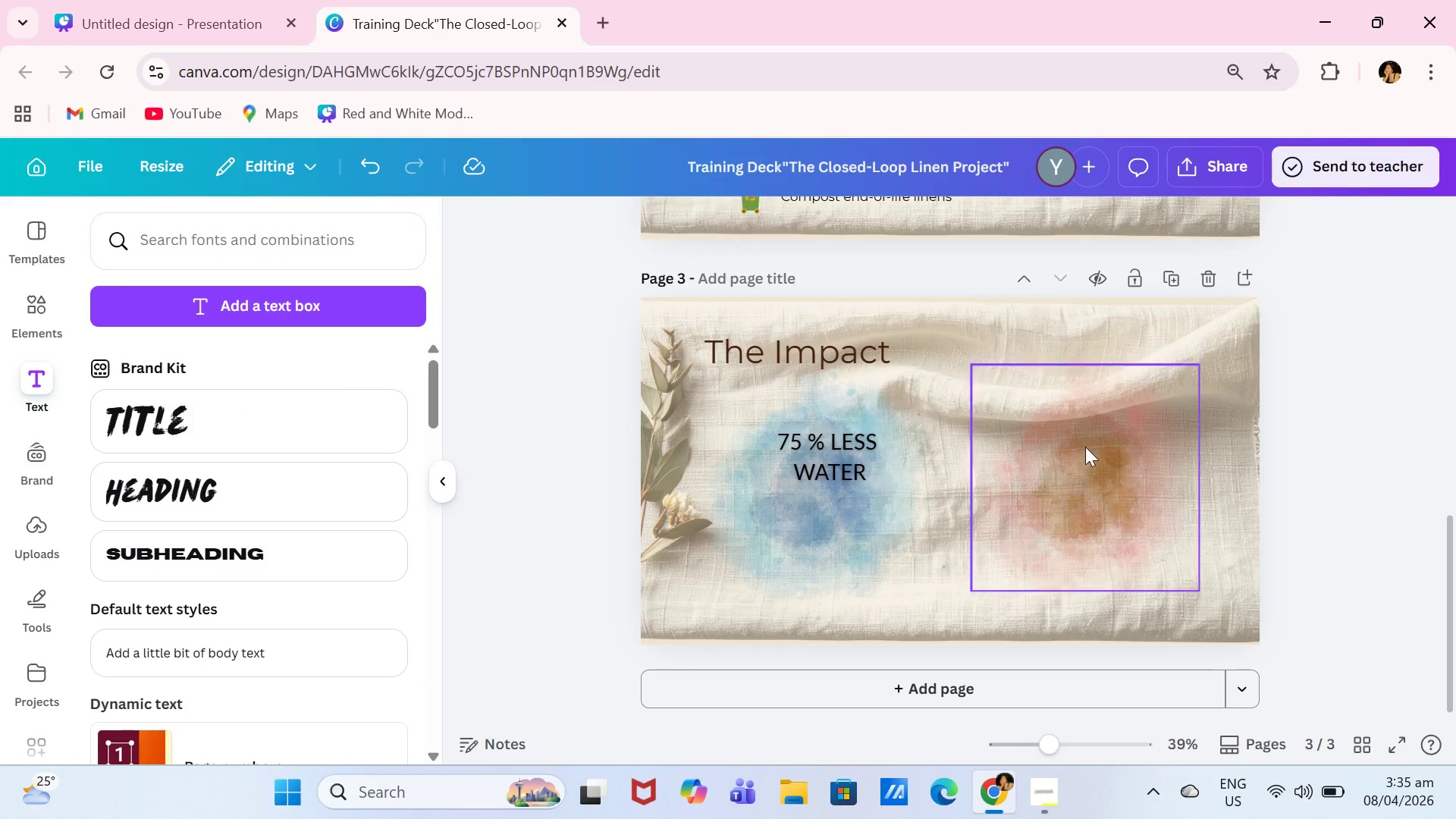 
scroll: coordinate [1084, 444], scroll_direction: up, amount: 2.0
 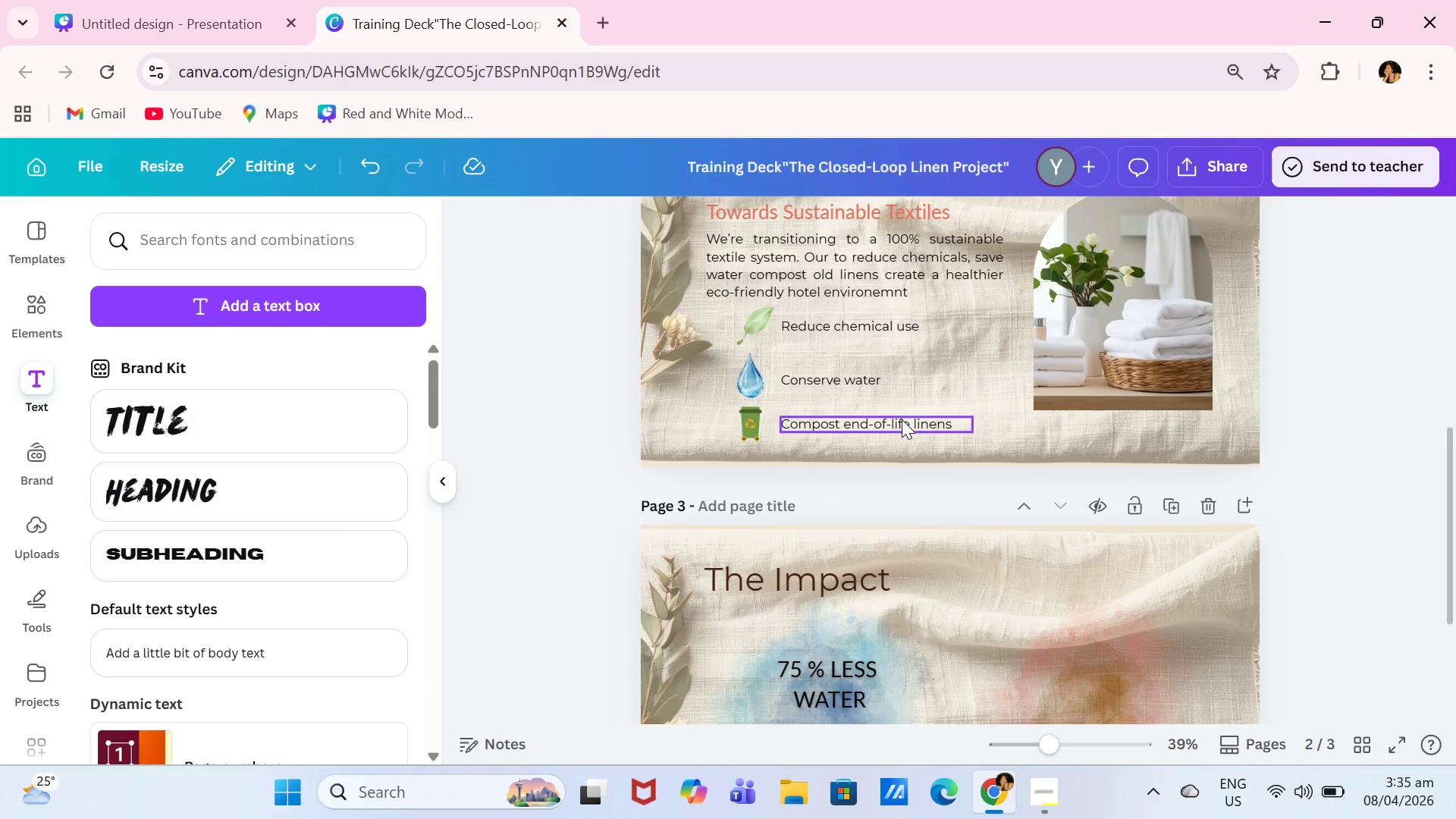 
left_click([902, 419])
 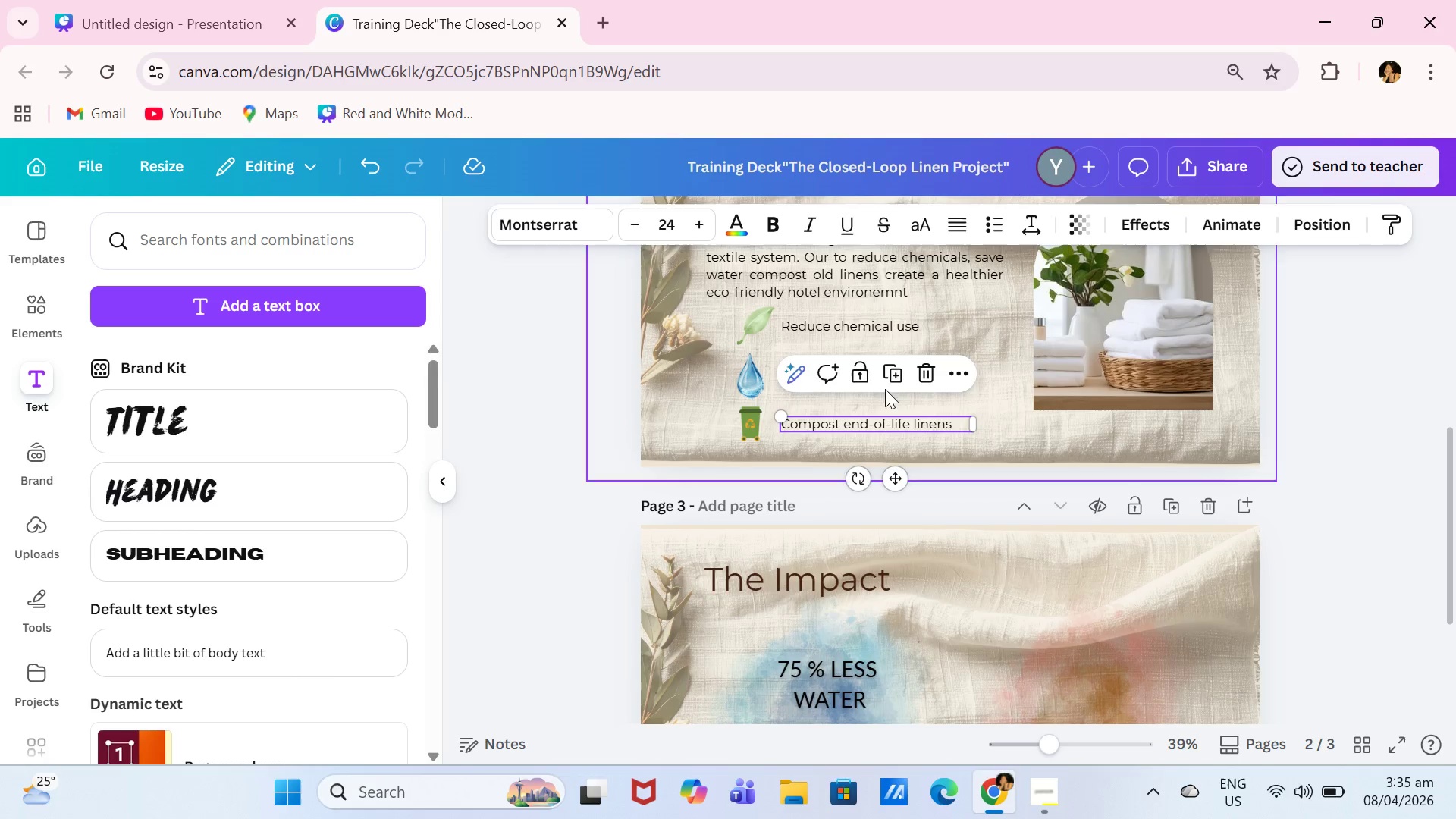 
left_click([887, 376])
 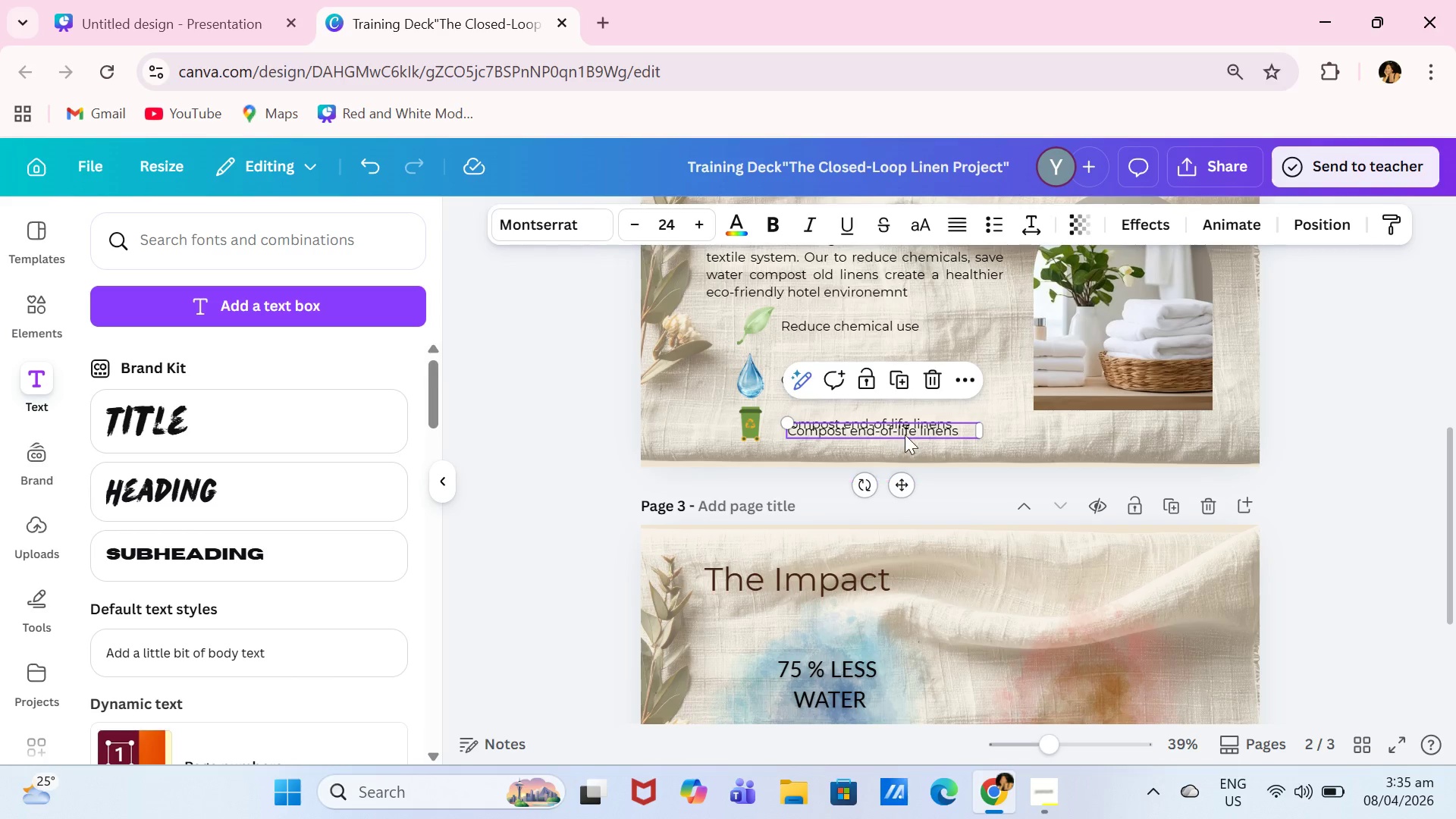 
left_click_drag(start_coordinate=[905, 433], to_coordinate=[884, 677])
 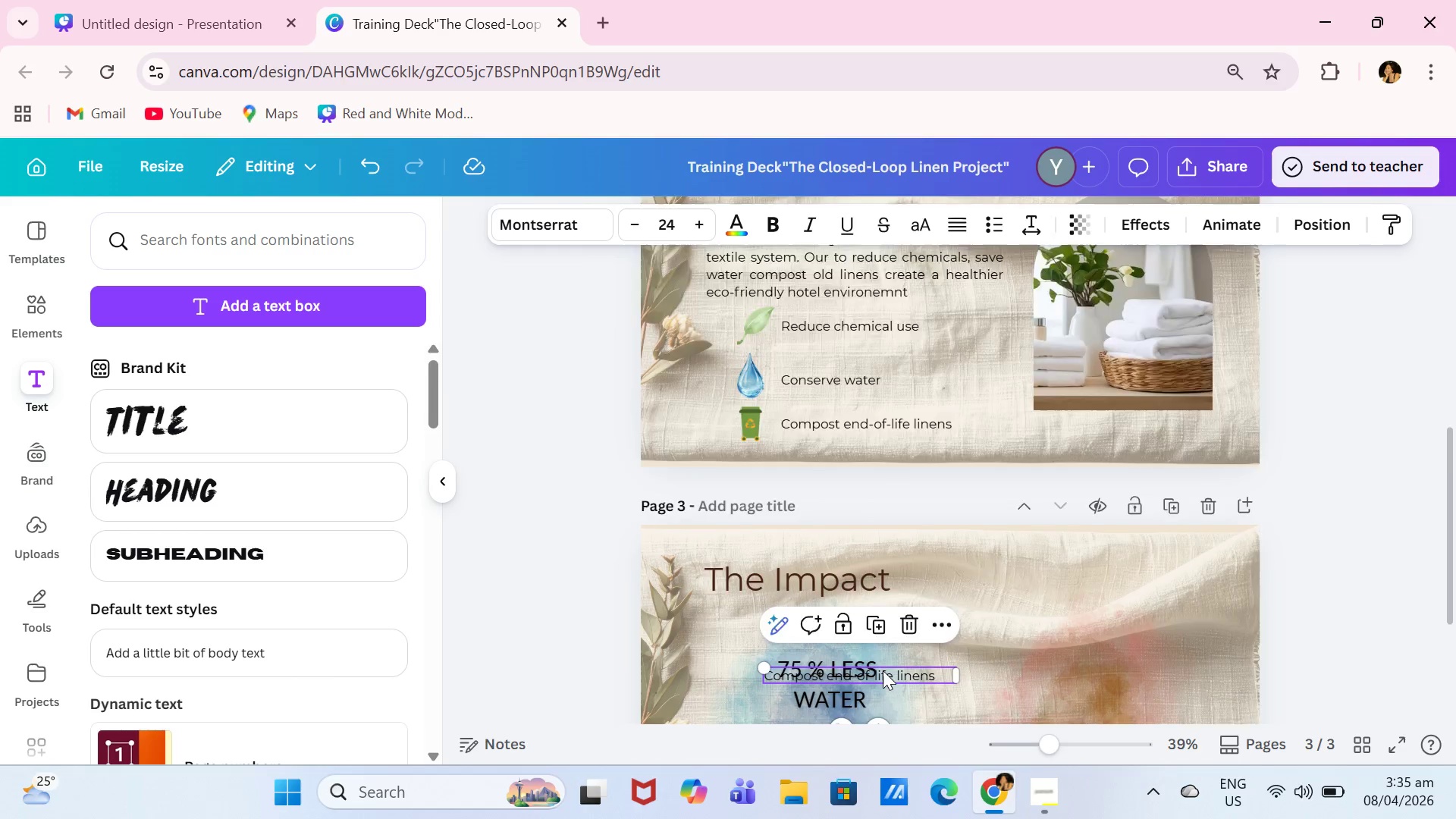 
scroll: coordinate [881, 667], scroll_direction: down, amount: 2.0
 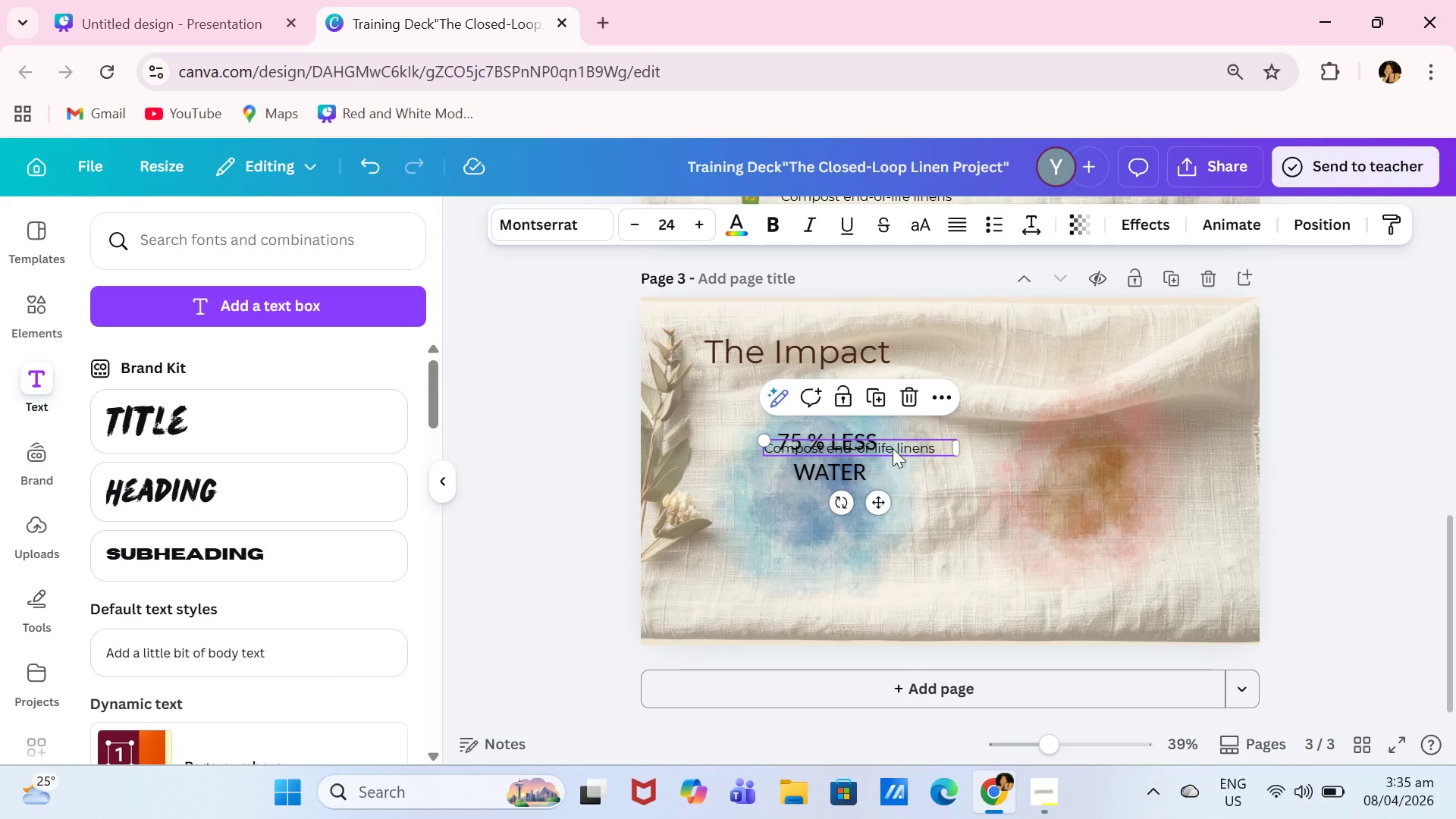 
left_click_drag(start_coordinate=[897, 446], to_coordinate=[899, 535])
 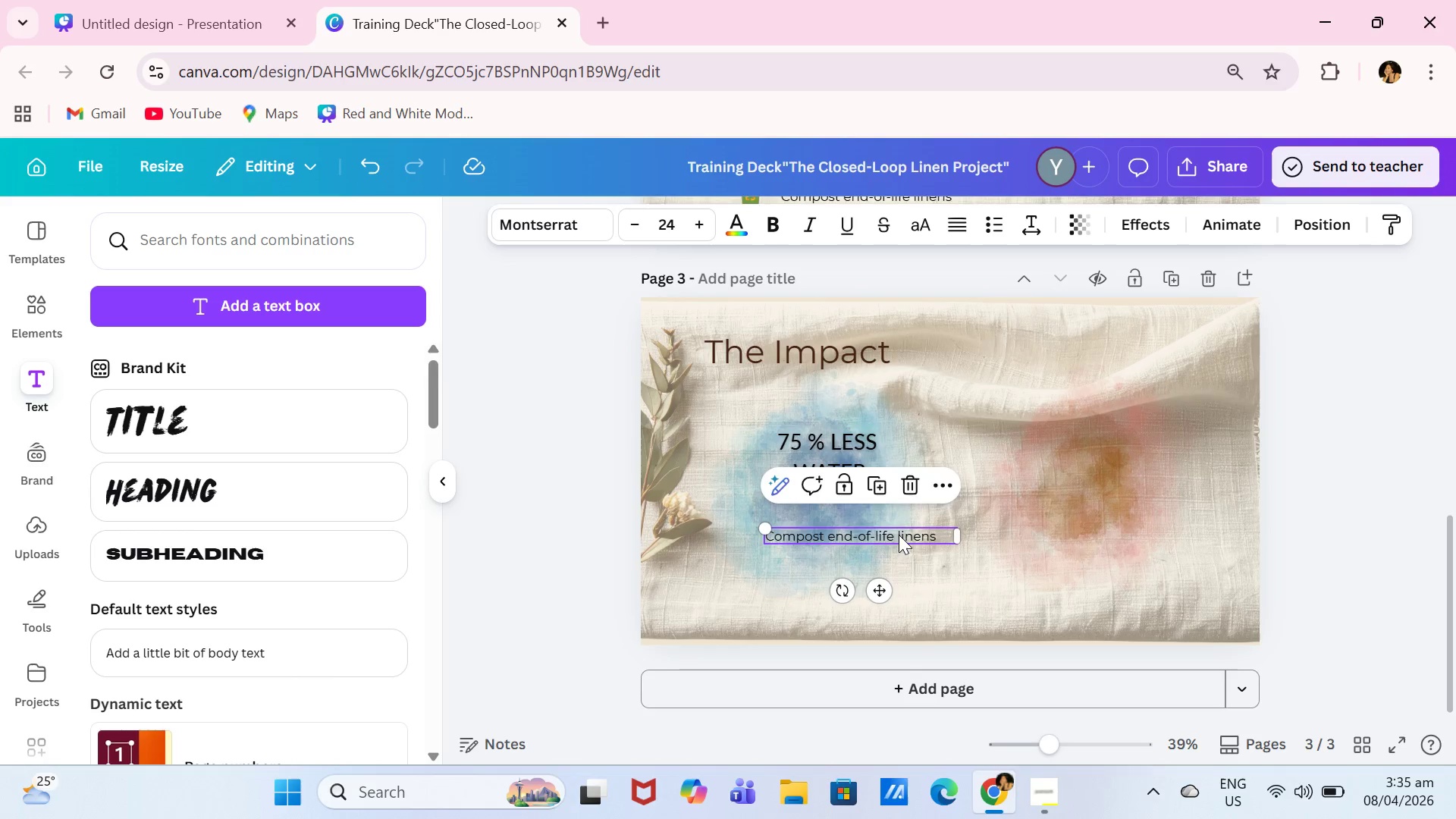 
double_click([899, 535])
 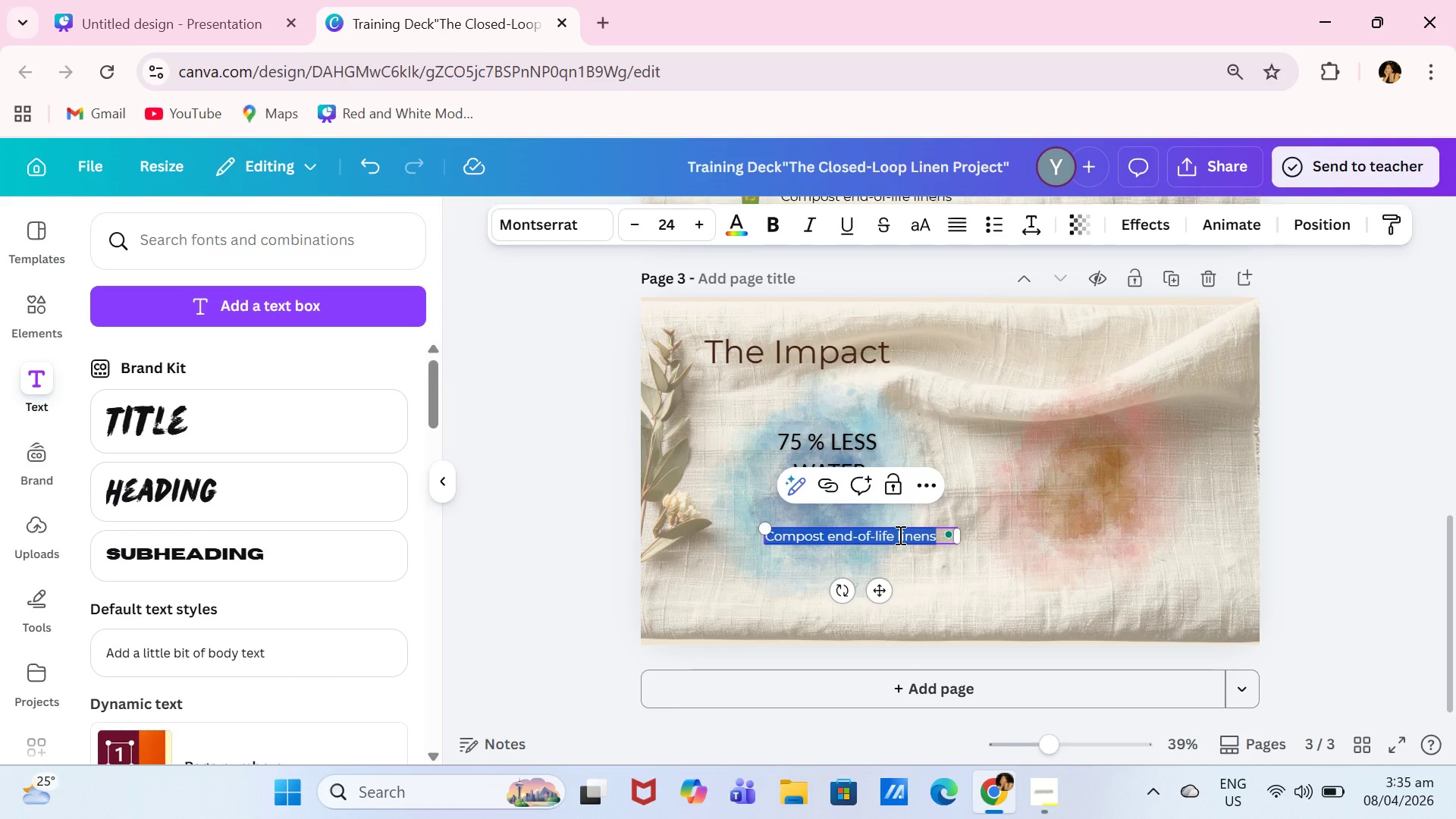 
type(Saved per launfry )
key(Backspace)
key(Backspace)
key(Backspace)
key(Backspace)
type(f)
key(Backspace)
type(dry load)
 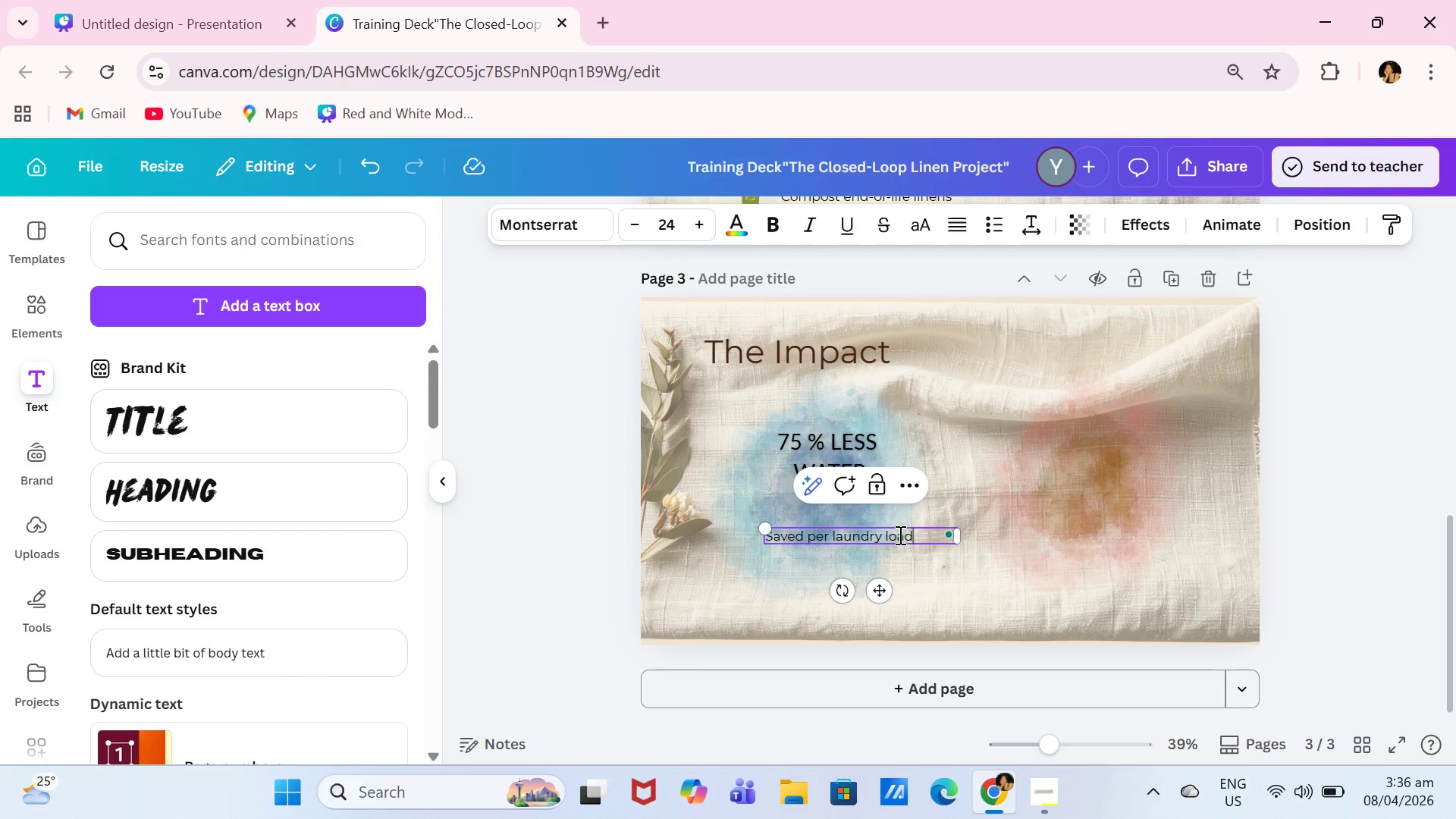 
key(Enter)
 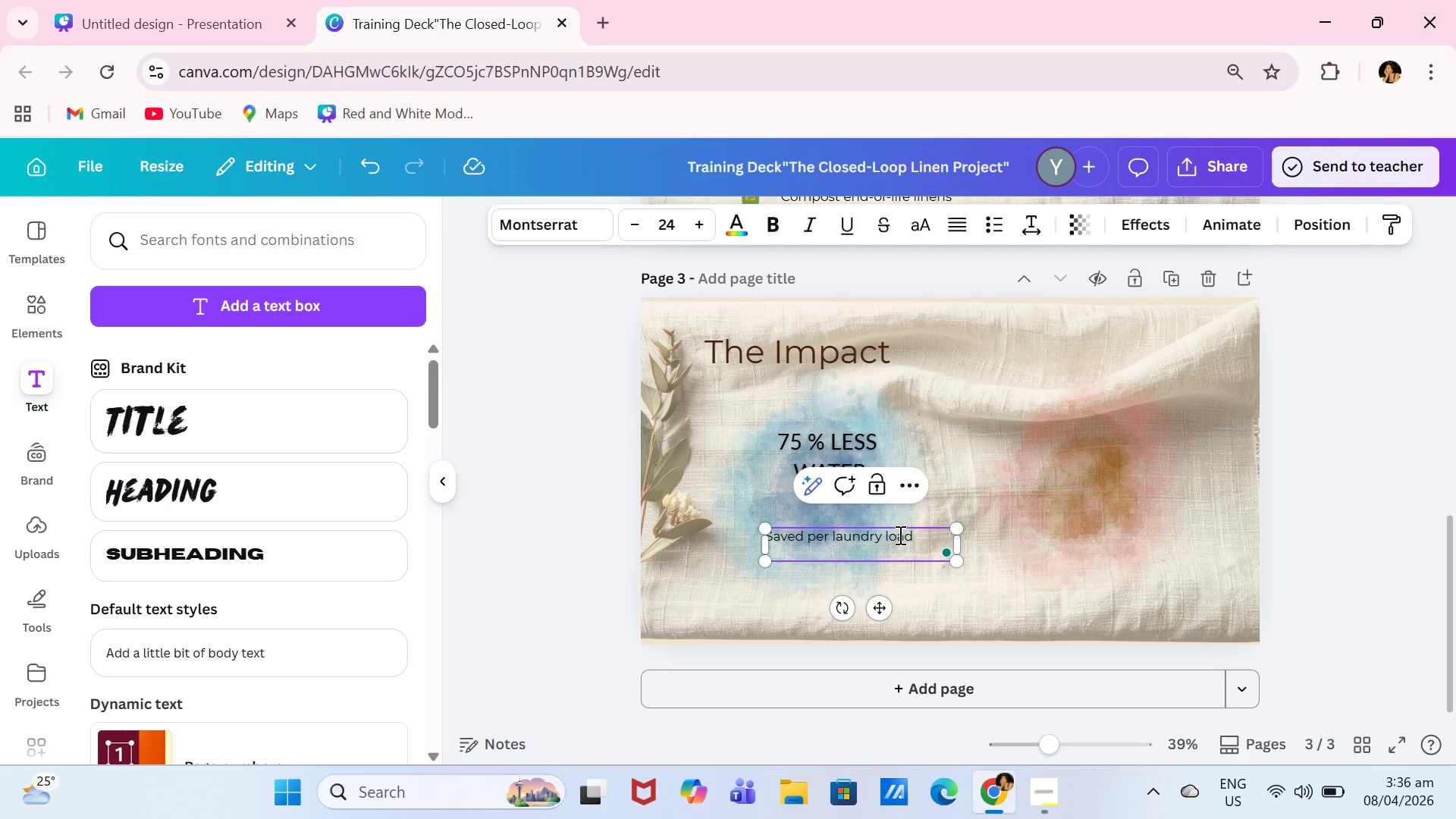 
type((180,000 gallons/year))
 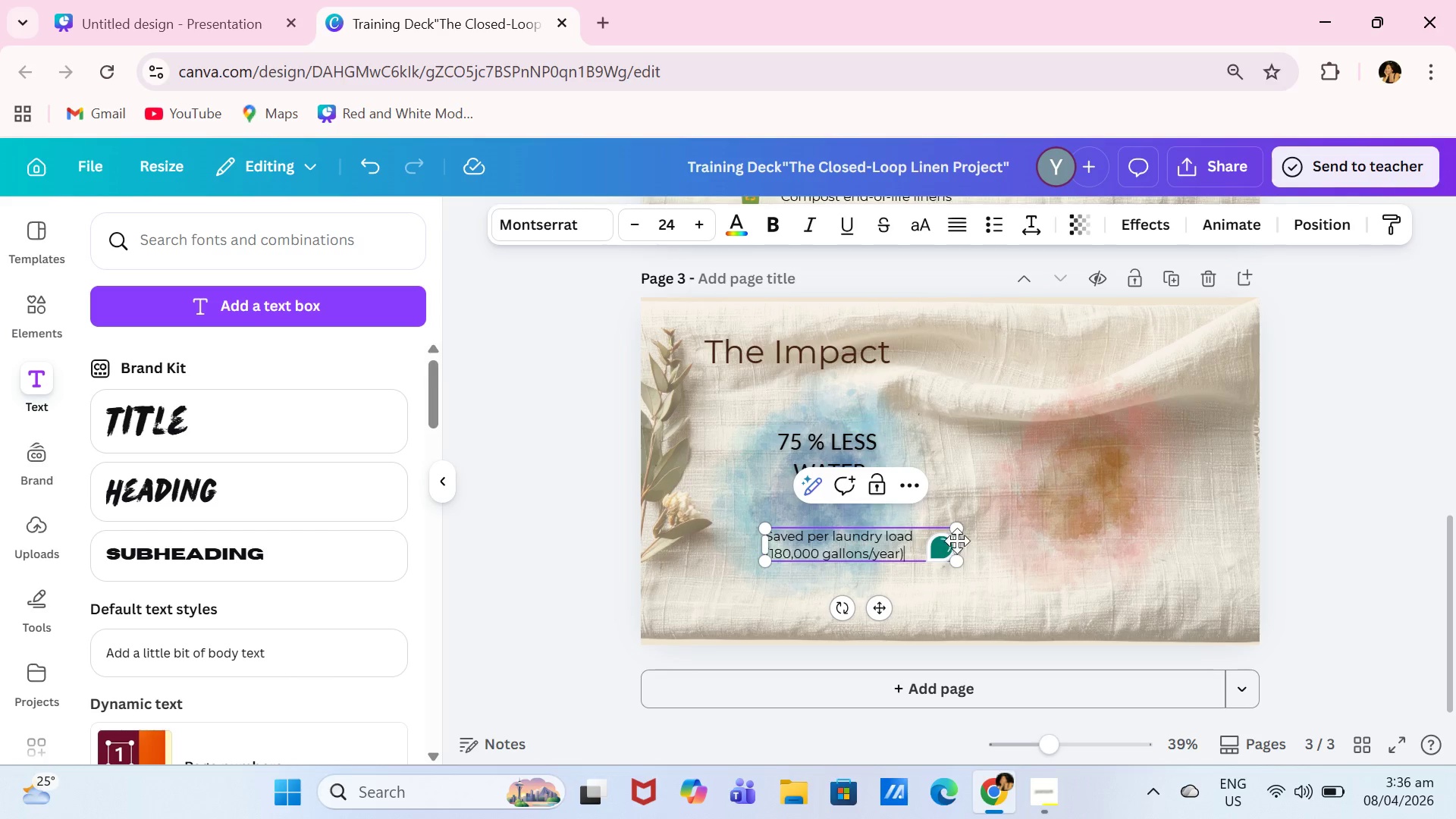 
left_click_drag(start_coordinate=[964, 542], to_coordinate=[934, 538])
 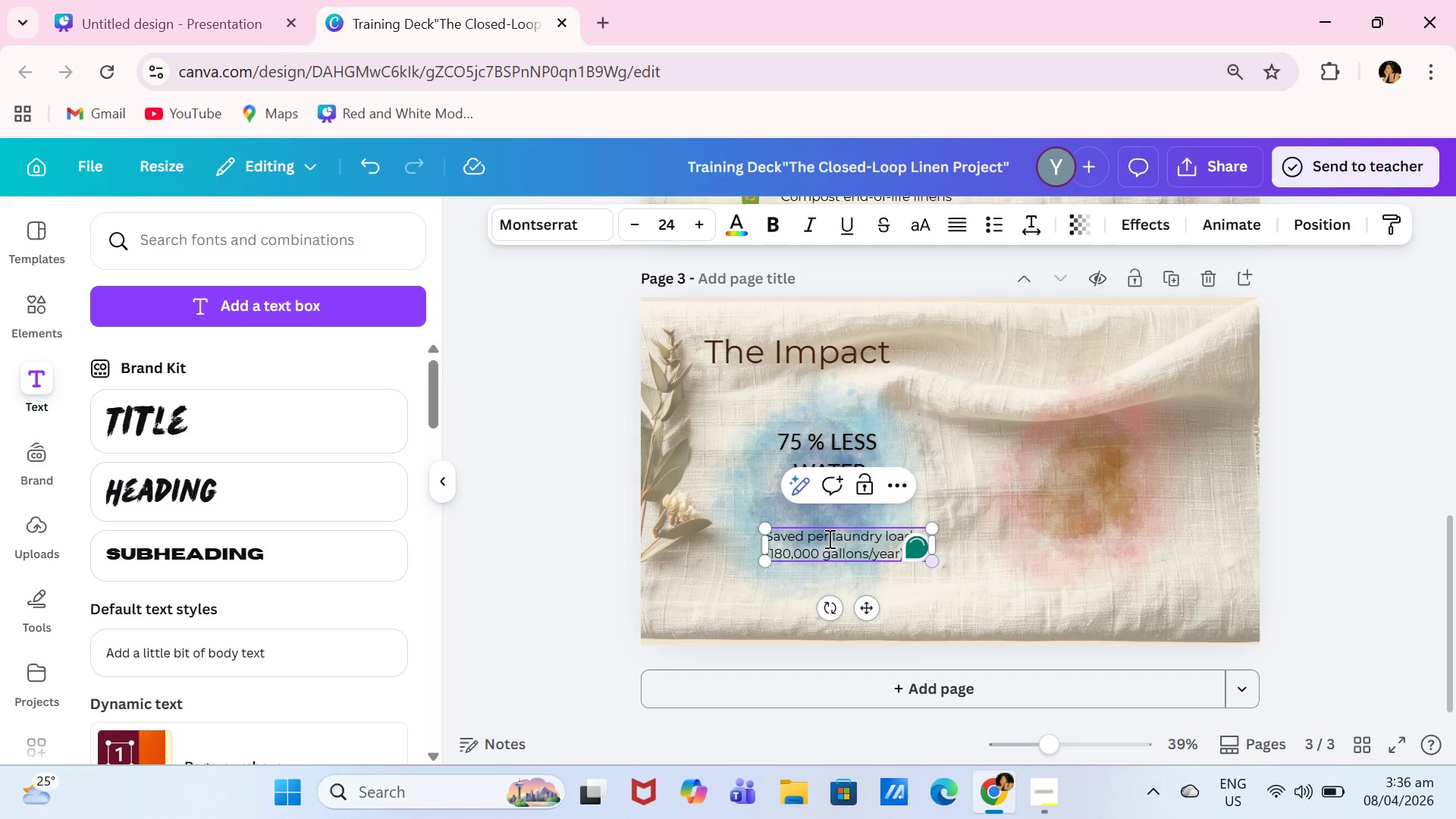 
left_click([824, 537])
 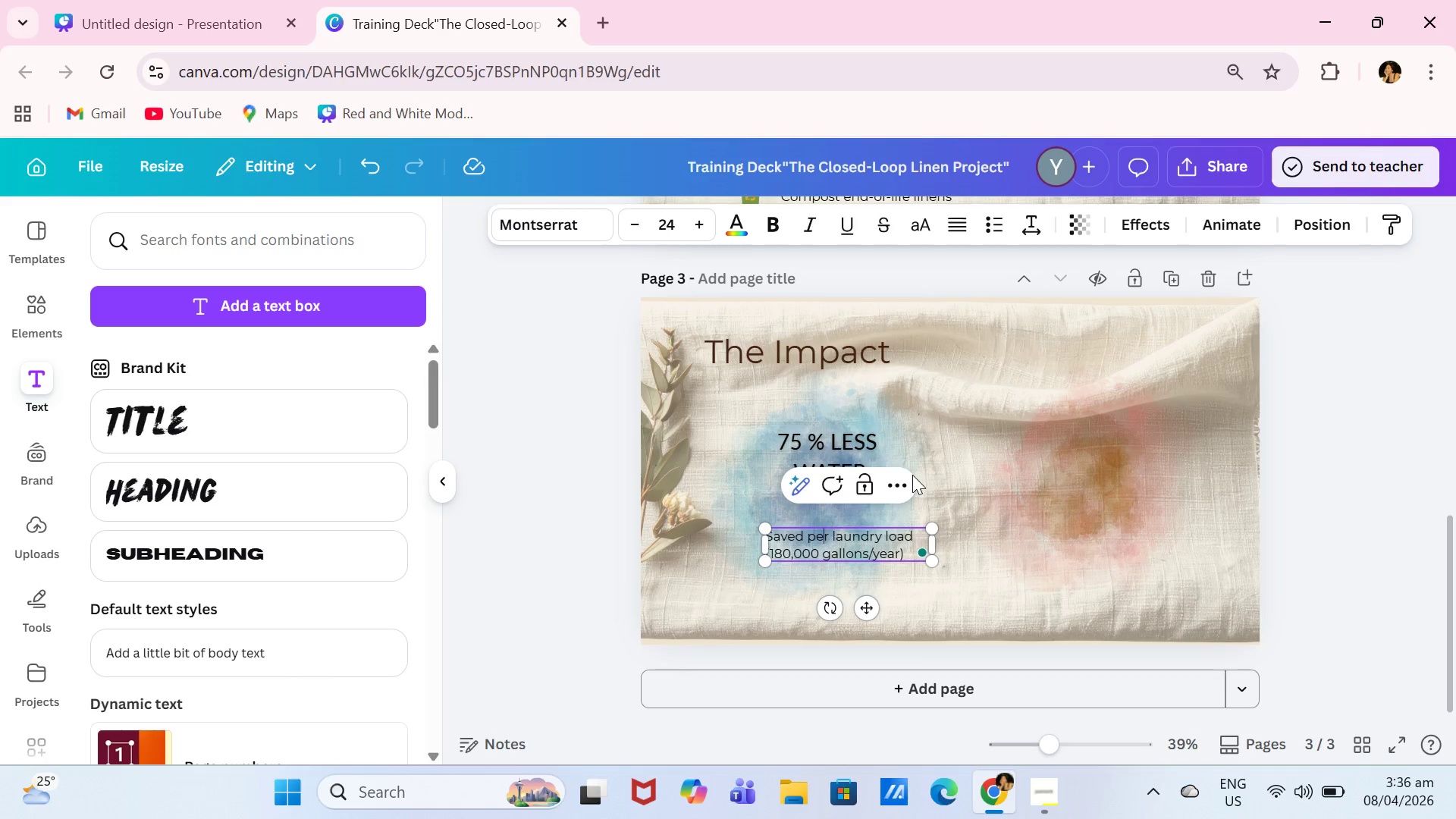 
key(Control+A)
 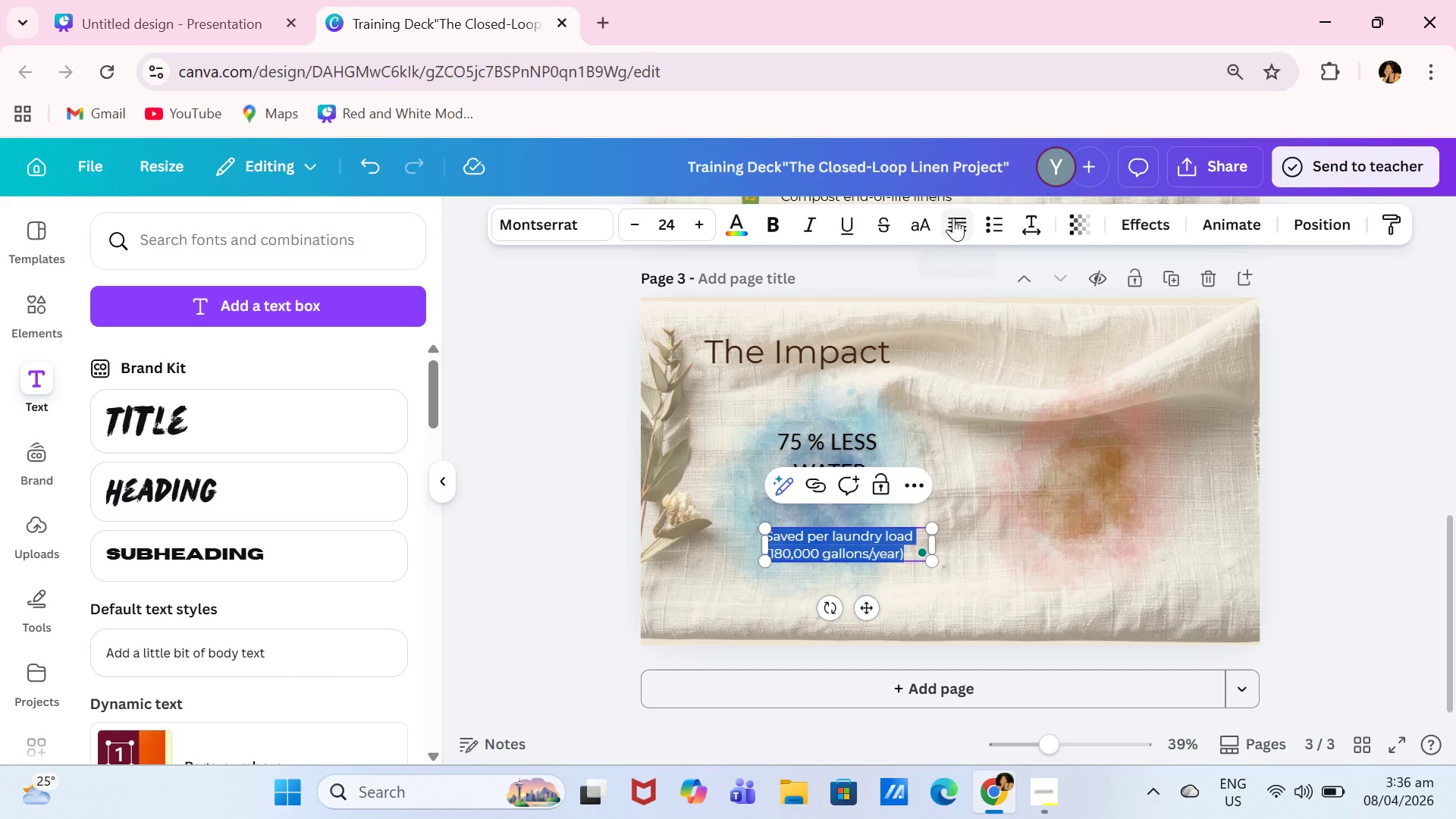 
left_click([959, 218])
 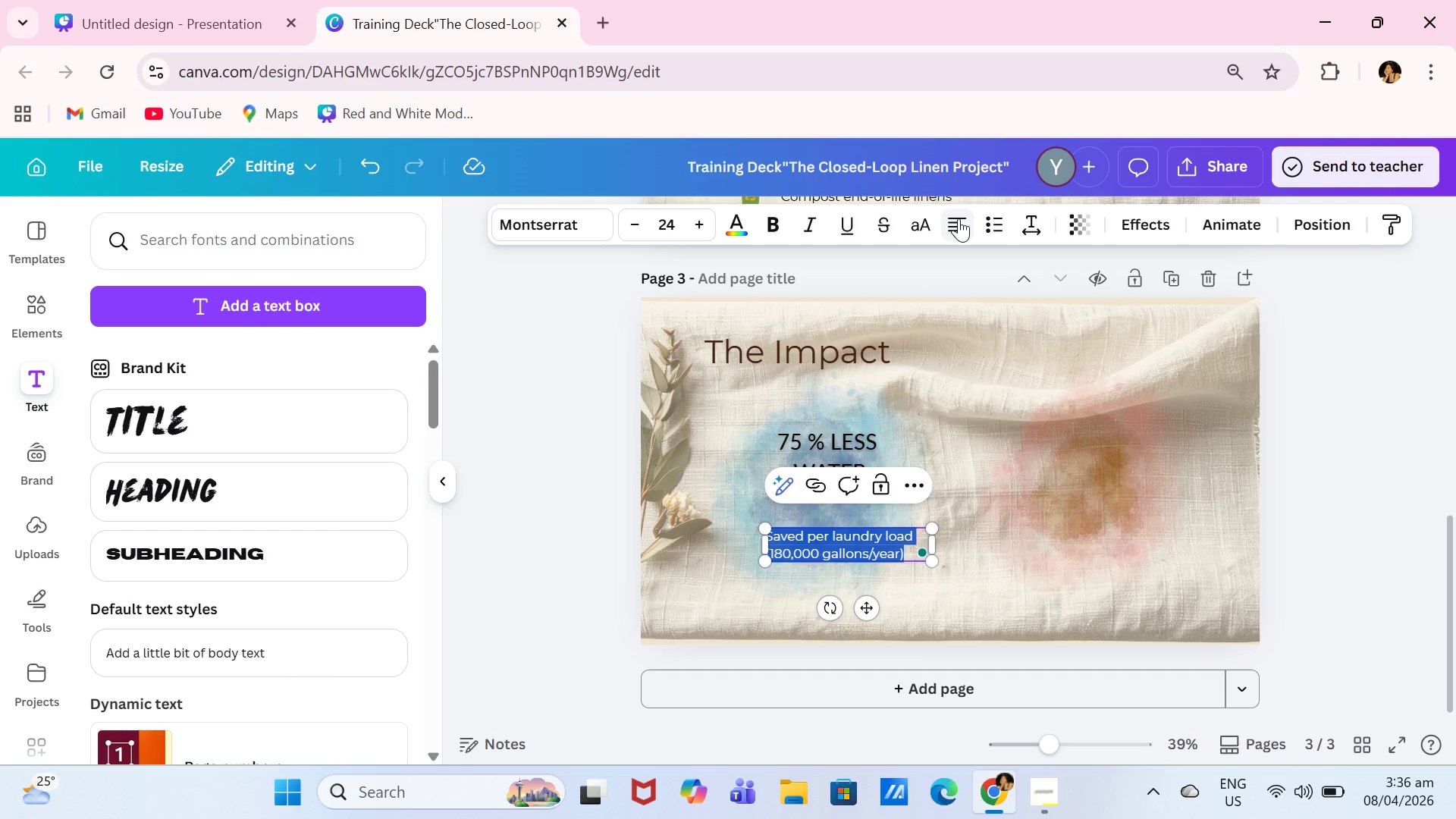 
left_click([959, 218])
 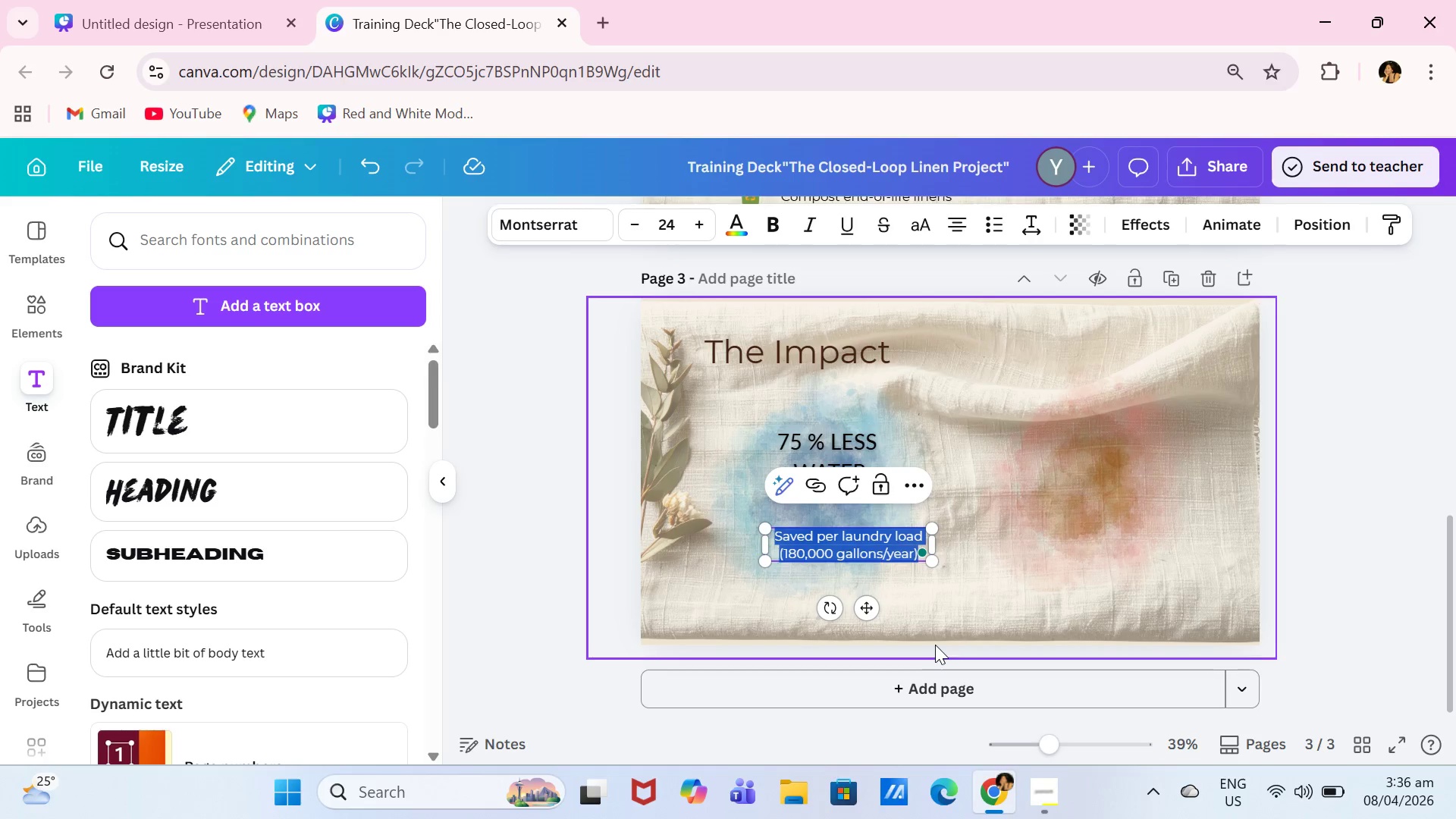 
double_click([936, 613])
 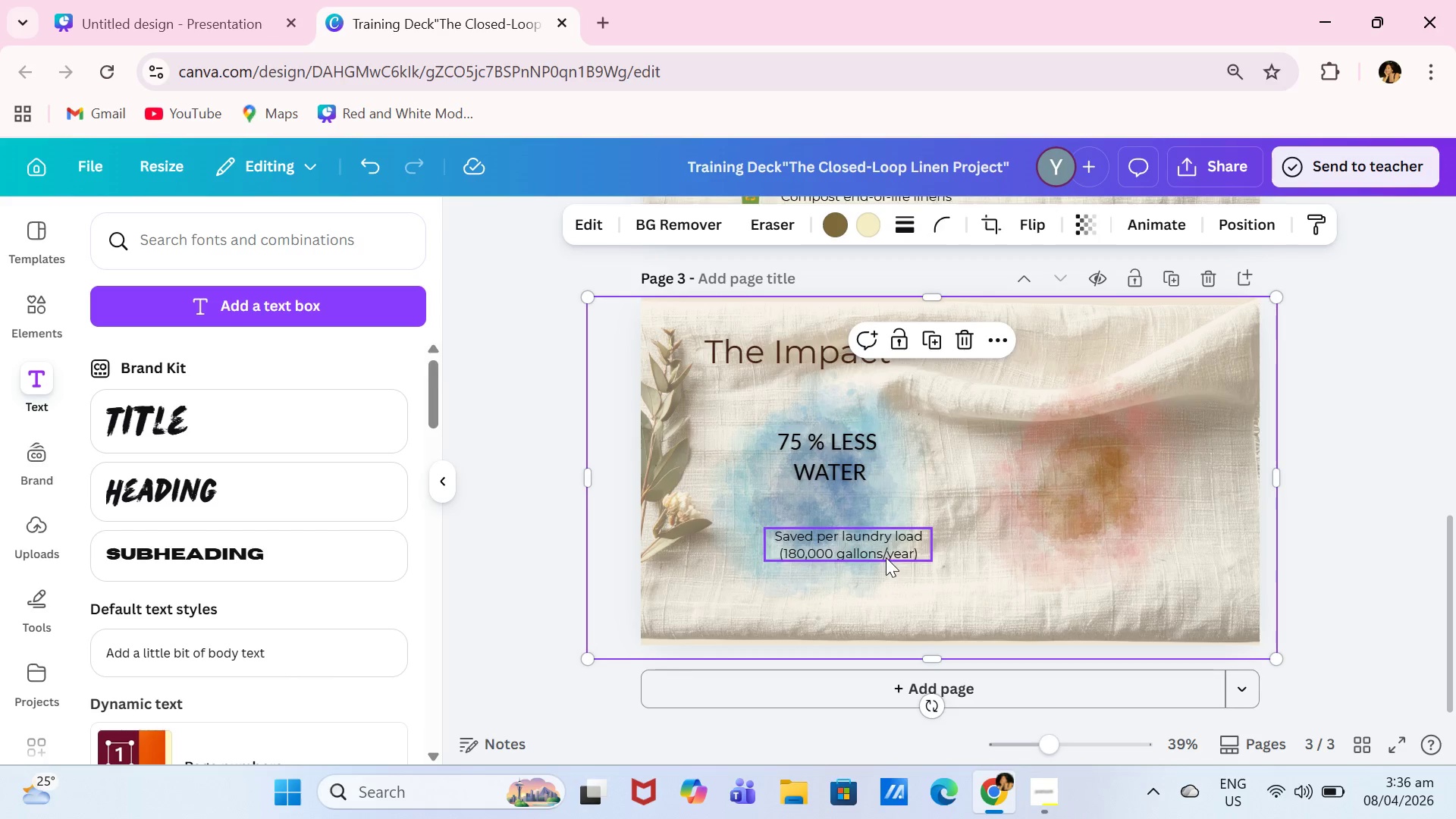 
left_click_drag(start_coordinate=[886, 557], to_coordinate=[859, 545])
 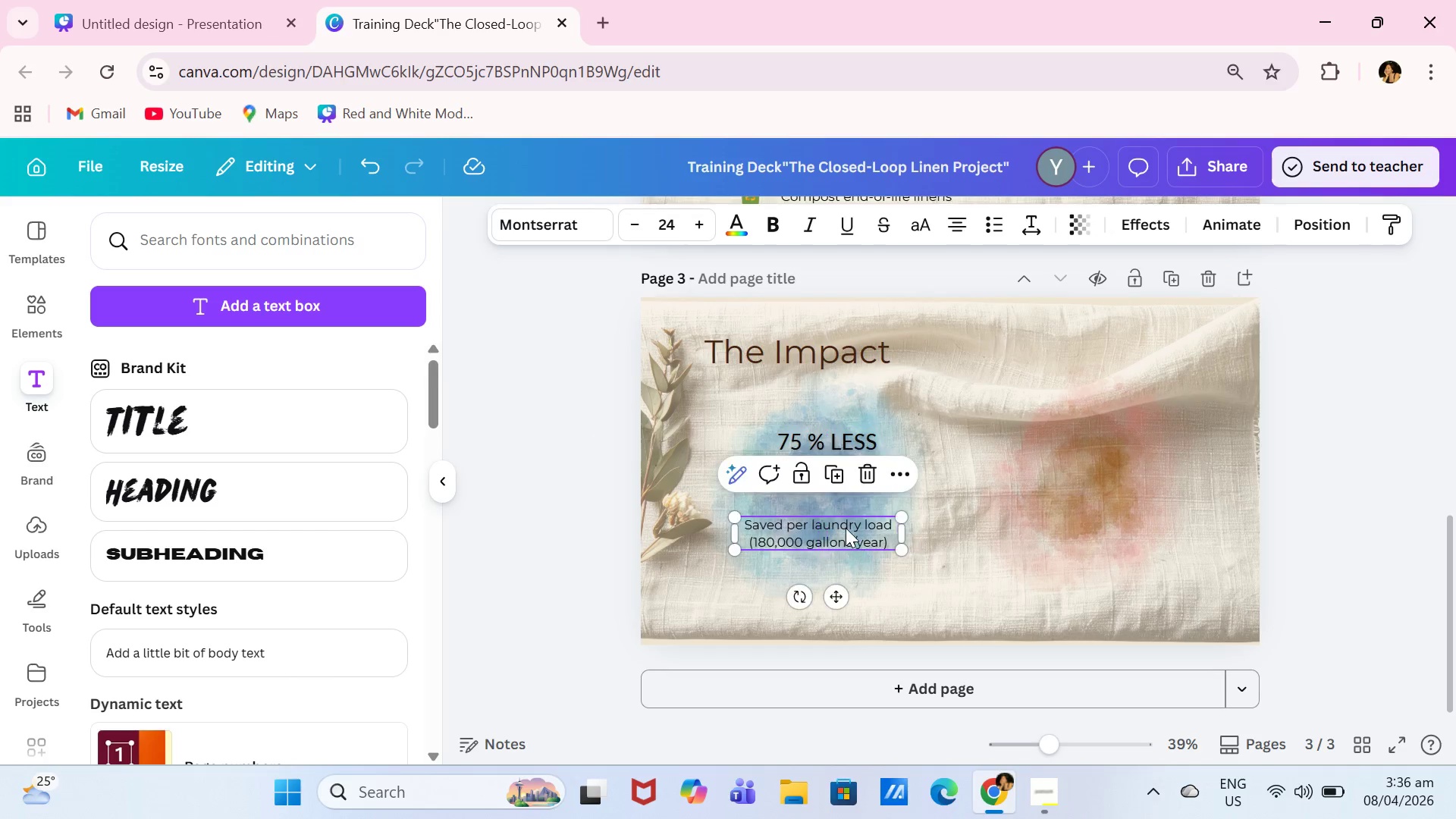 
left_click_drag(start_coordinate=[846, 528], to_coordinate=[842, 536])
 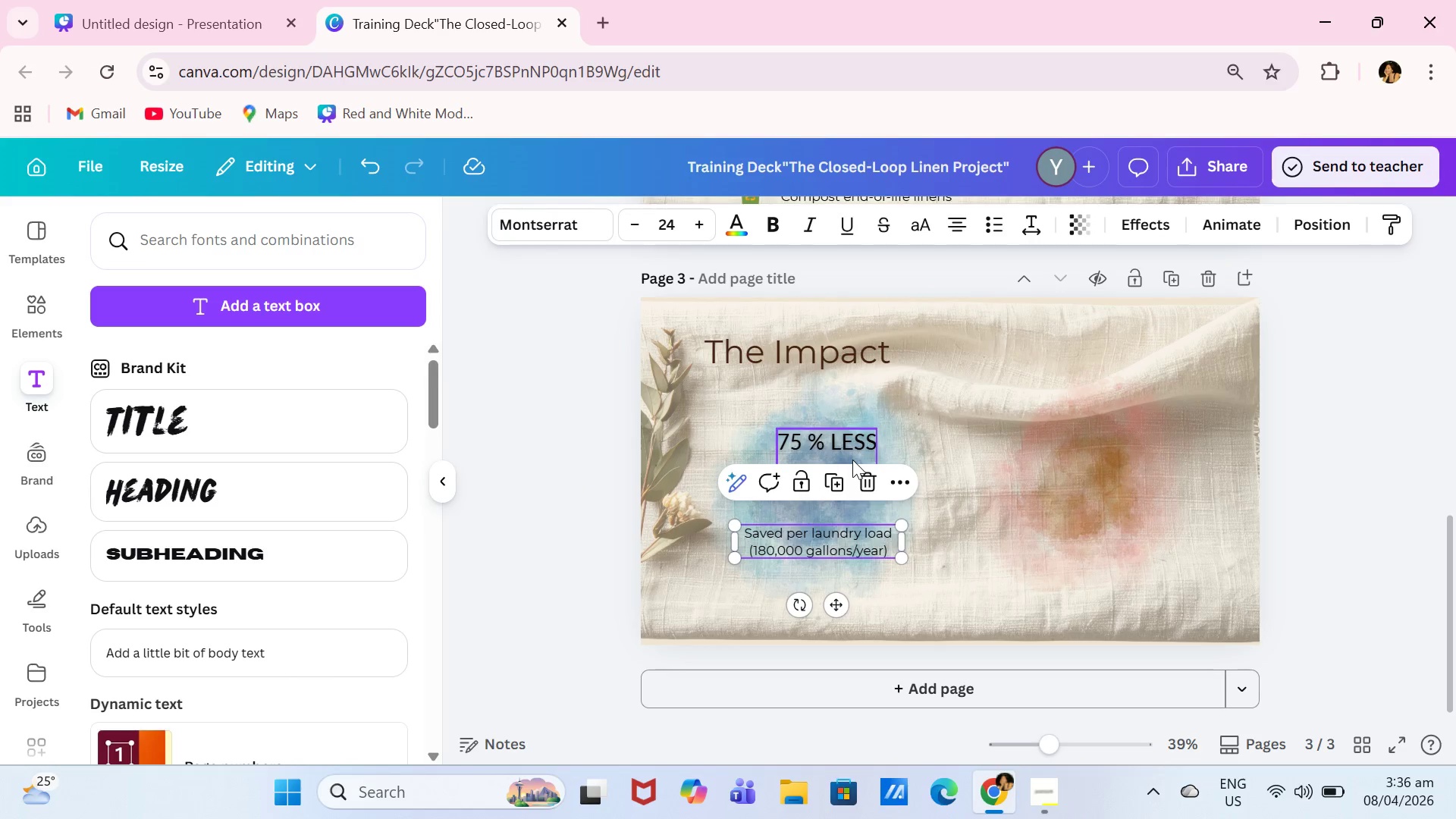 
left_click_drag(start_coordinate=[852, 460], to_coordinate=[833, 487])
 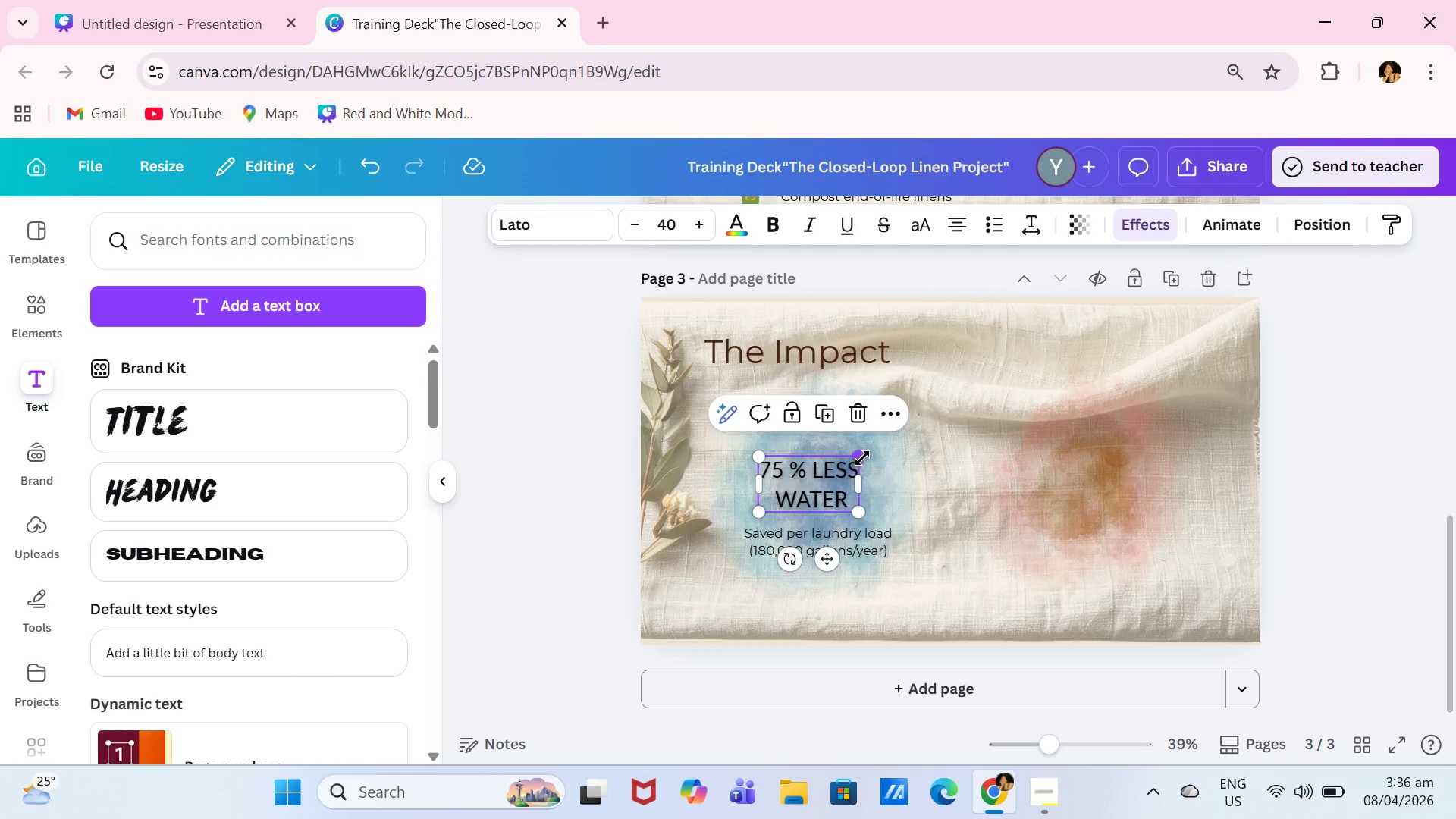 
left_click_drag(start_coordinate=[862, 457], to_coordinate=[886, 440])
 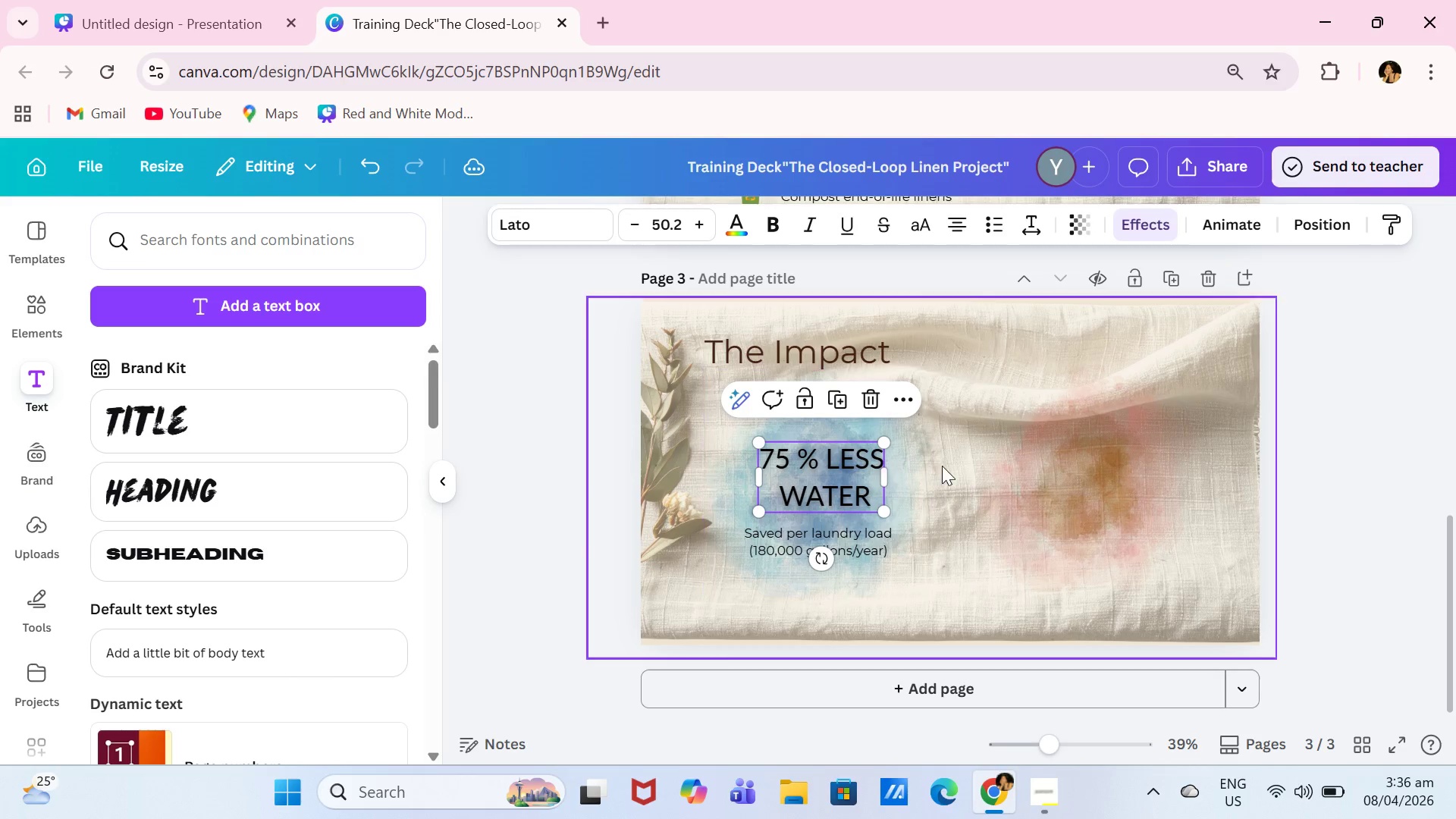 
left_click([942, 466])
 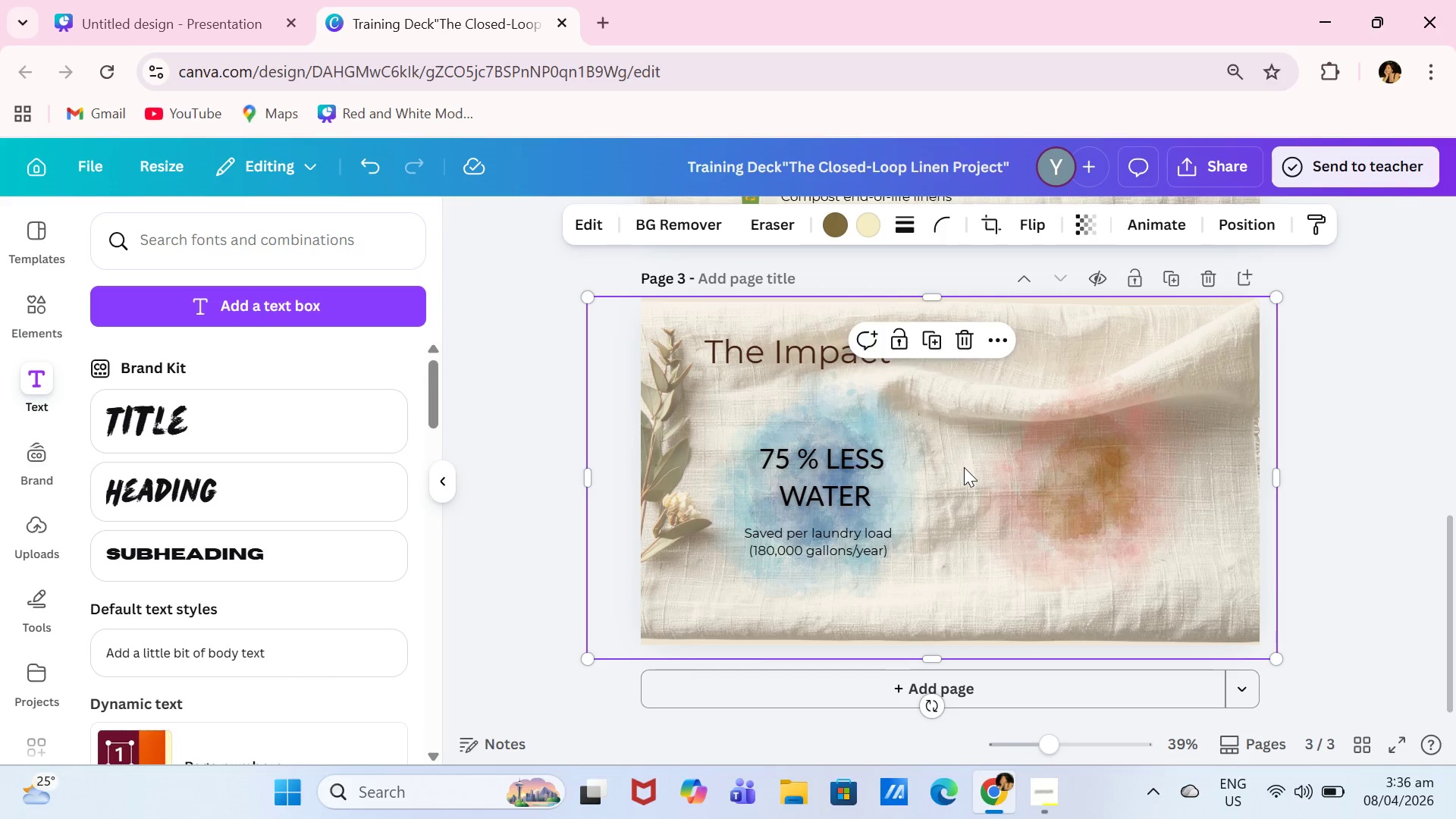 
scroll: coordinate [972, 456], scroll_direction: up, amount: 2.0
 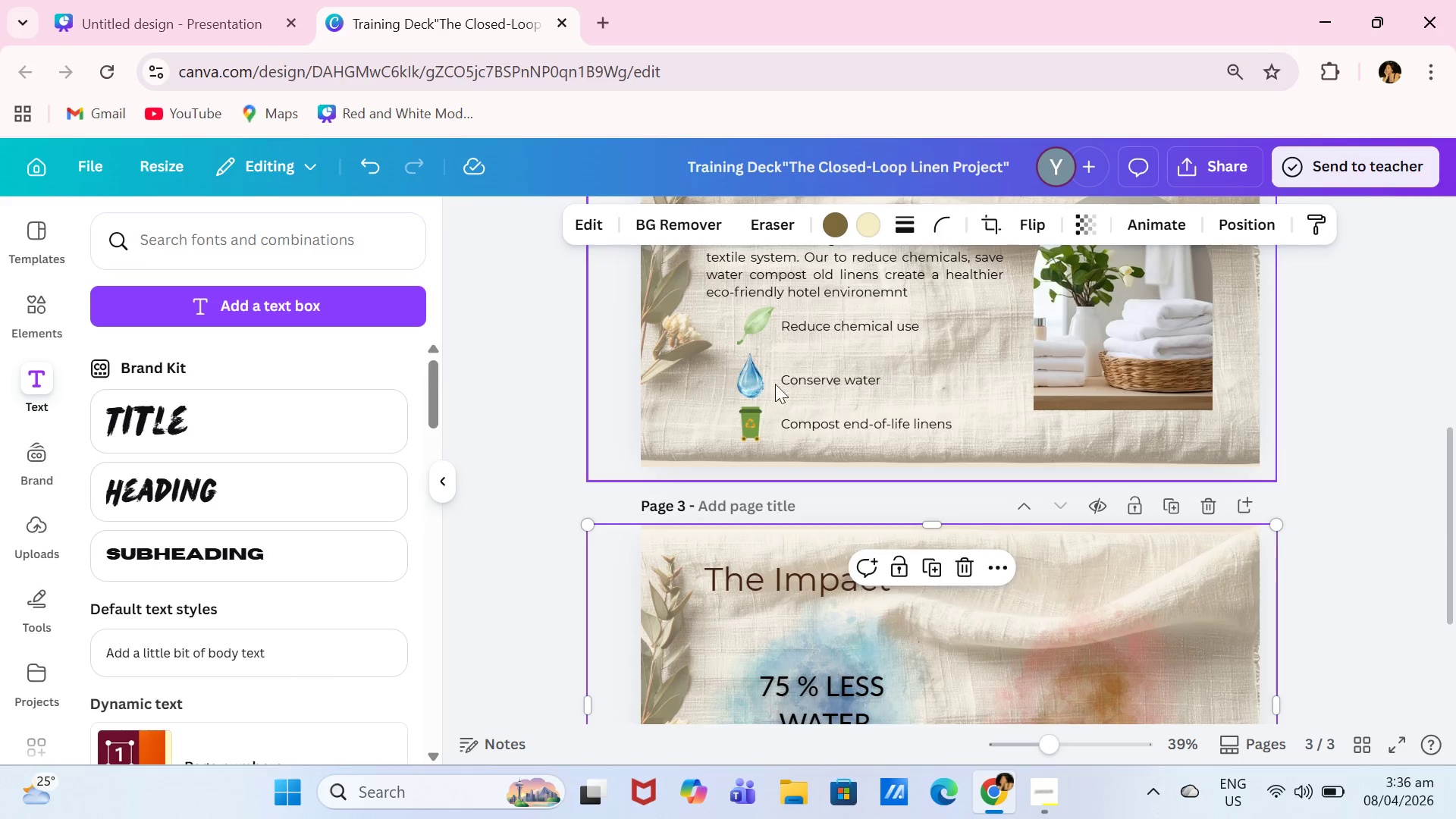 
left_click([748, 380])
 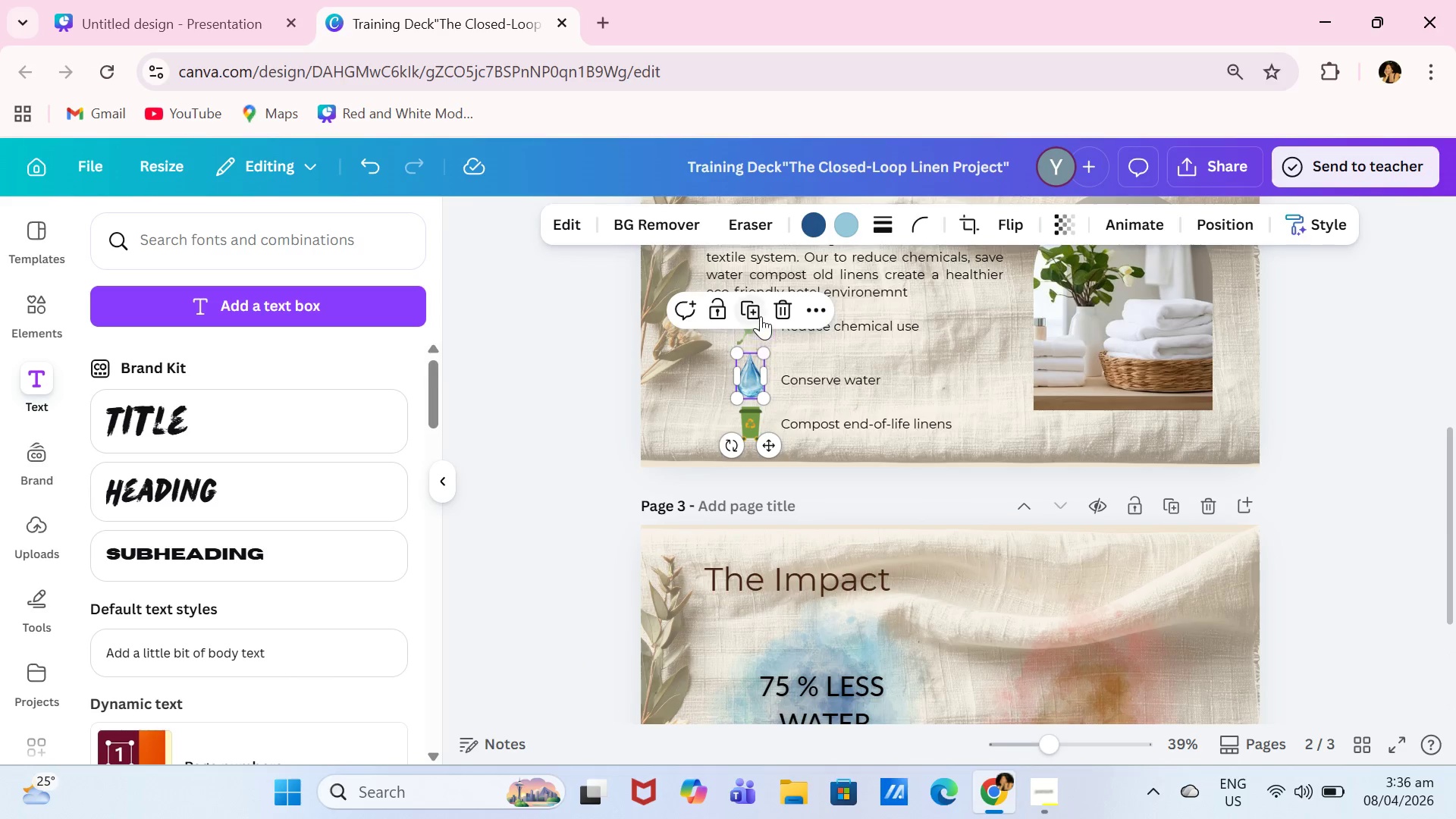 
left_click([761, 315])
 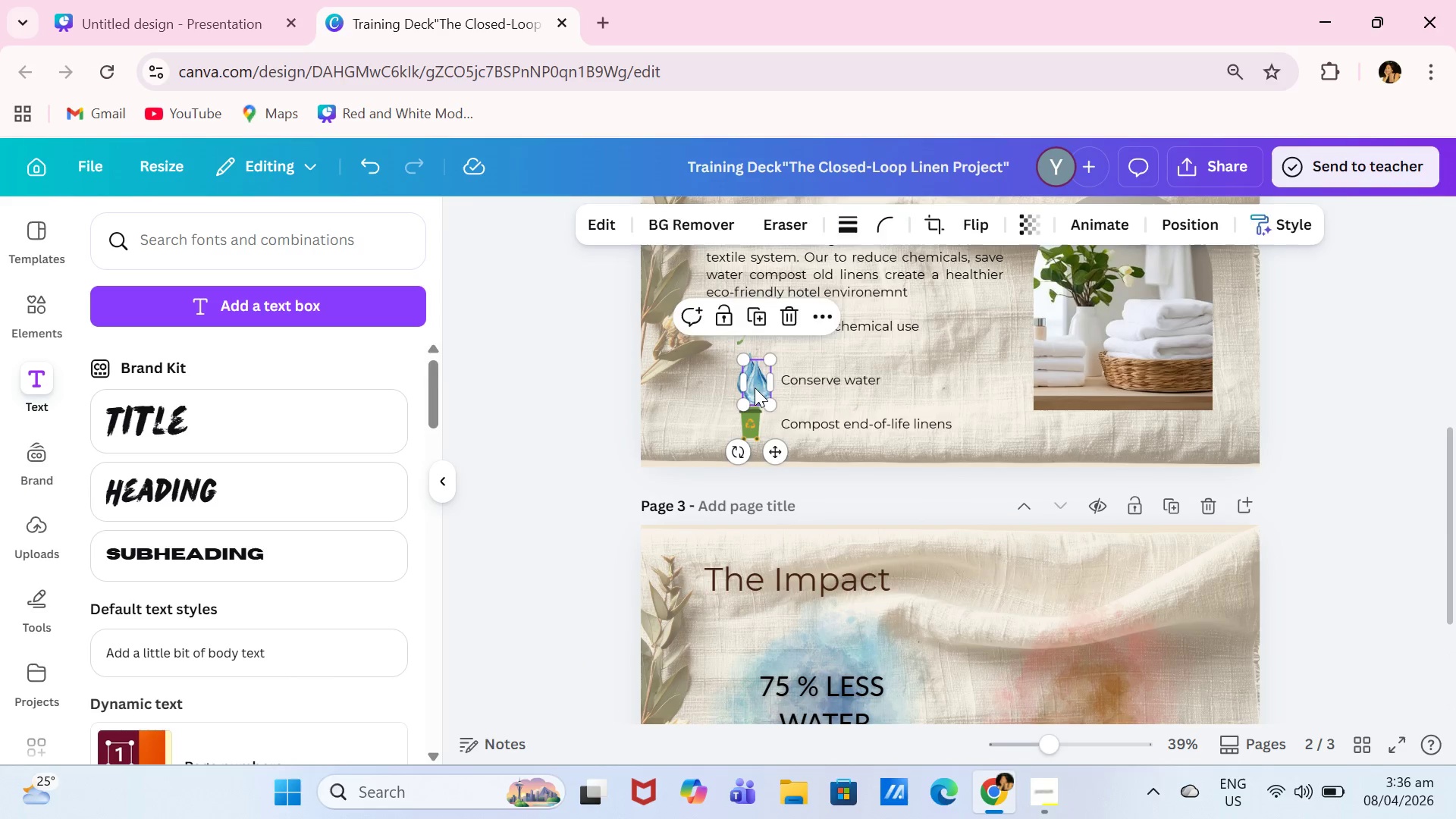 
left_click_drag(start_coordinate=[755, 391], to_coordinate=[832, 644])
 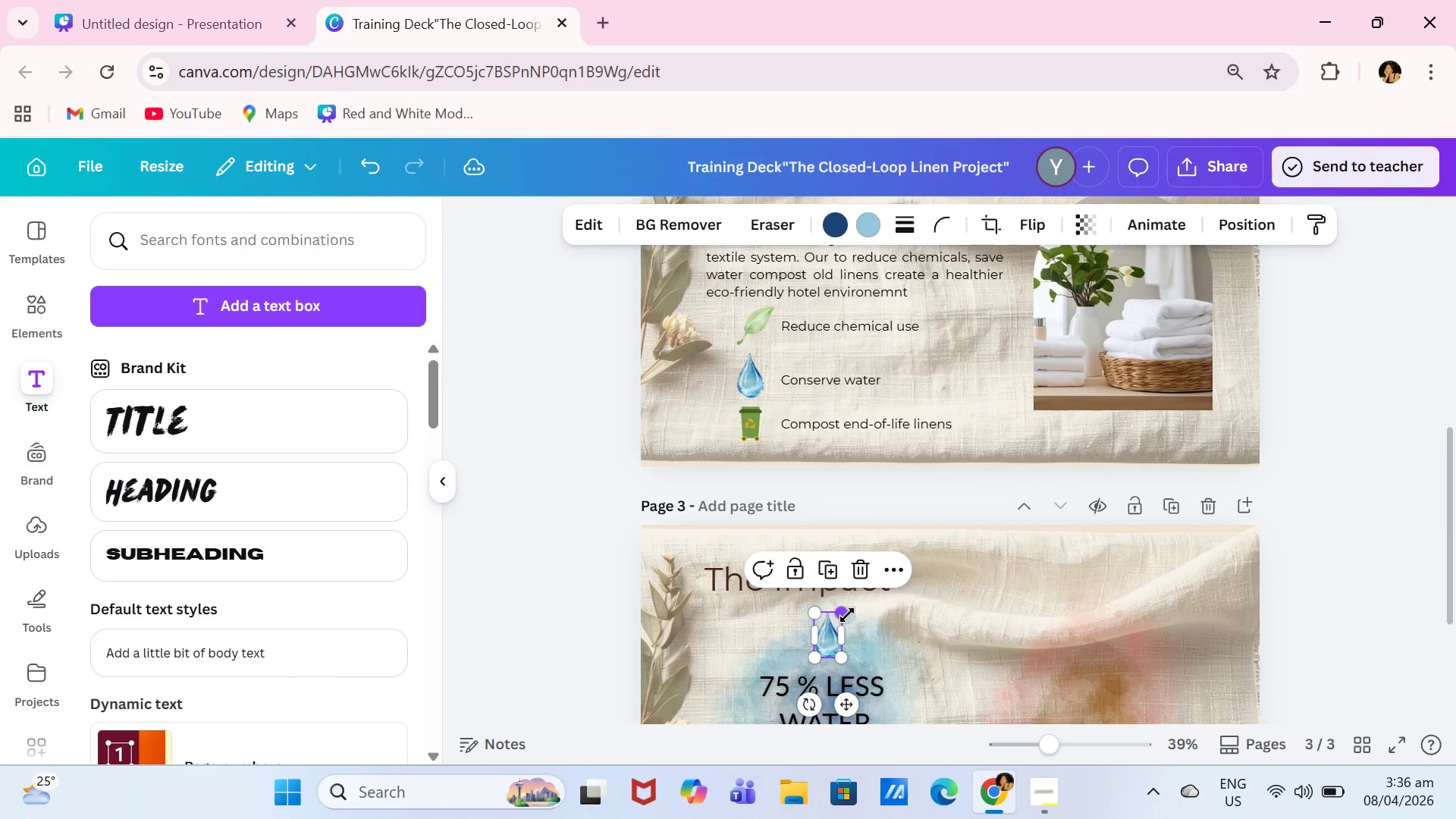 
left_click_drag(start_coordinate=[847, 614], to_coordinate=[866, 611])
 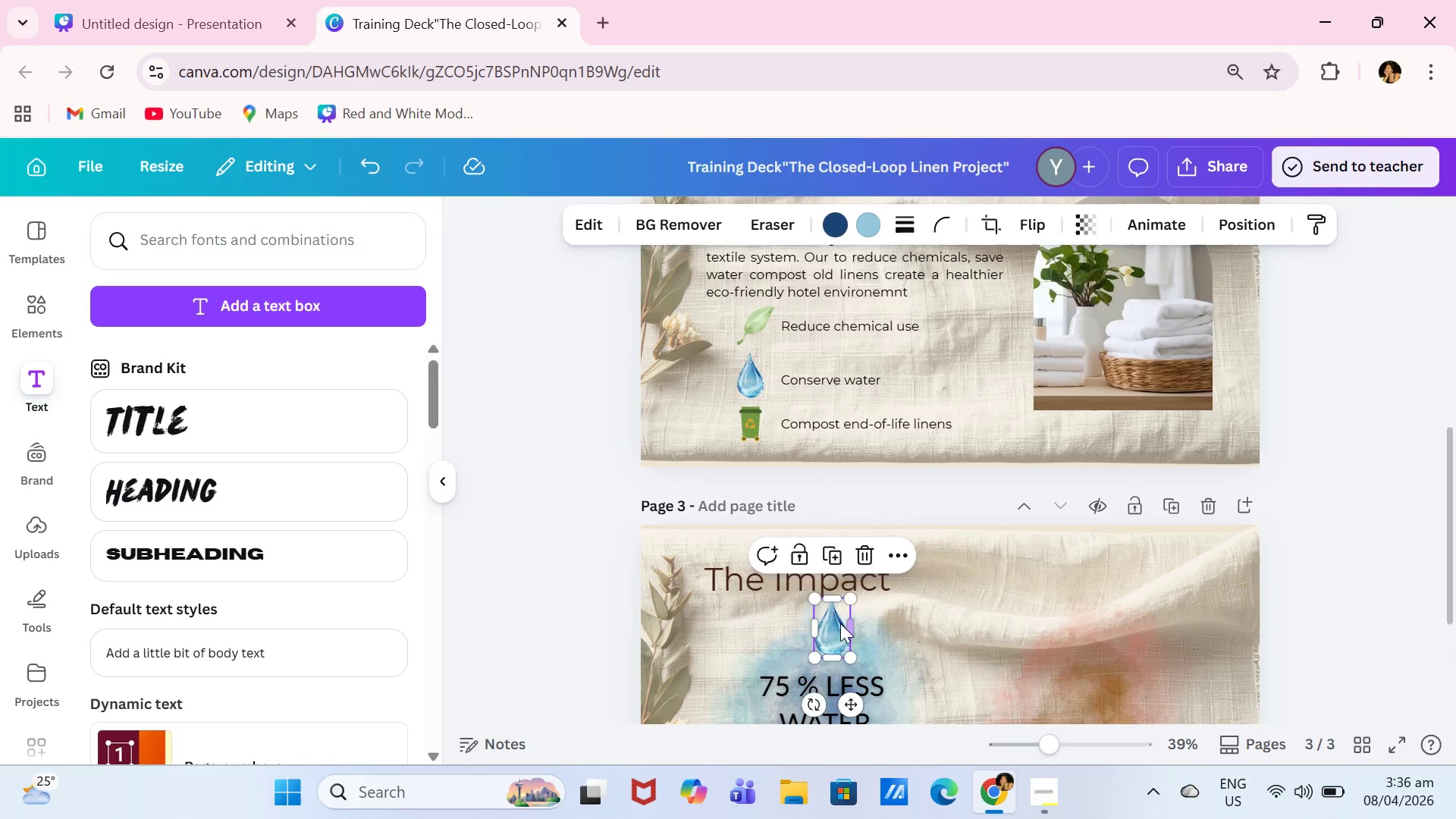 
left_click_drag(start_coordinate=[839, 627], to_coordinate=[837, 635])
 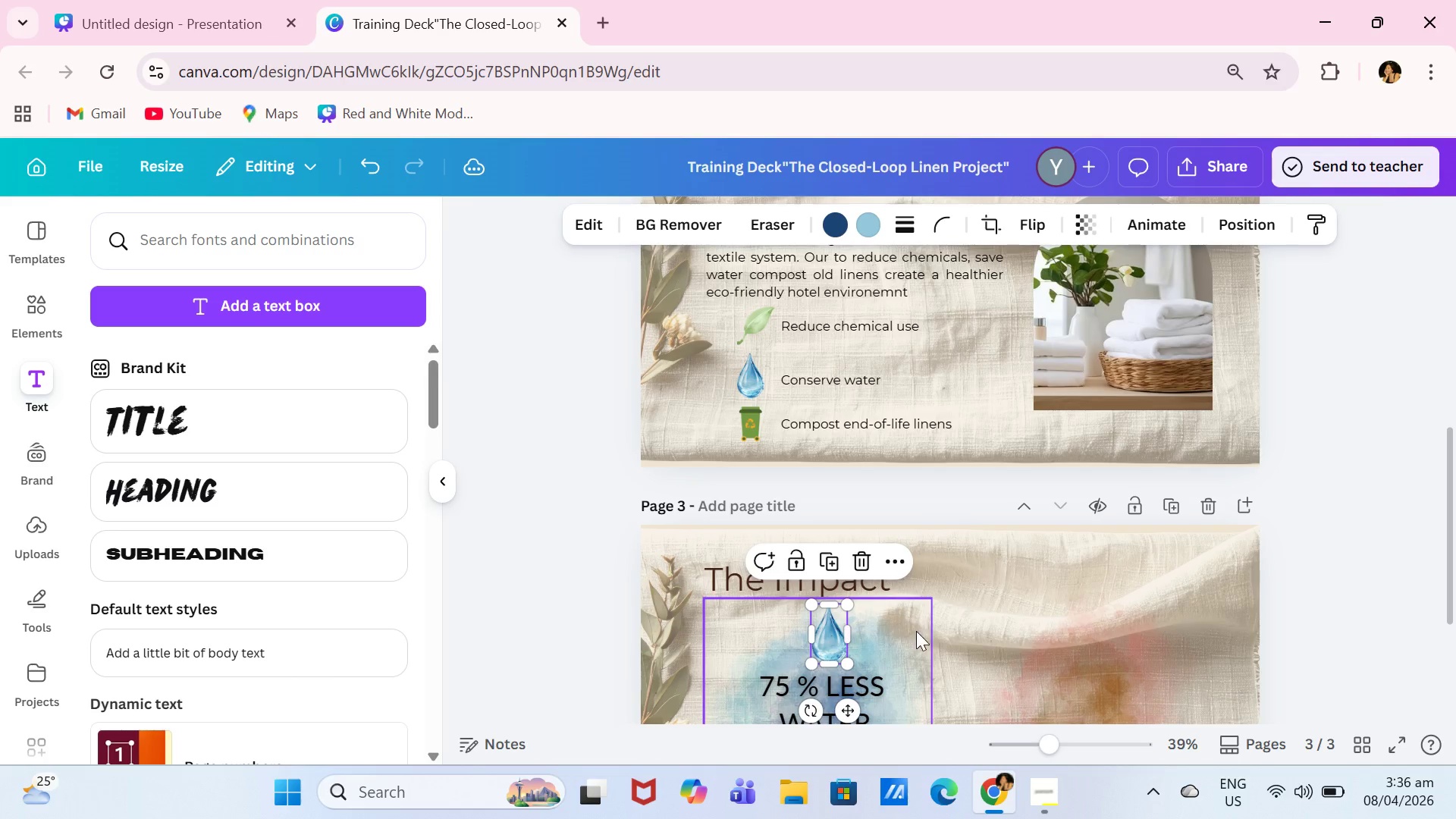 
left_click([916, 631])
 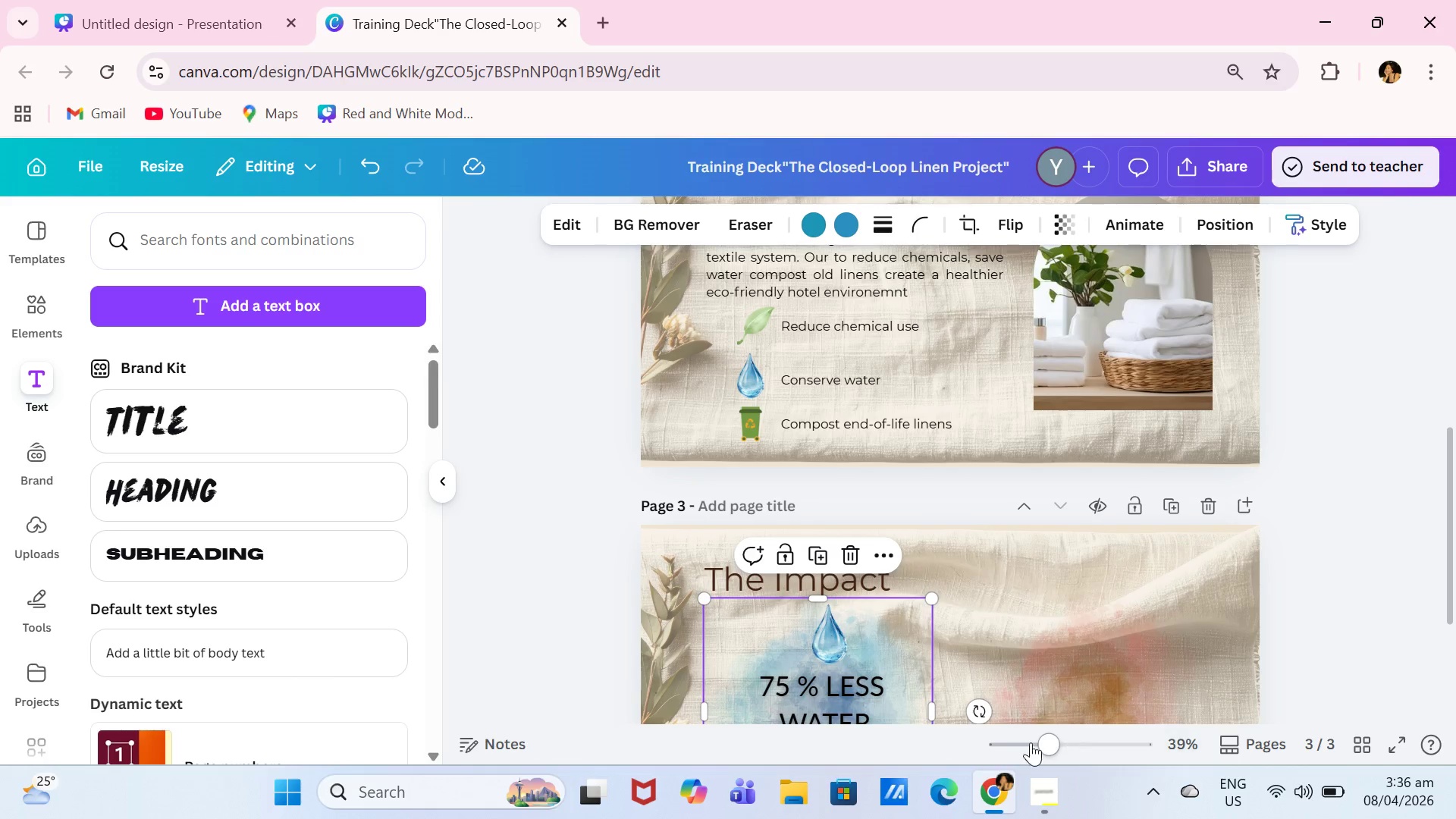 
left_click([1032, 745])
 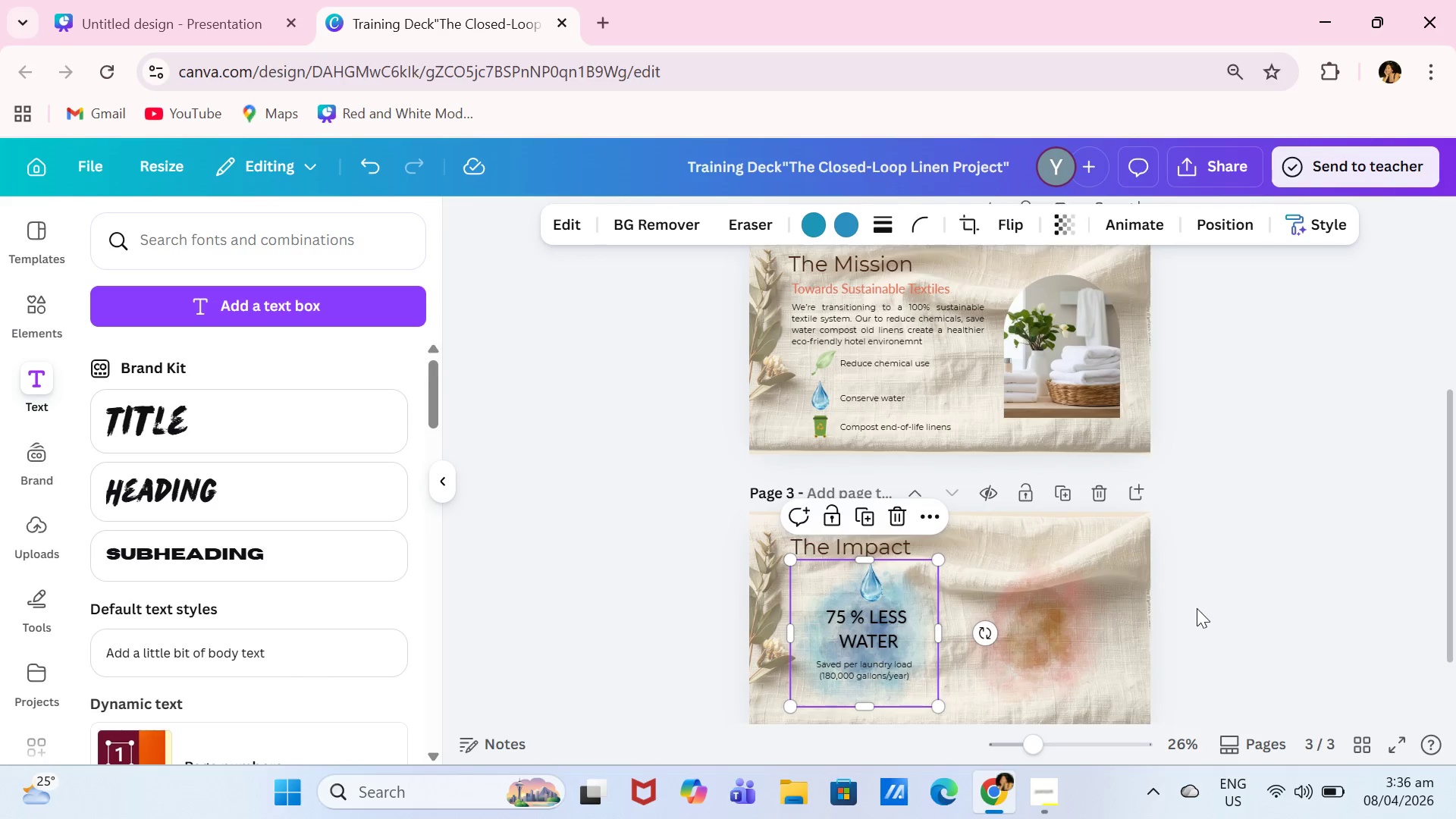 
scroll: coordinate [1197, 608], scroll_direction: down, amount: 1.0
 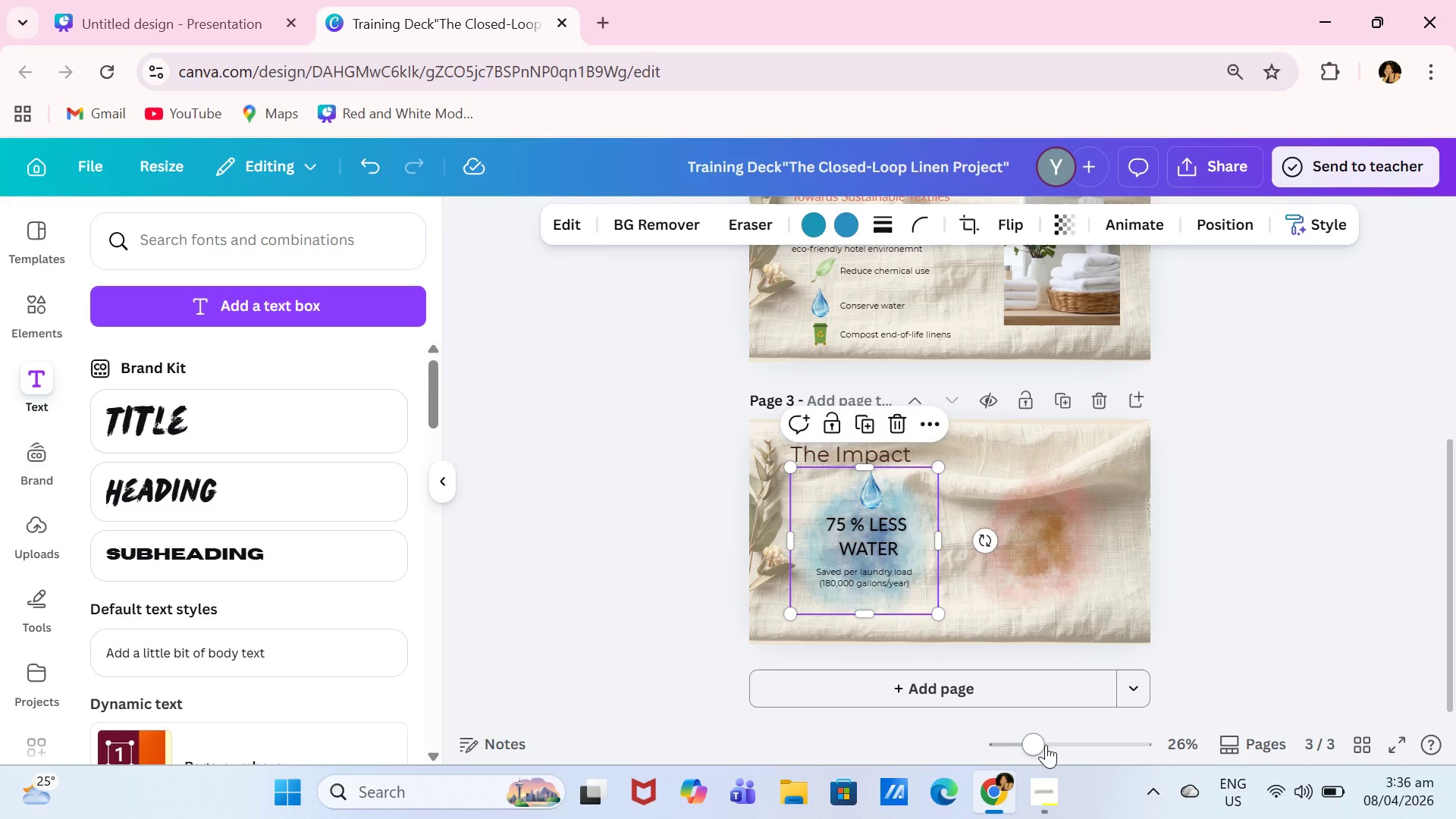 
left_click([1046, 745])
 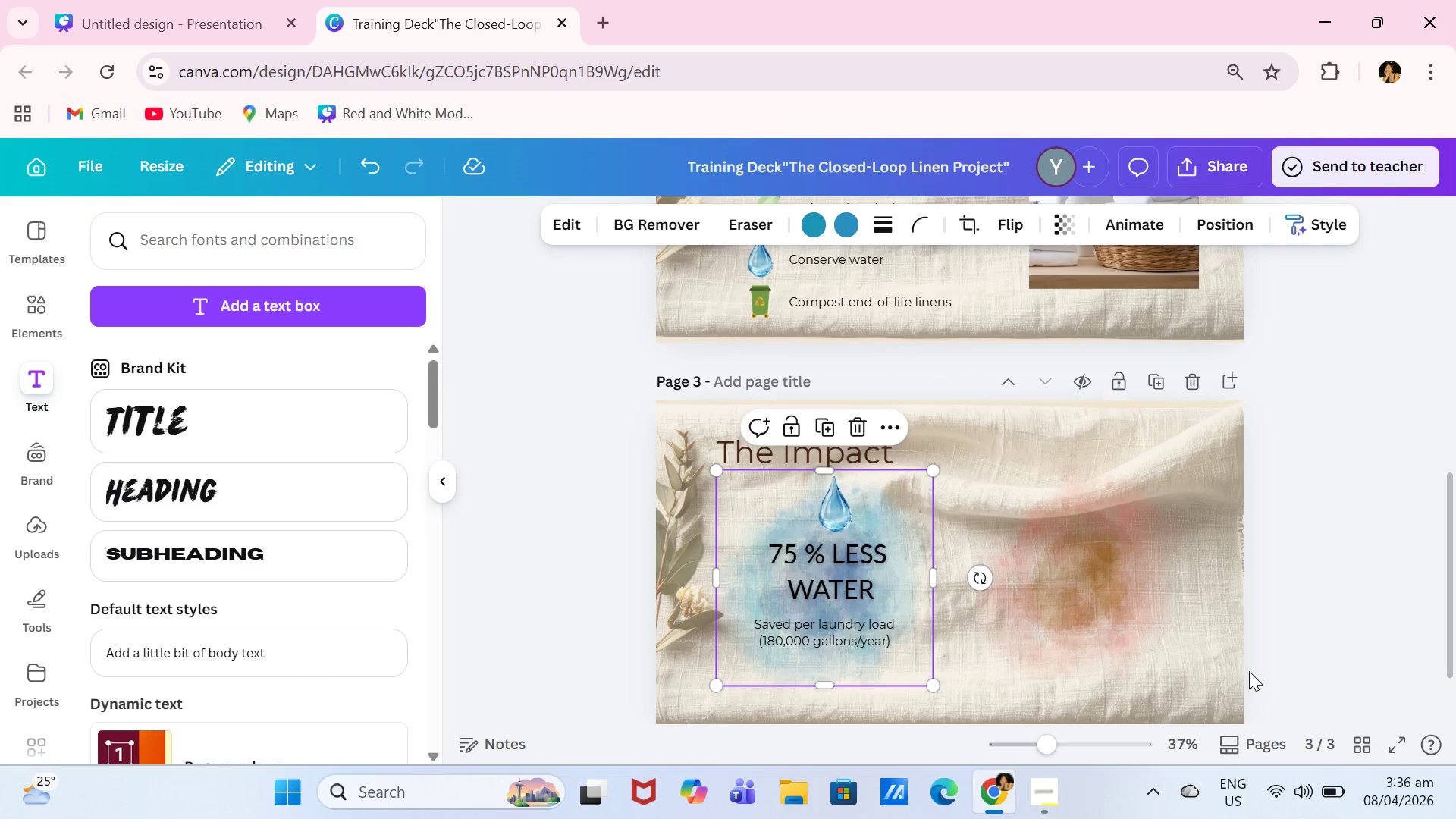 
left_click([1349, 560])
 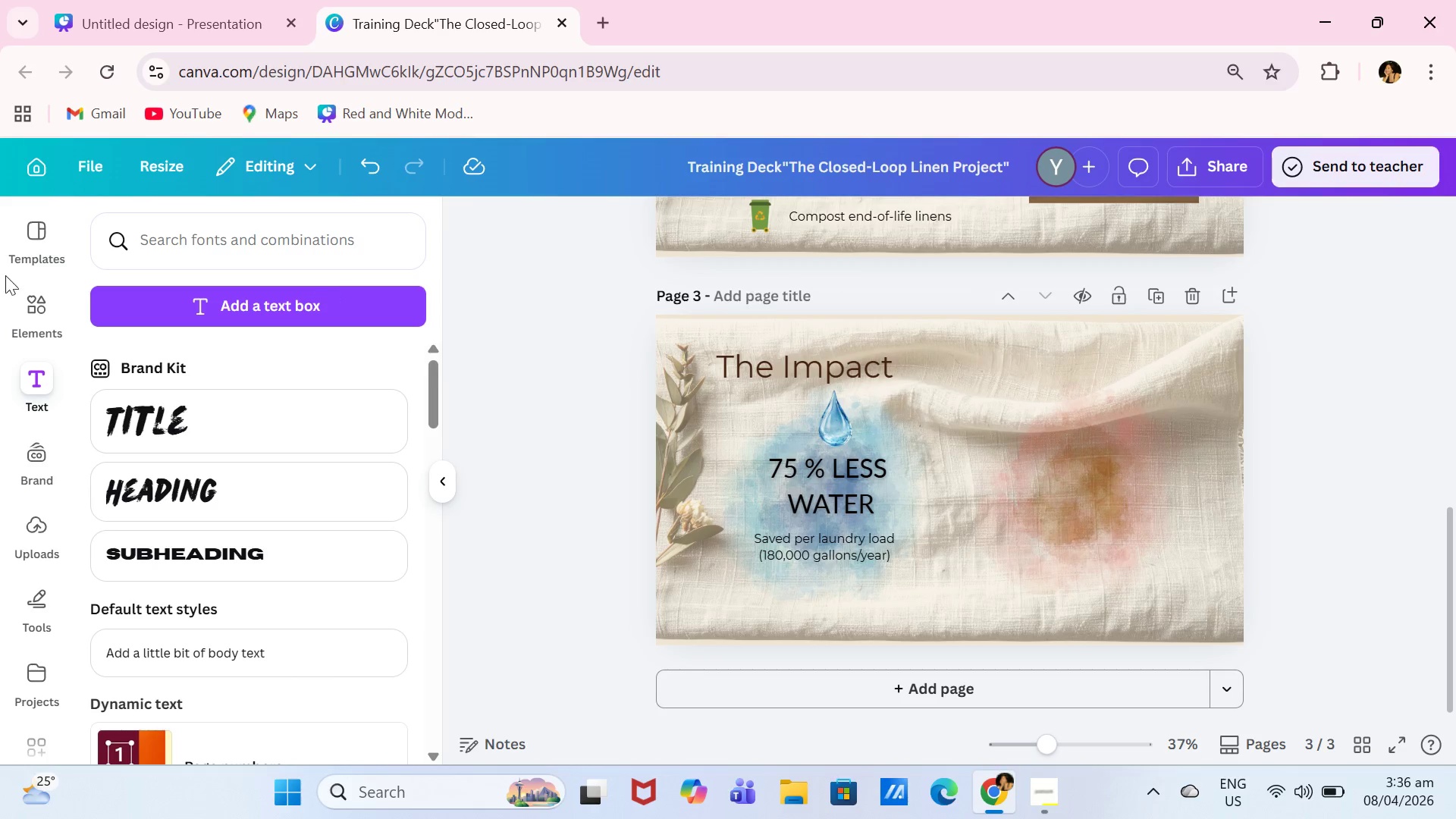 
scroll: coordinate [1249, 671], scroll_direction: down, amount: 1.0
 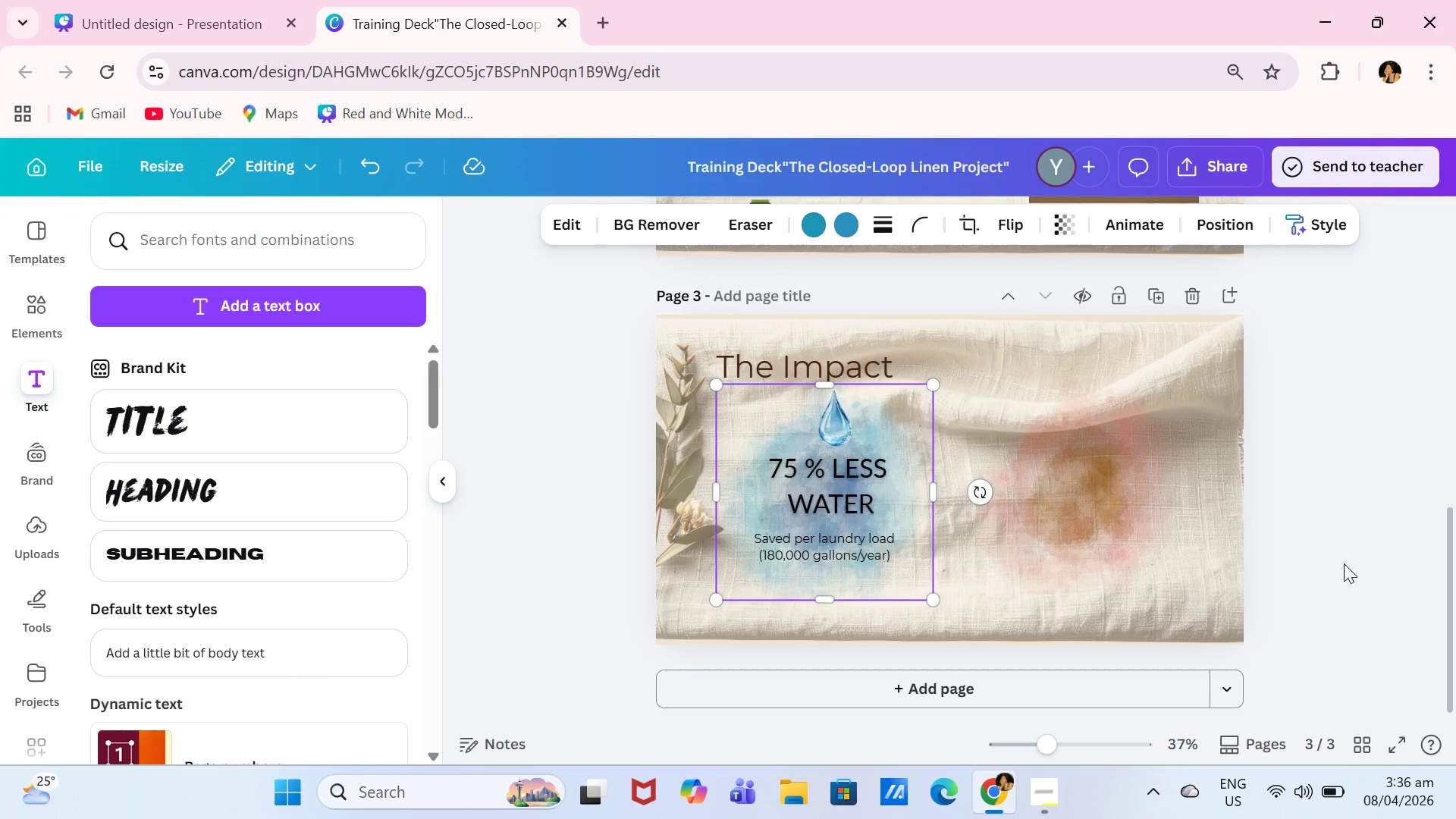 
left_click([39, 311])
 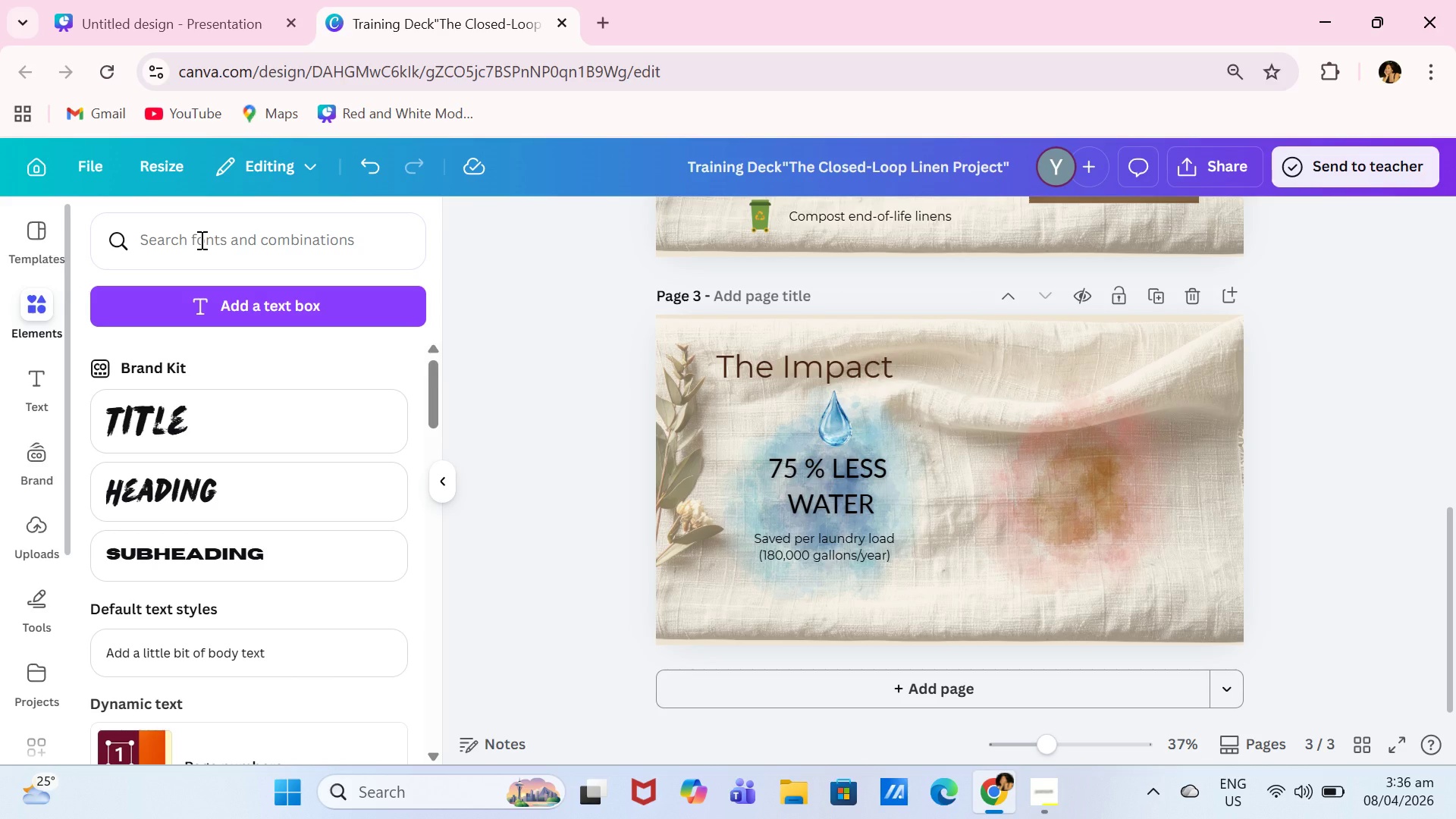 
left_click([200, 240])
 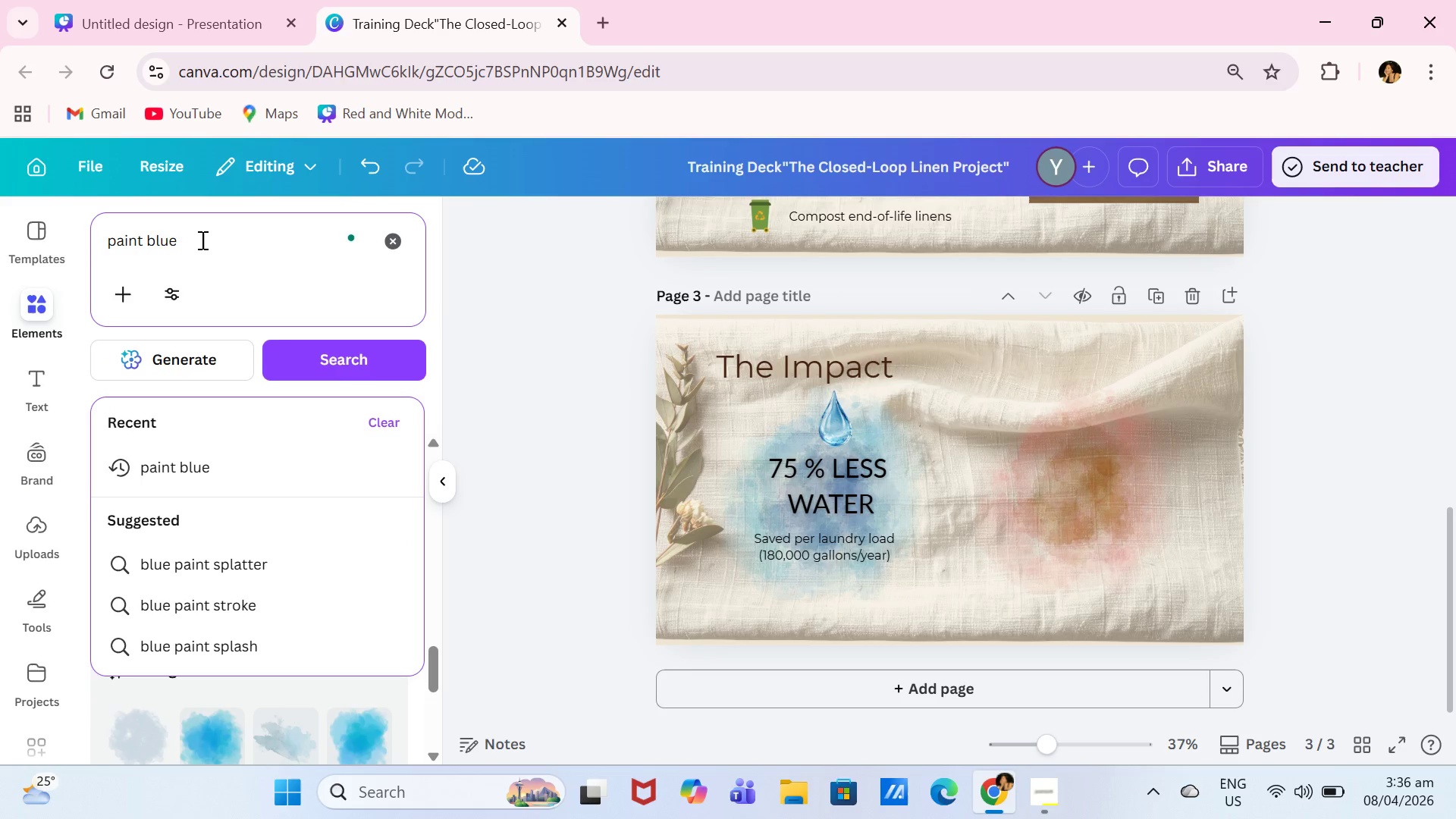 
key(Backspace)
key(Backspace)
key(Backspace)
key(Backspace)
key(Backspace)
key(Backspace)
key(Backspace)
key(Backspace)
key(Backspace)
key(Backspace)
type(chemical)
 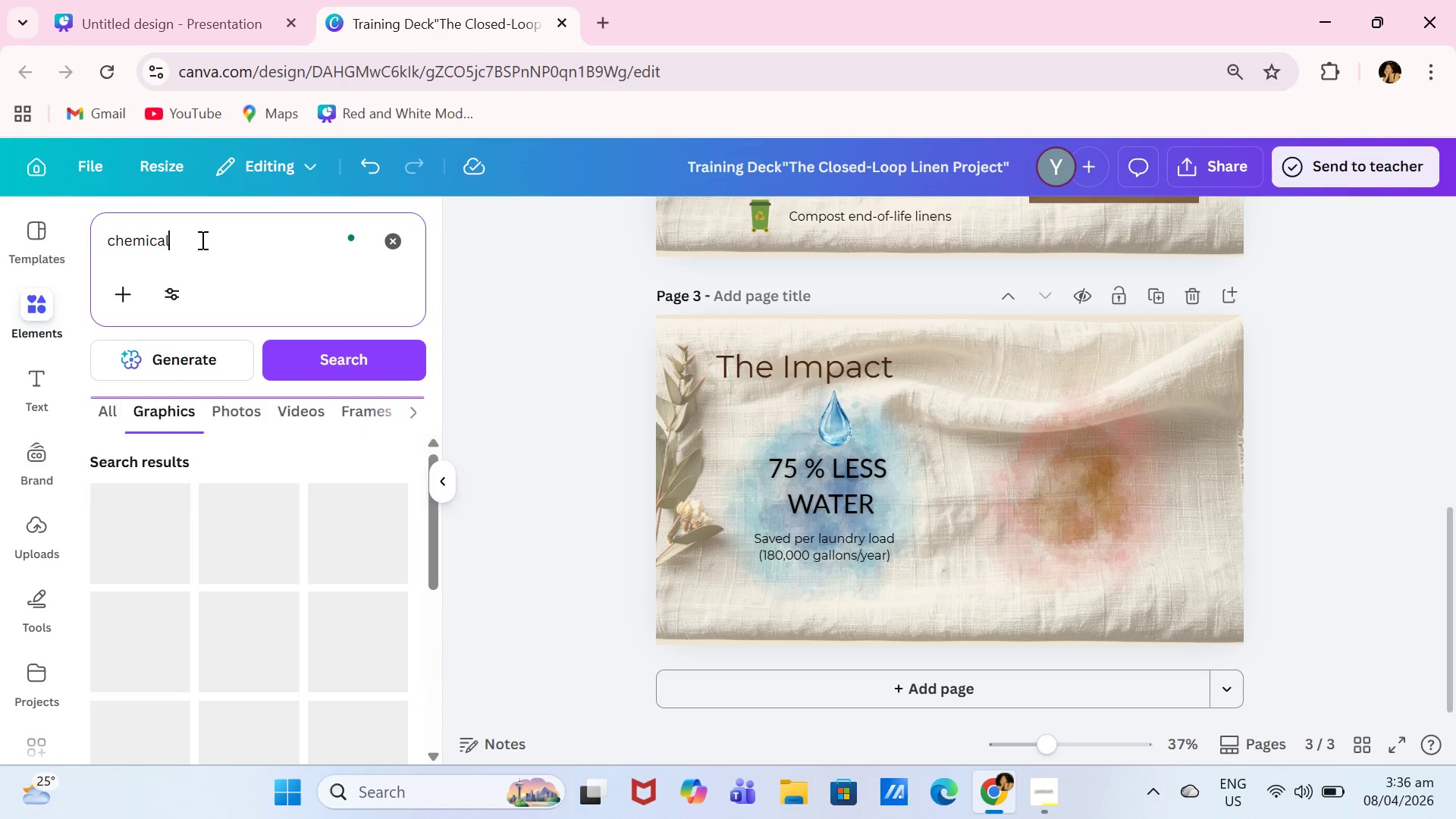 
key(Enter)
 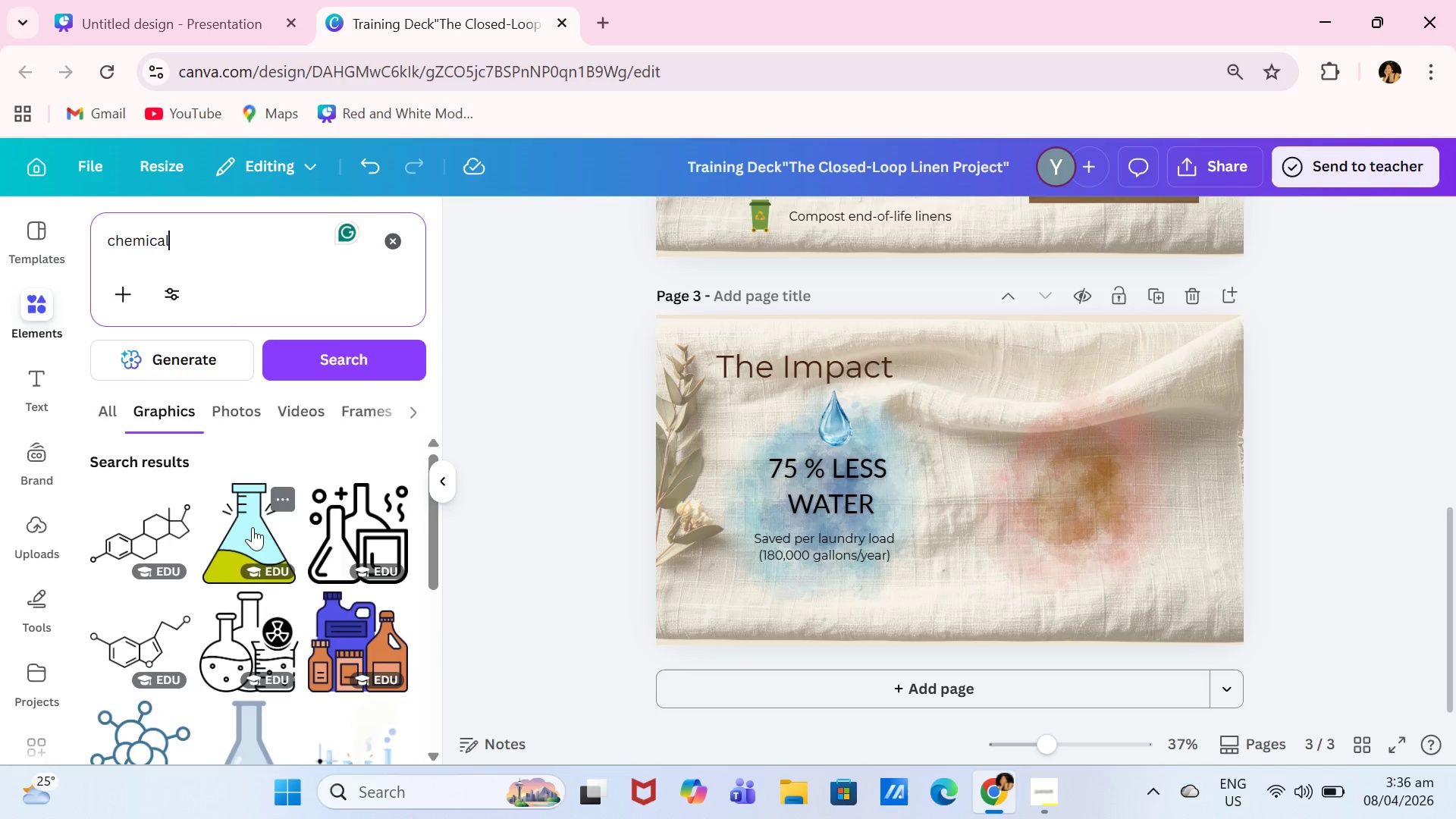 
scroll: coordinate [253, 527], scroll_direction: down, amount: 2.0
 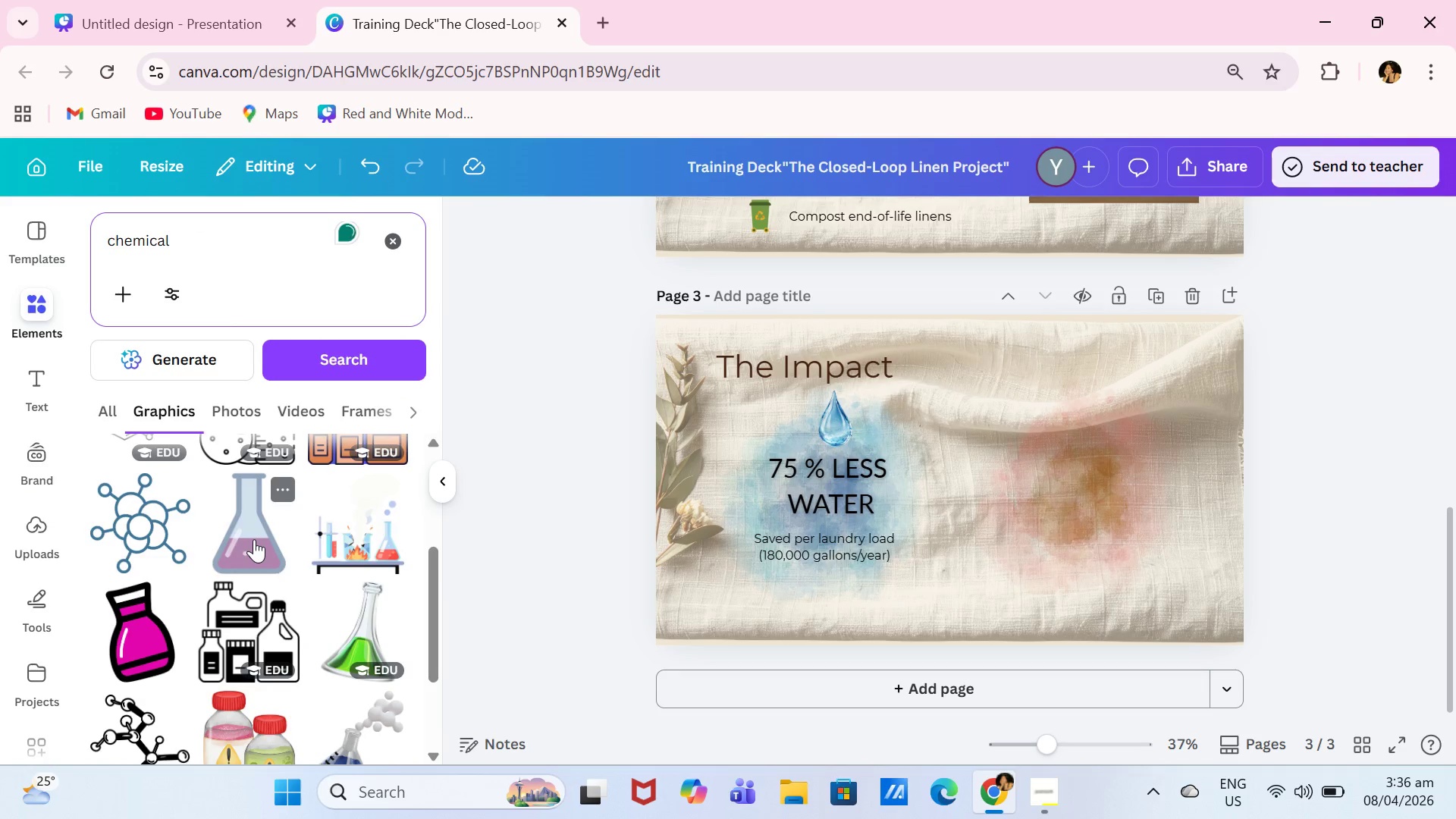 
left_click([254, 539])
 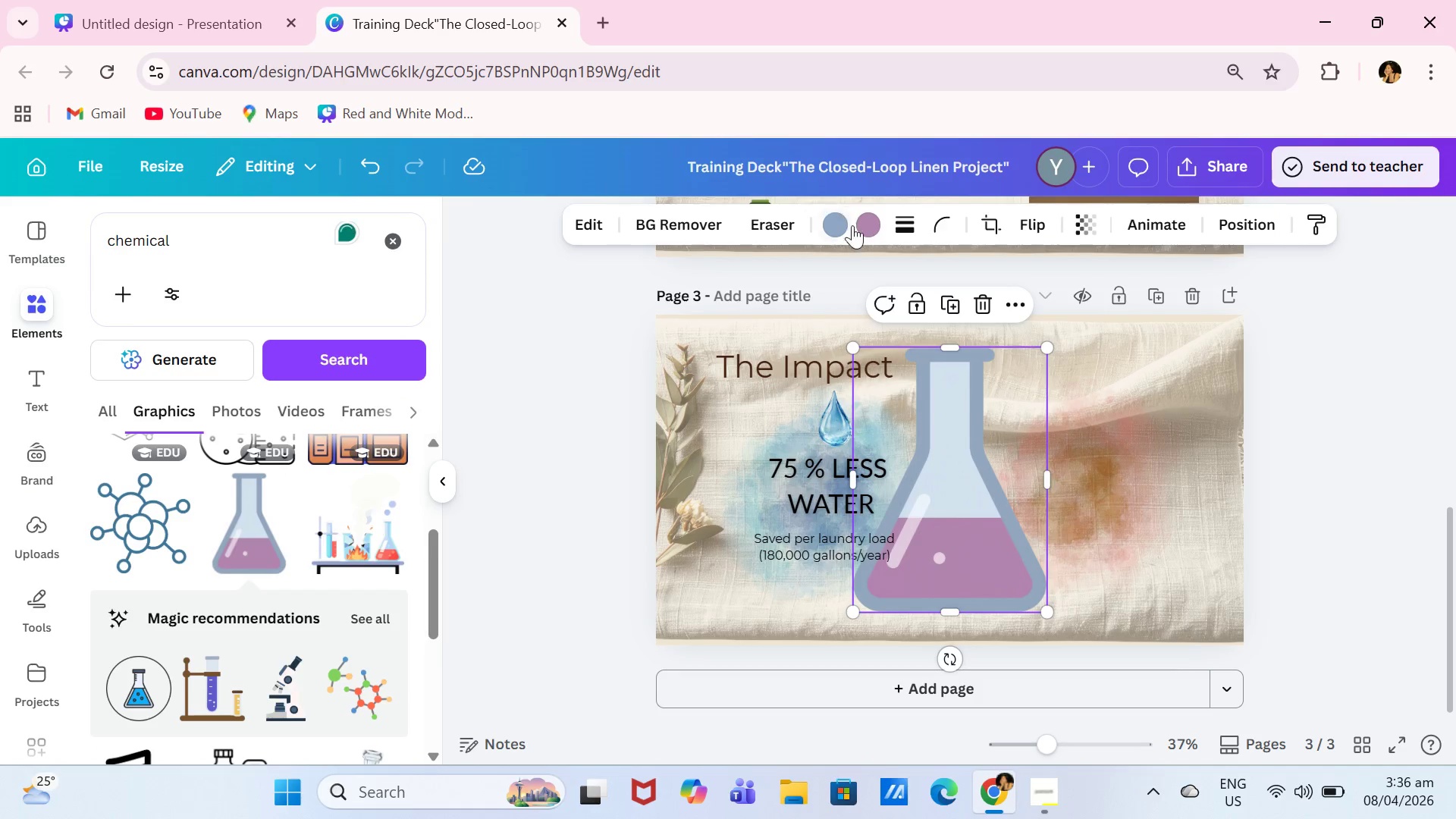 
left_click([863, 231])
 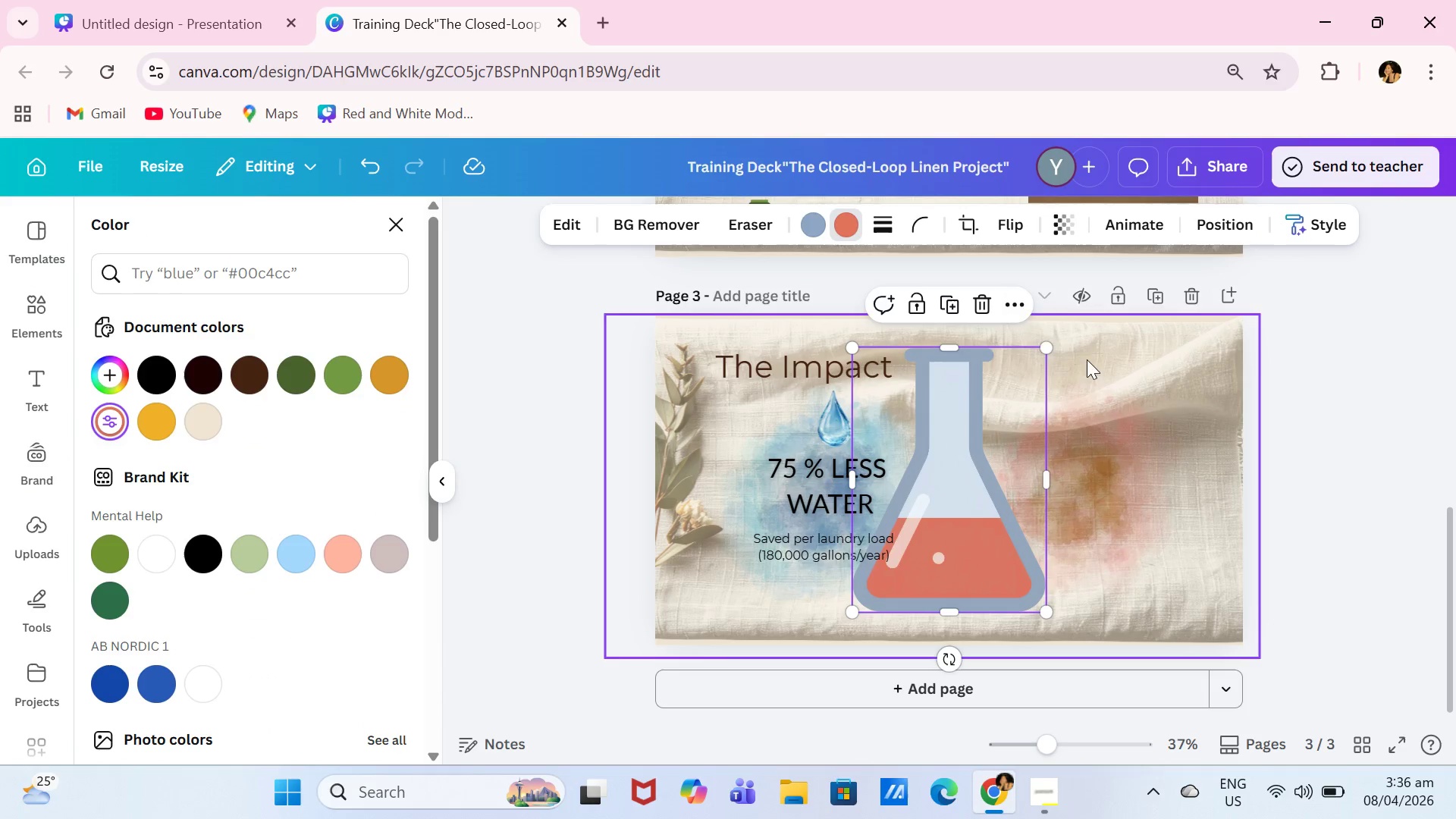 
left_click([814, 228])
 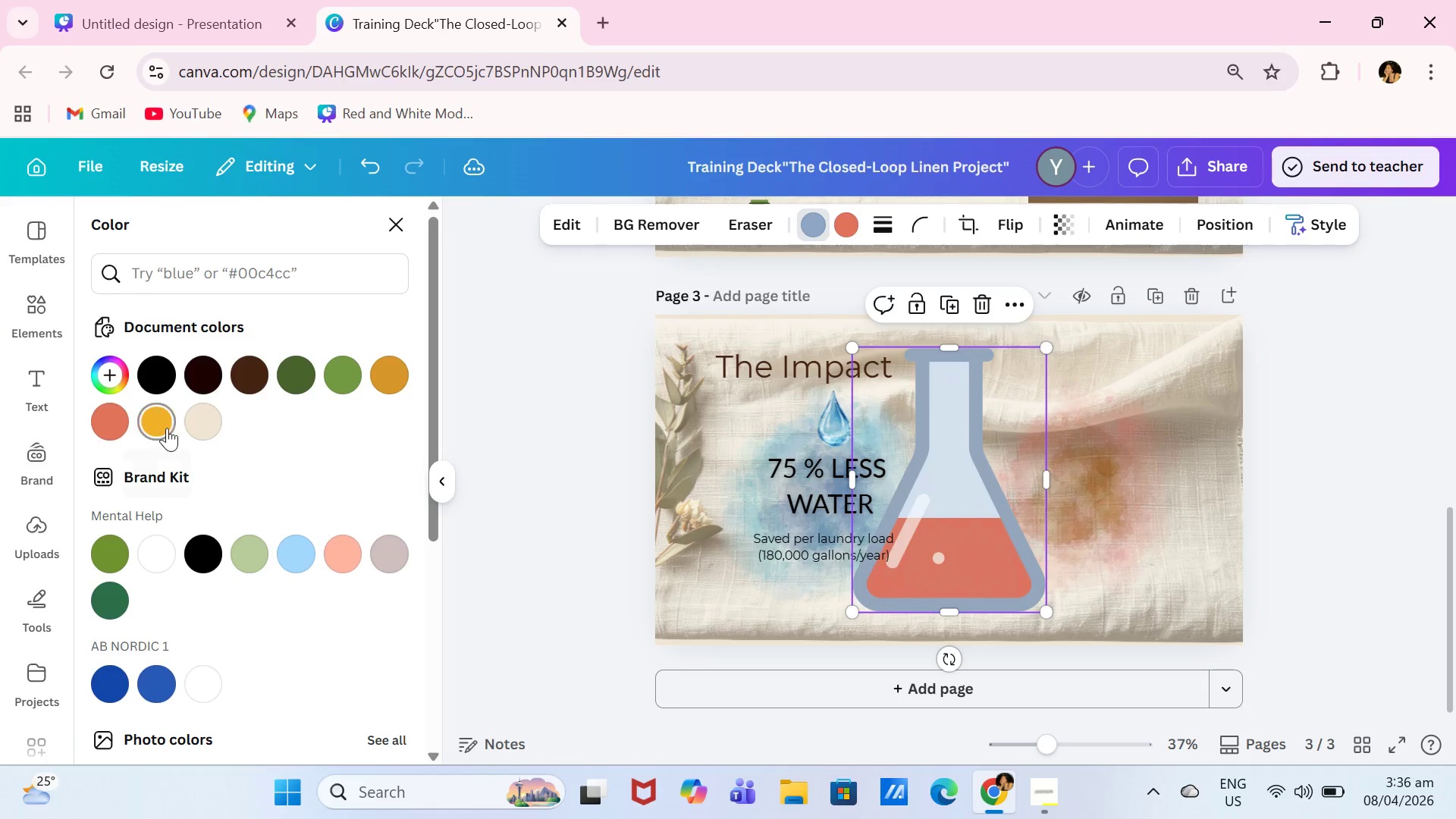 
left_click([210, 425])
 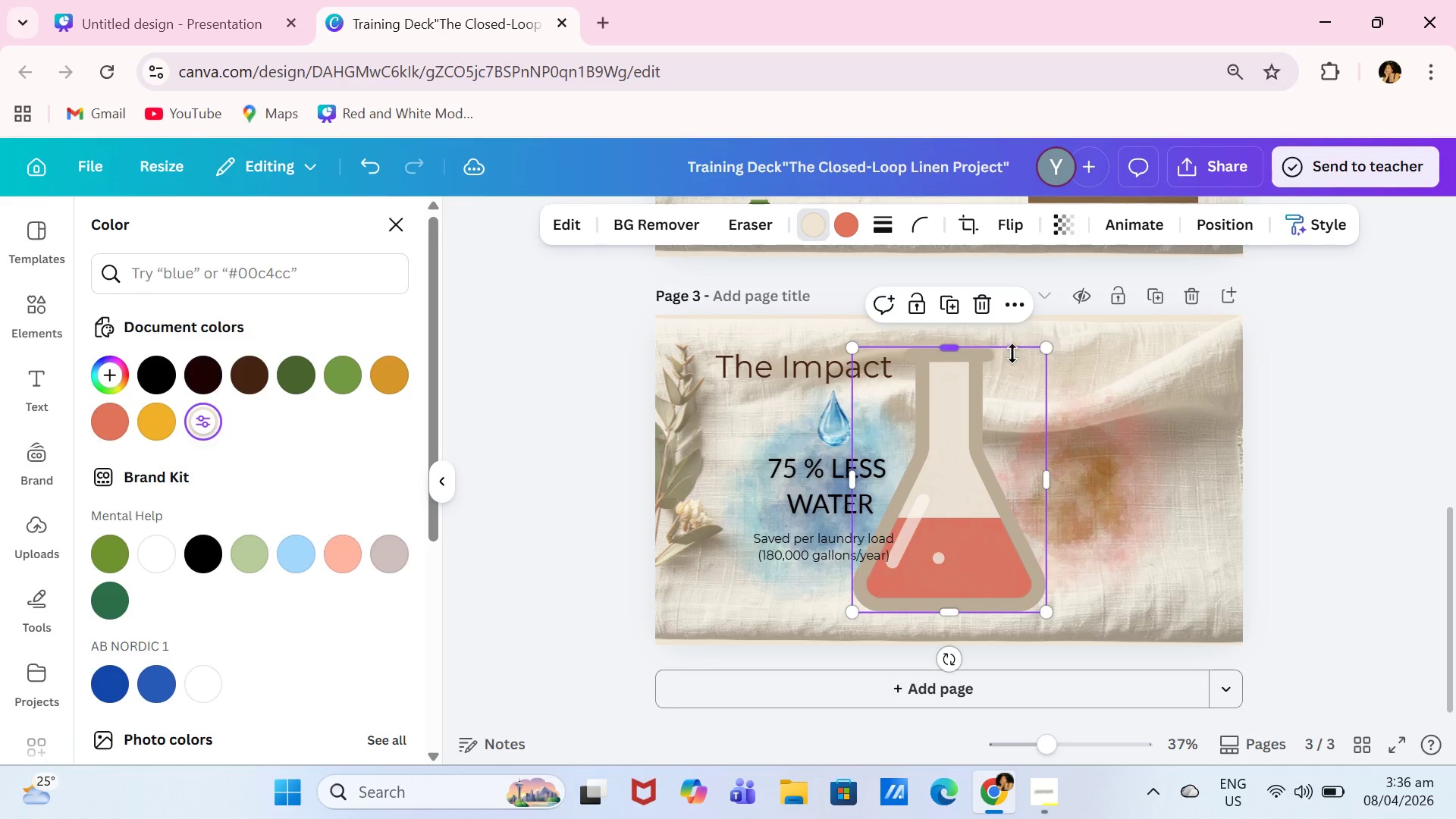 
left_click_drag(start_coordinate=[1050, 353], to_coordinate=[912, 572])
 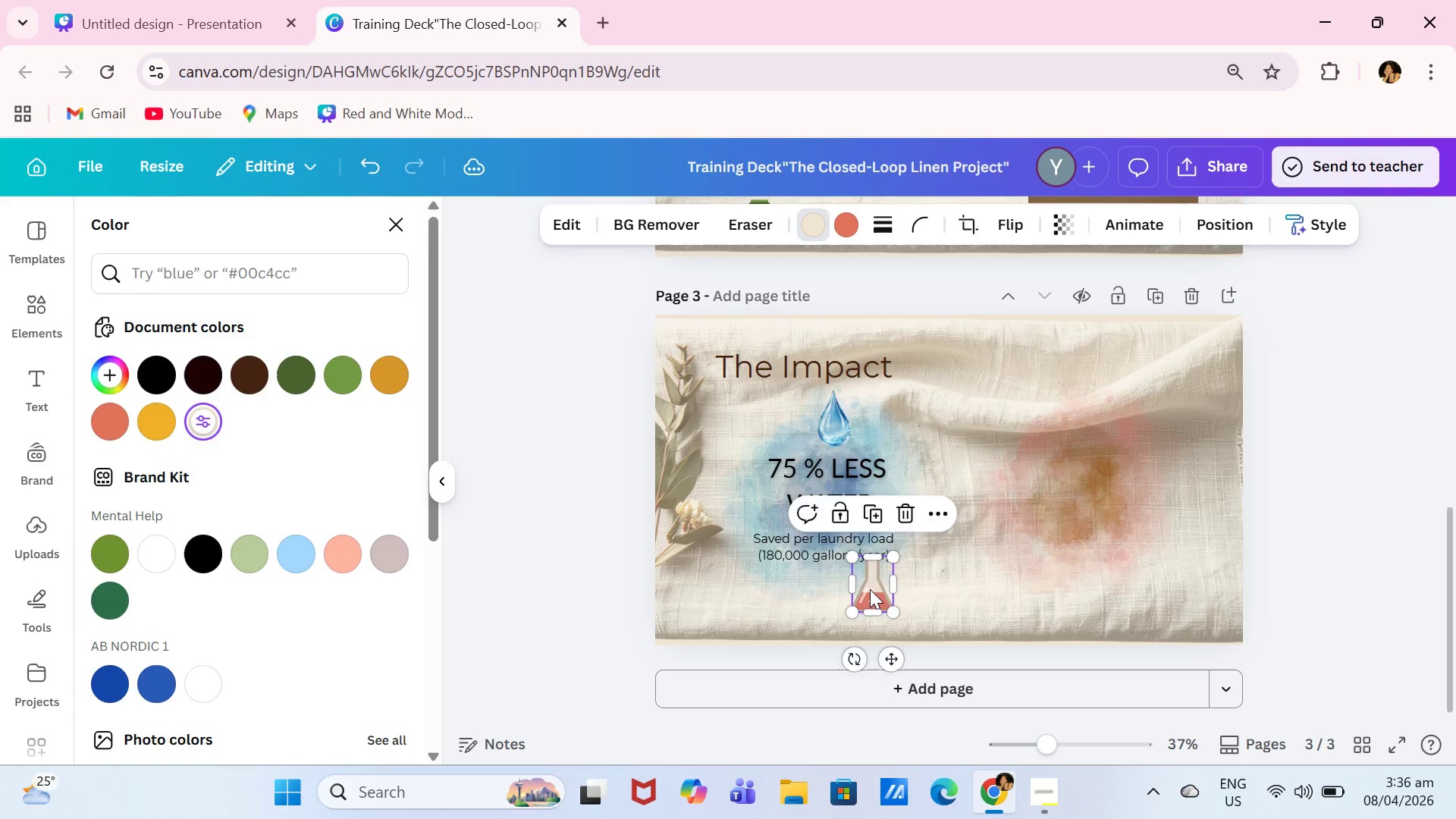 
left_click_drag(start_coordinate=[870, 589], to_coordinate=[1079, 422])
 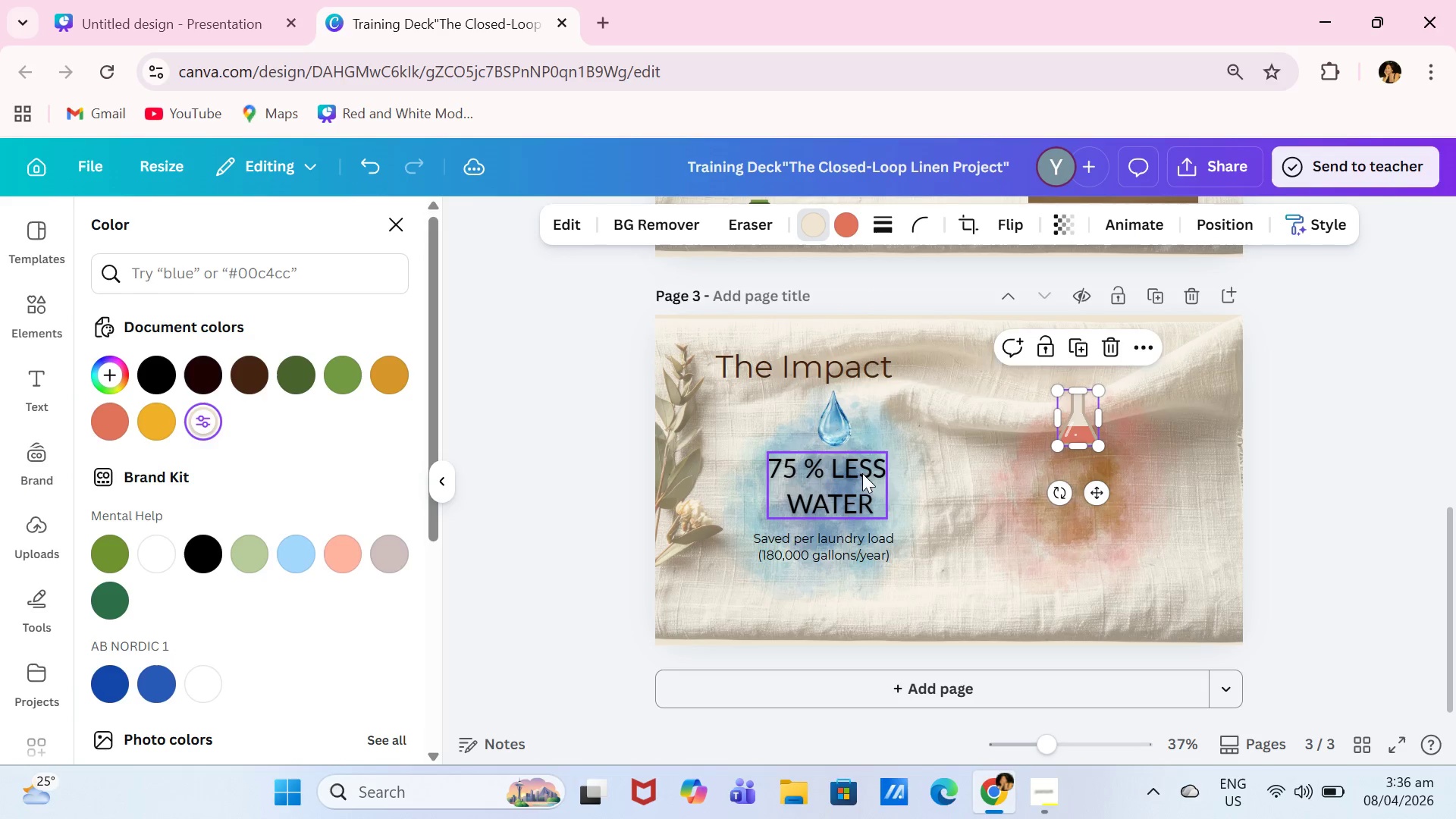 
left_click([862, 477])
 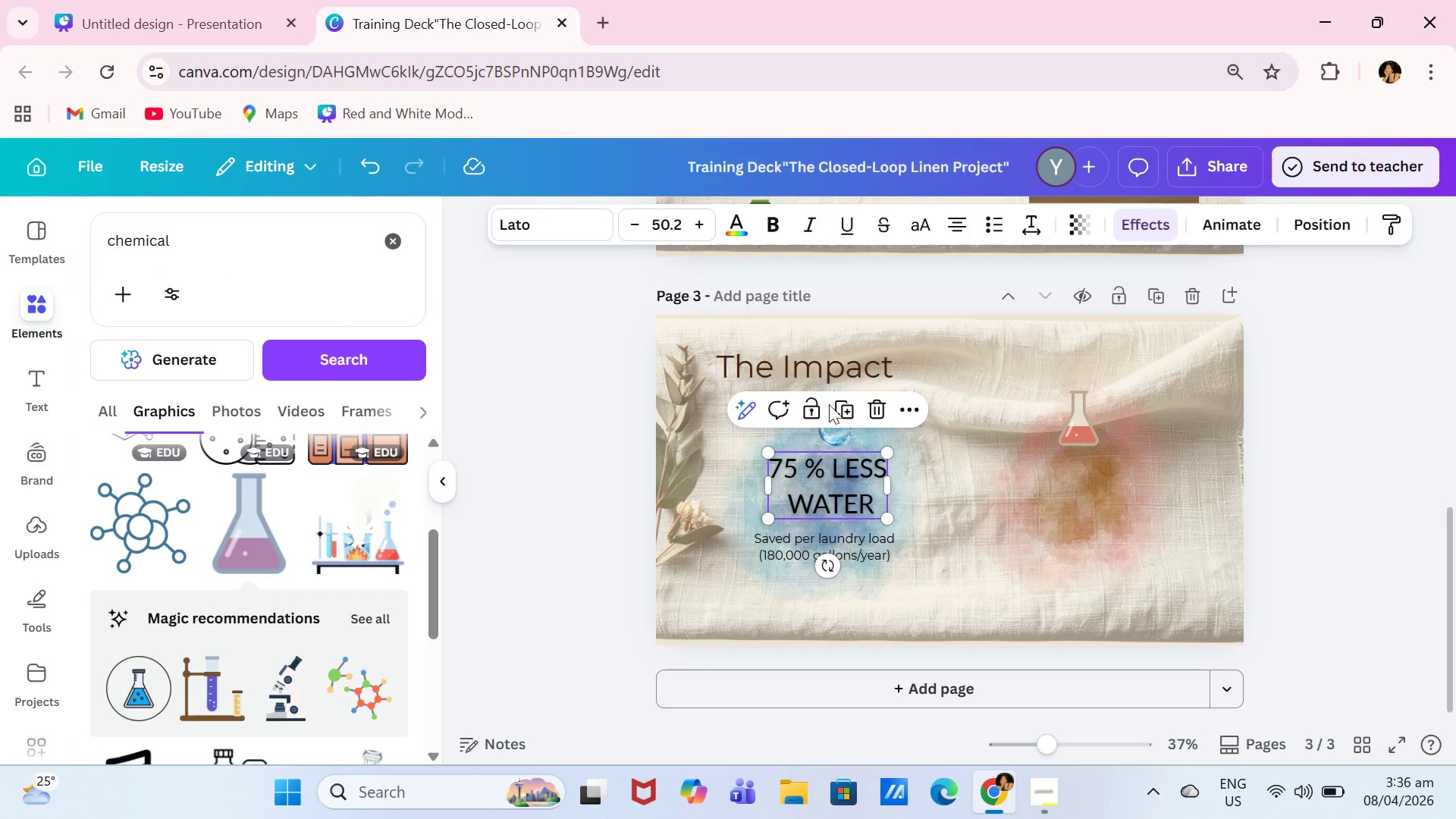 
left_click([833, 404])
 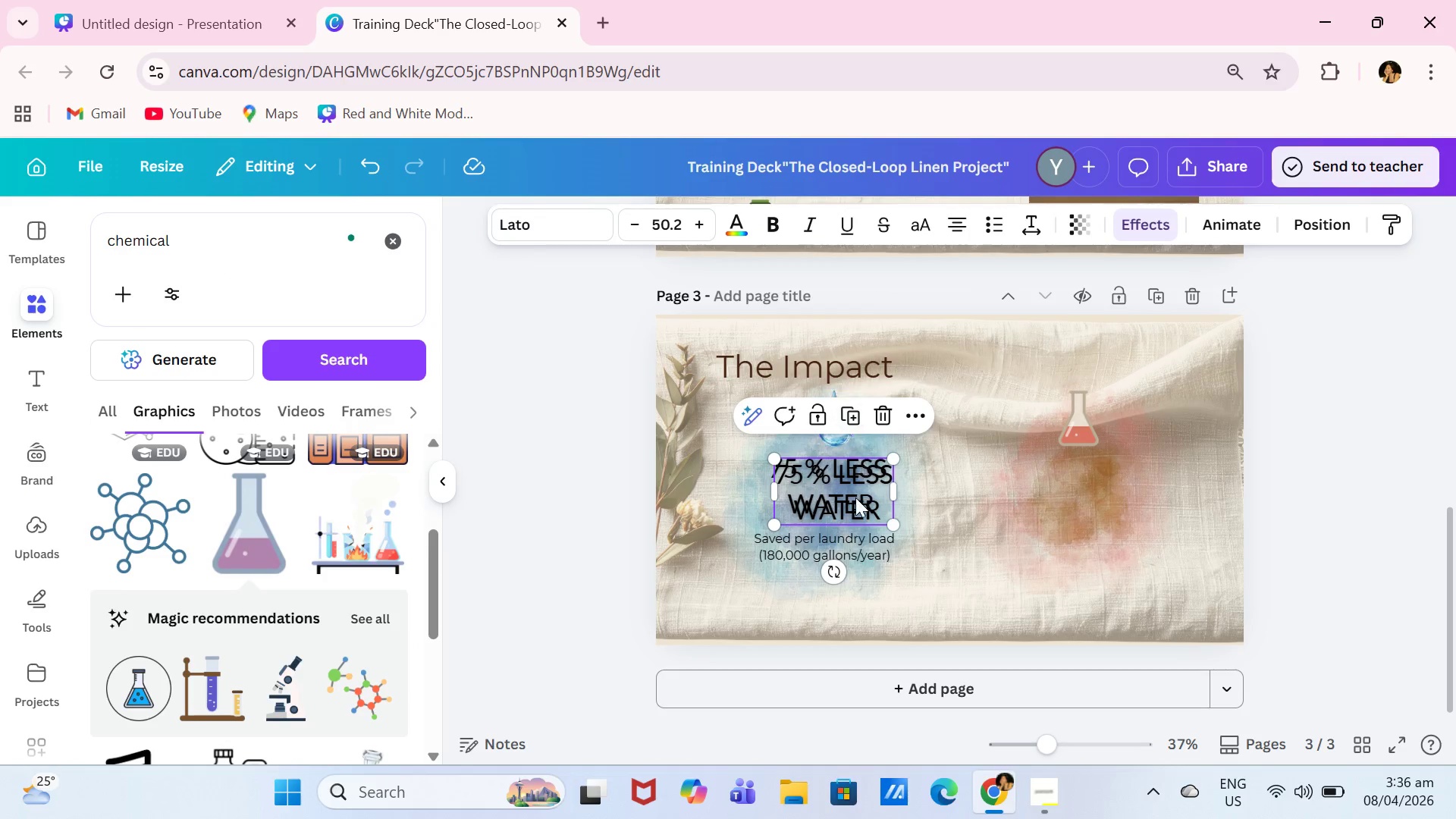 
left_click_drag(start_coordinate=[849, 500], to_coordinate=[999, 510])
 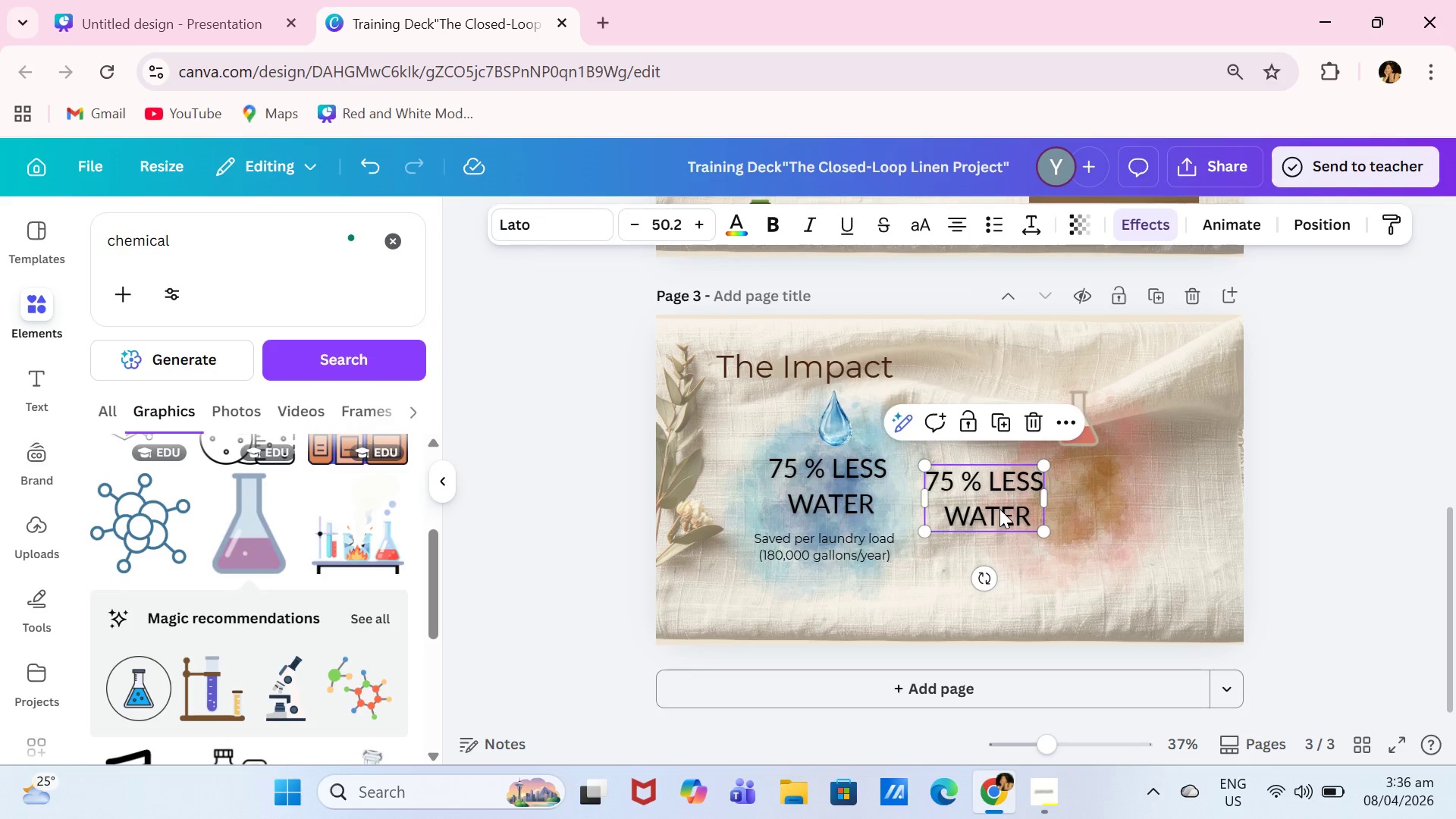 
double_click([999, 509])
 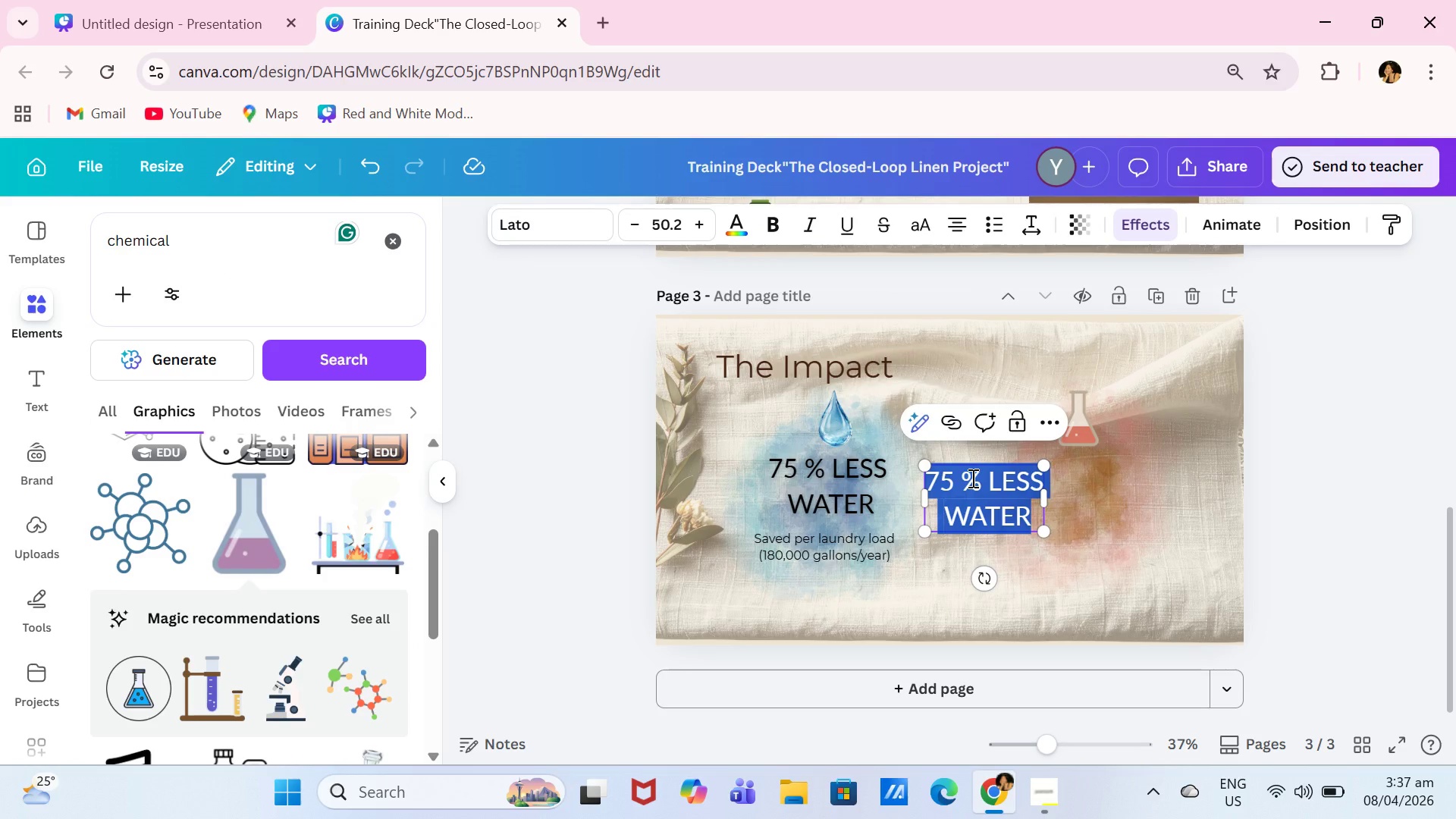 
type(90% FEWER)
 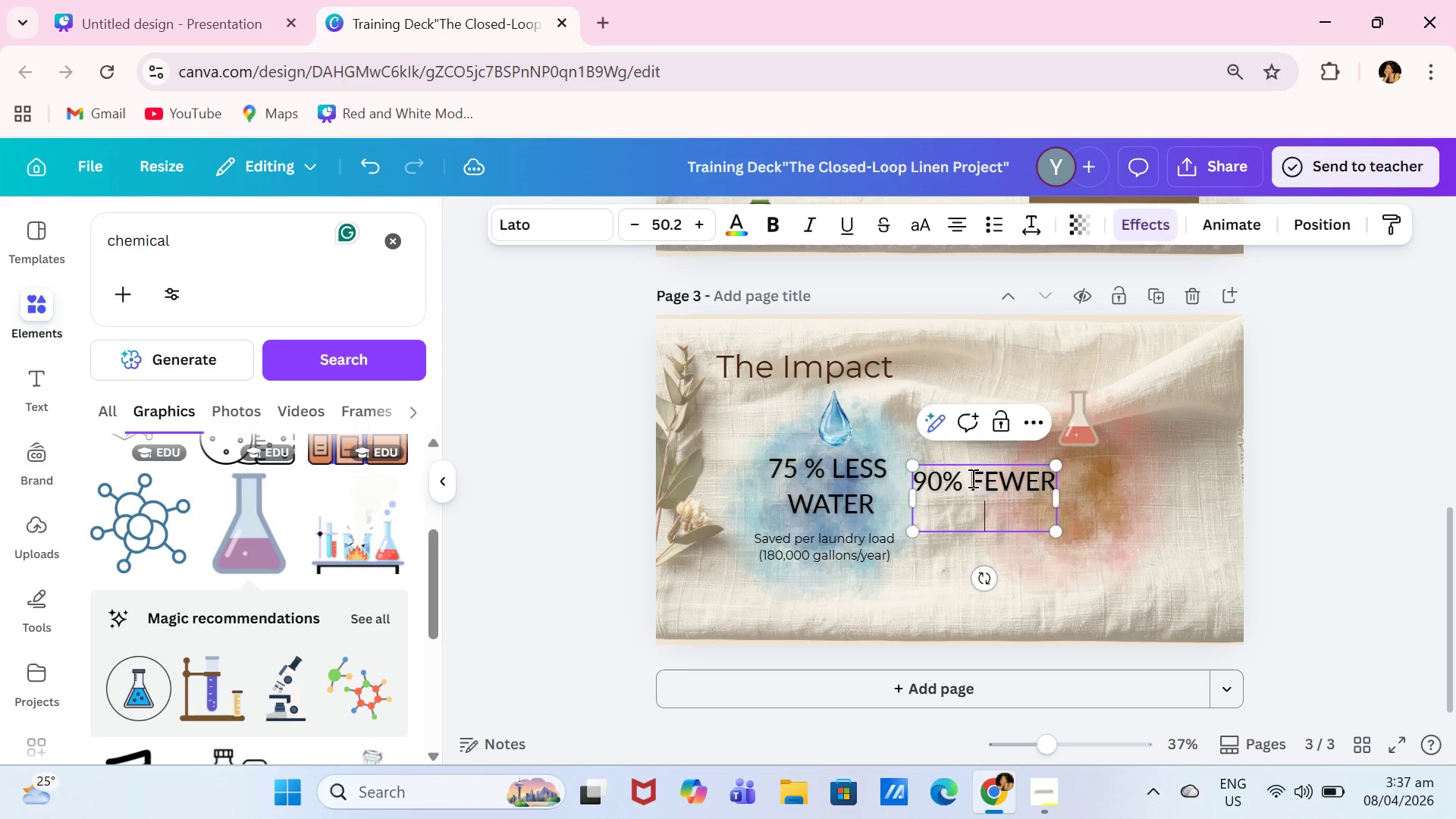 
 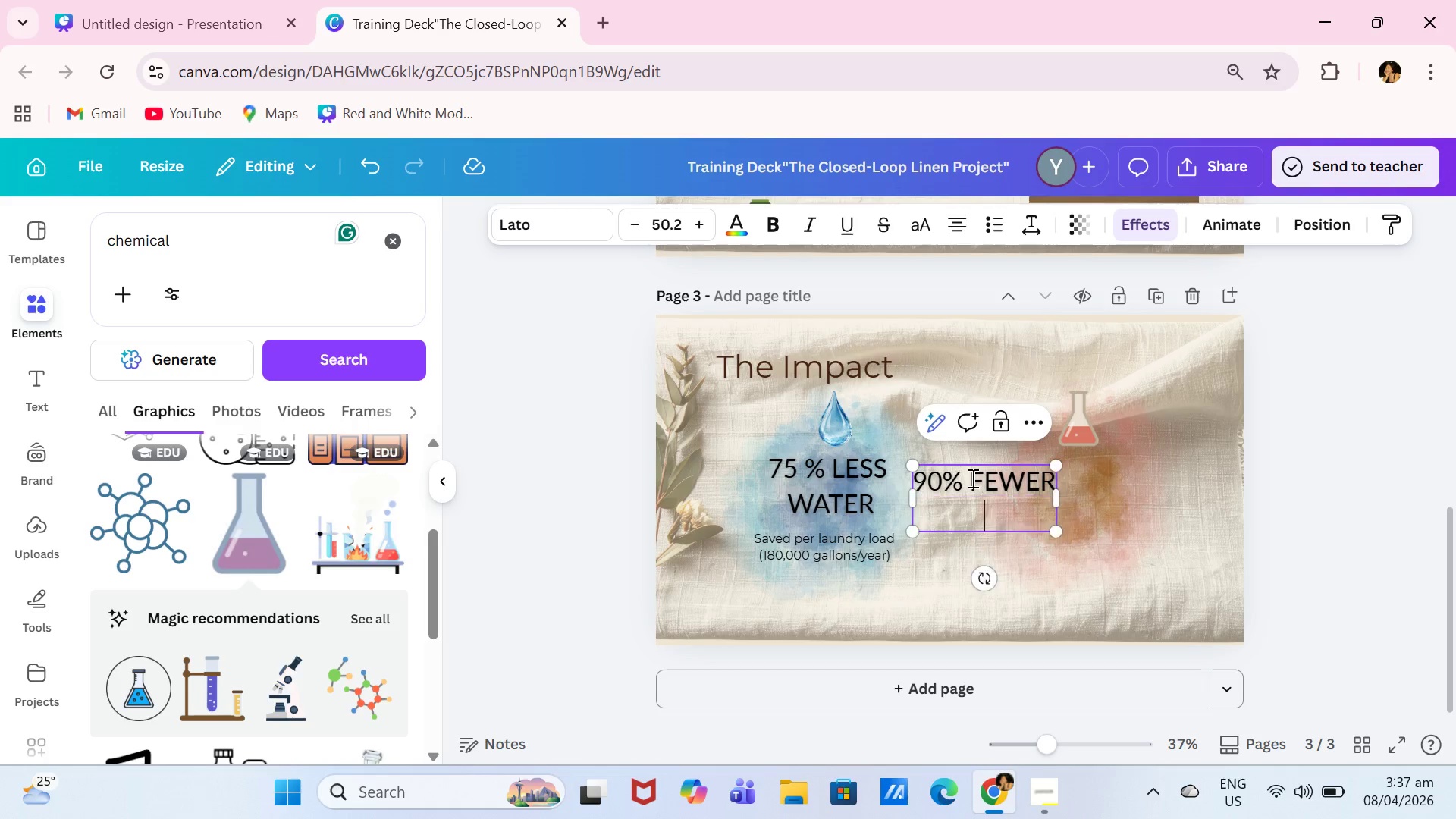 
key(Enter)
 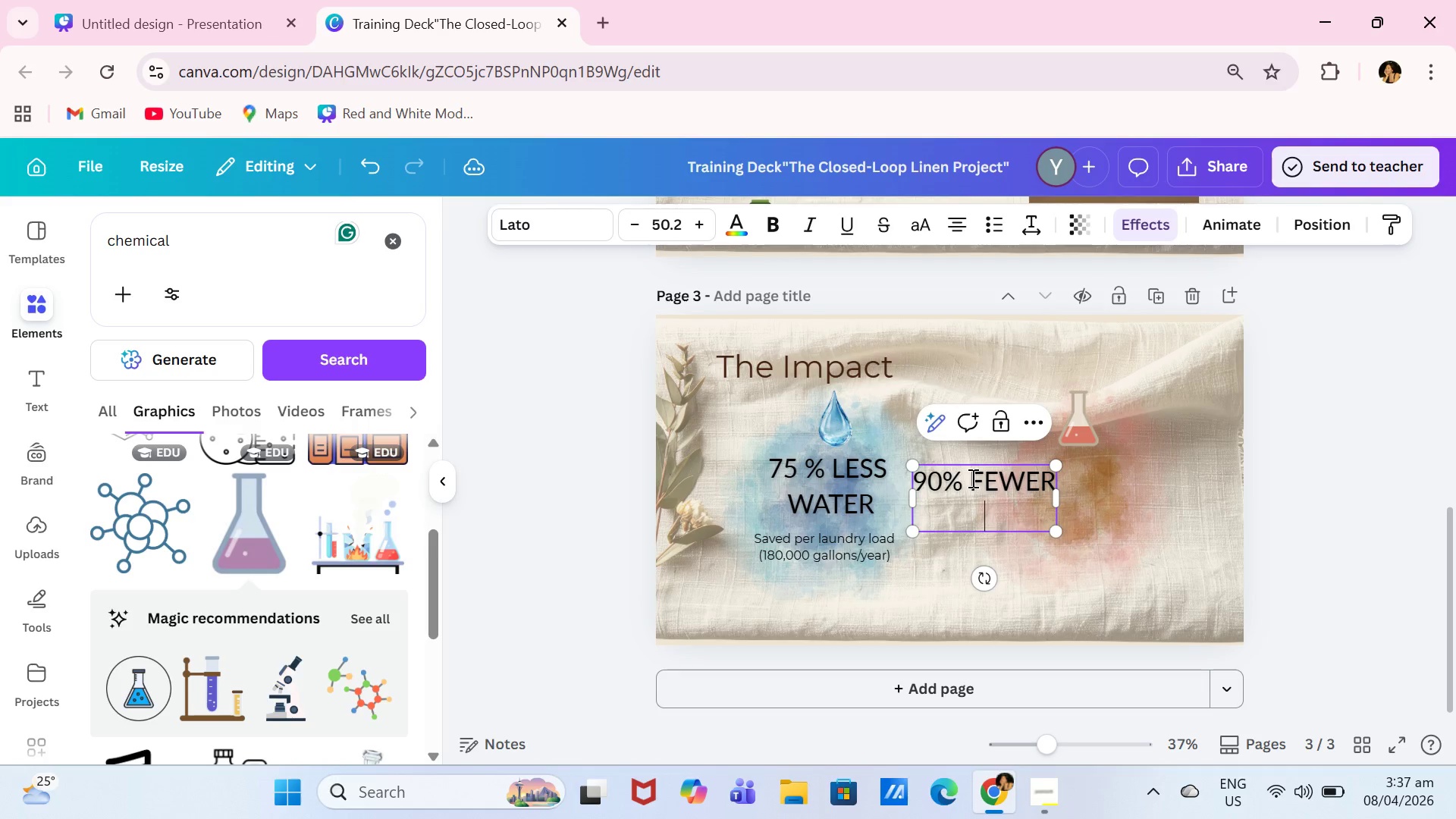 
type(CHEMICALS)
 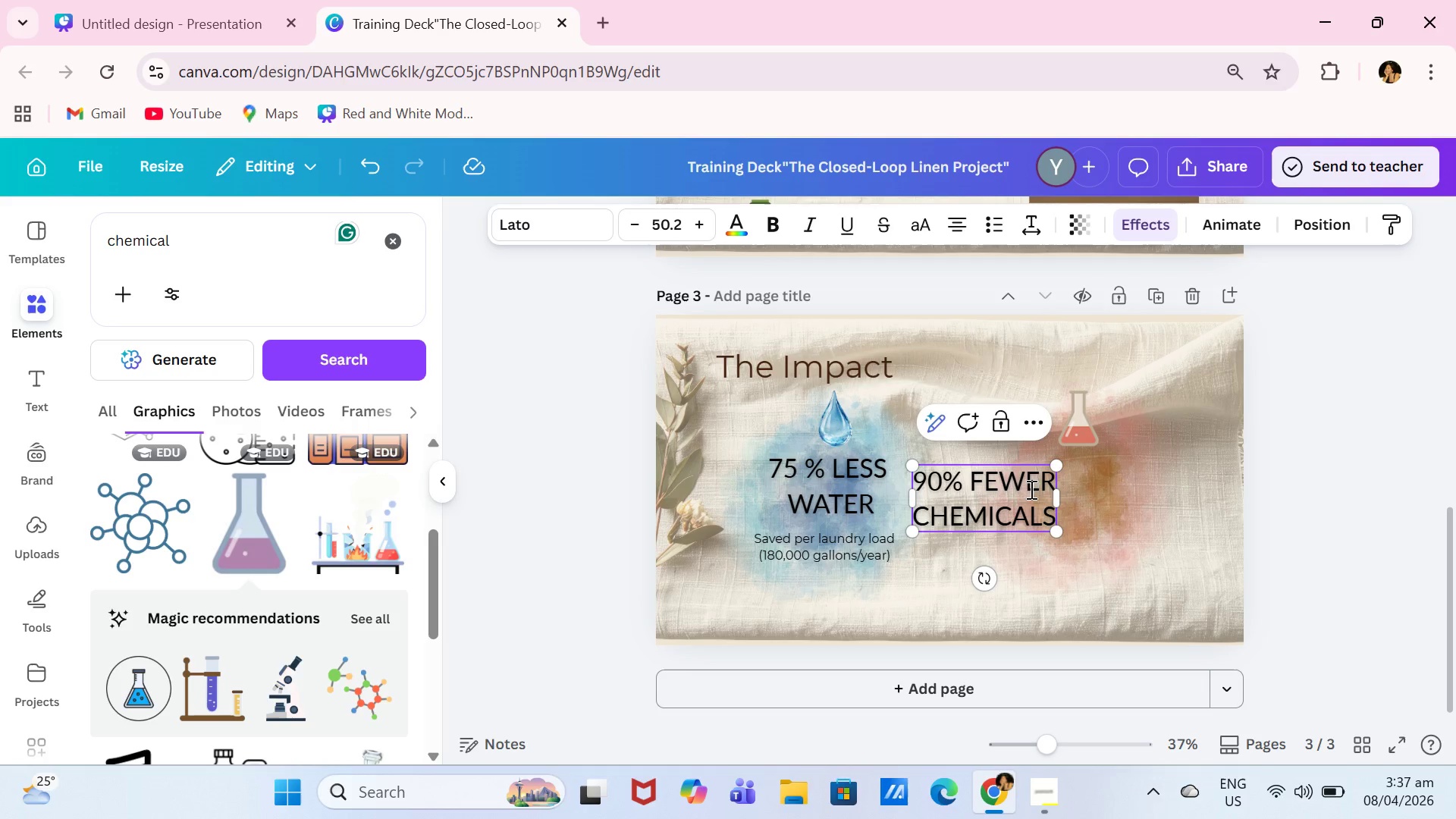 
left_click([1134, 534])
 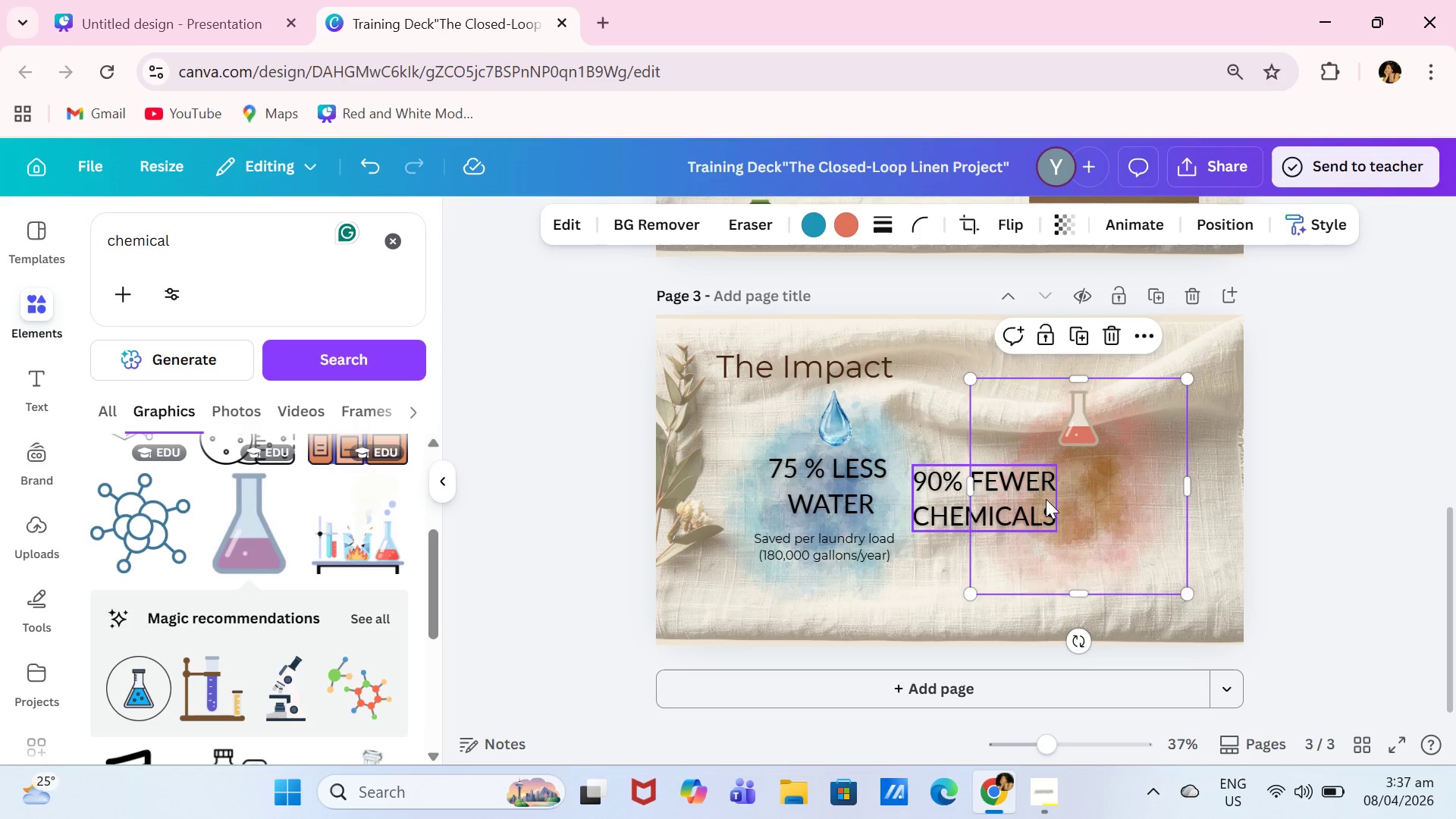 
left_click_drag(start_coordinate=[1017, 507], to_coordinate=[1012, 511])
 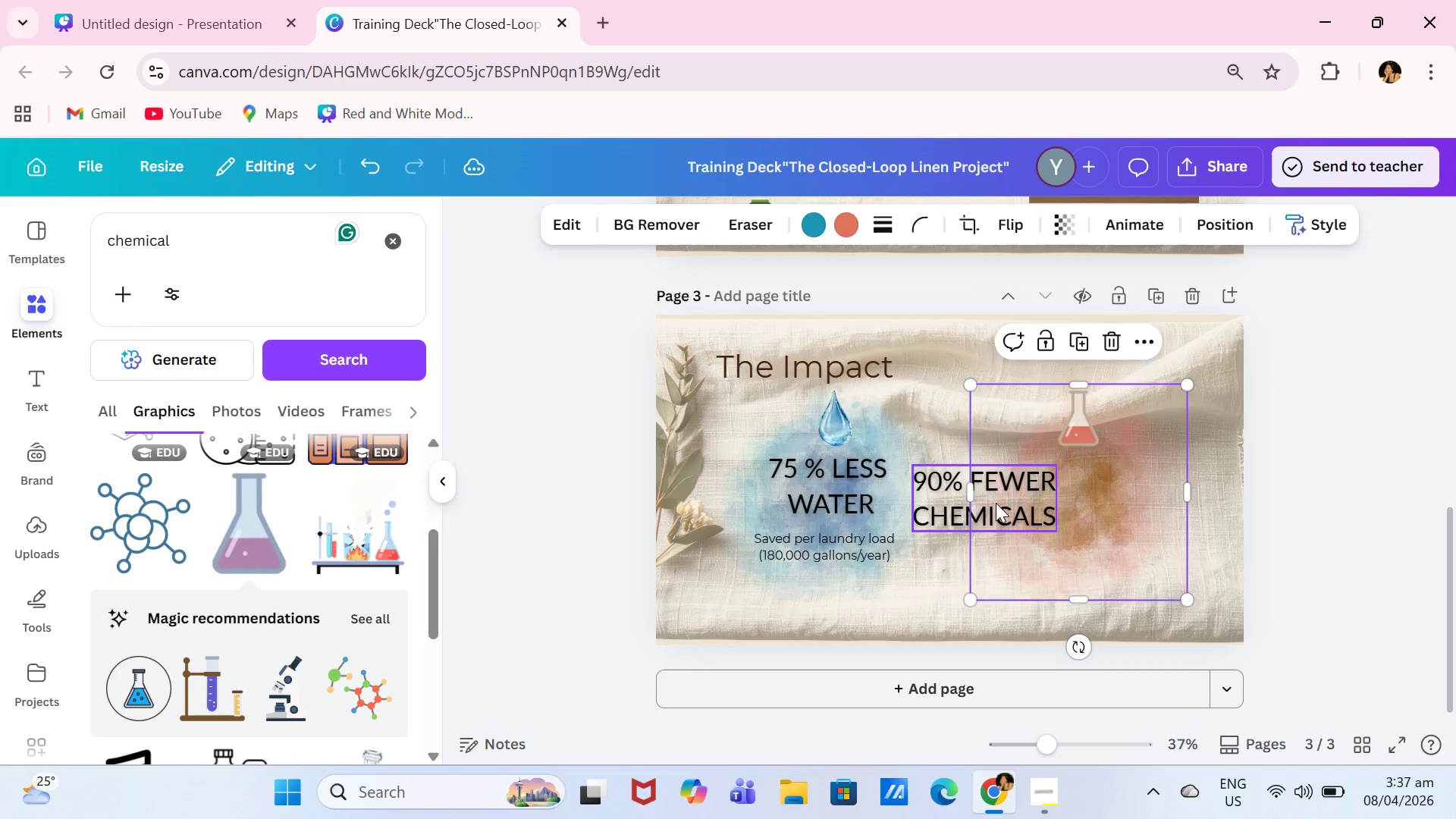 
left_click([996, 503])
 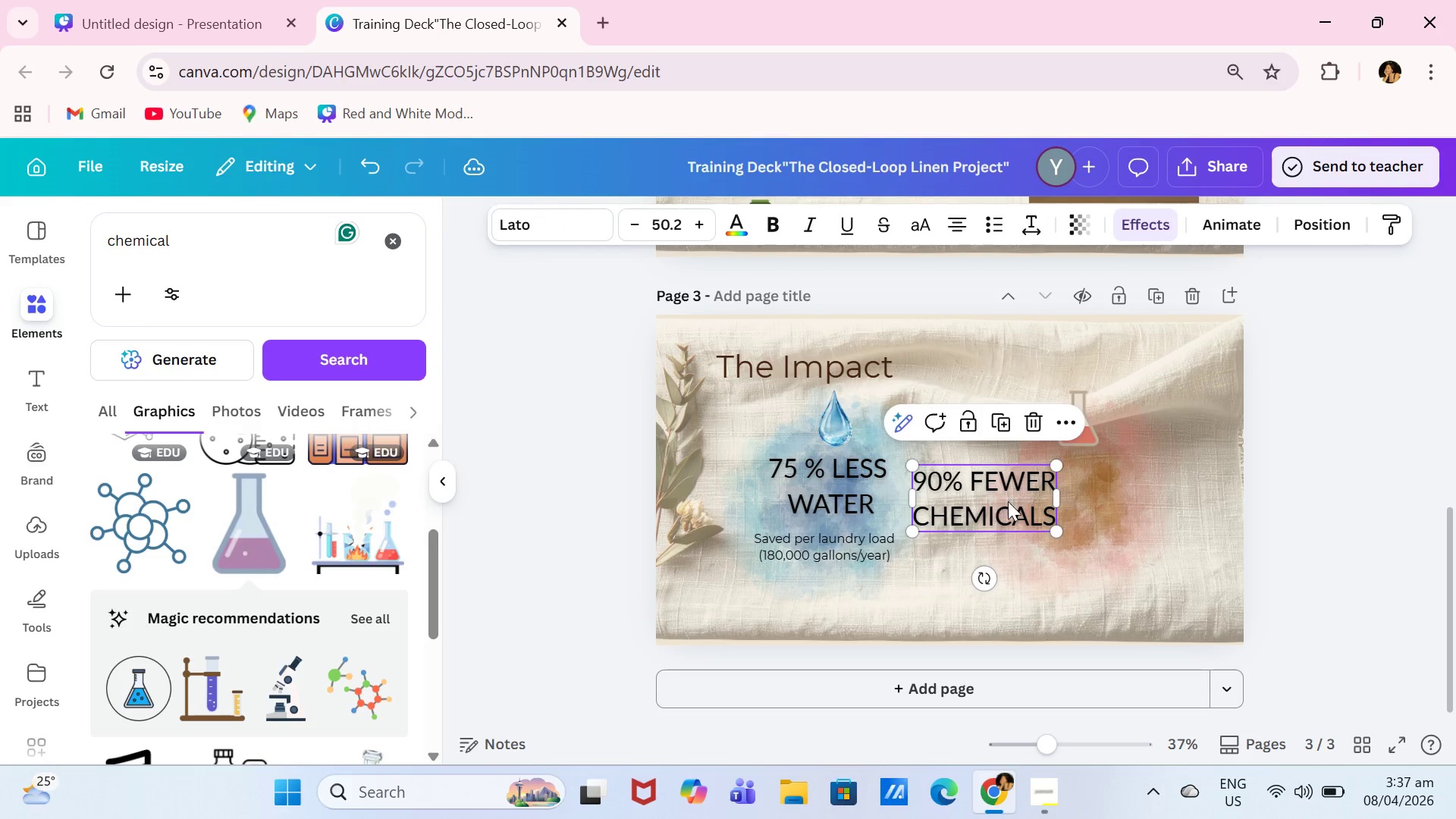 
left_click_drag(start_coordinate=[996, 501], to_coordinate=[1100, 488])
 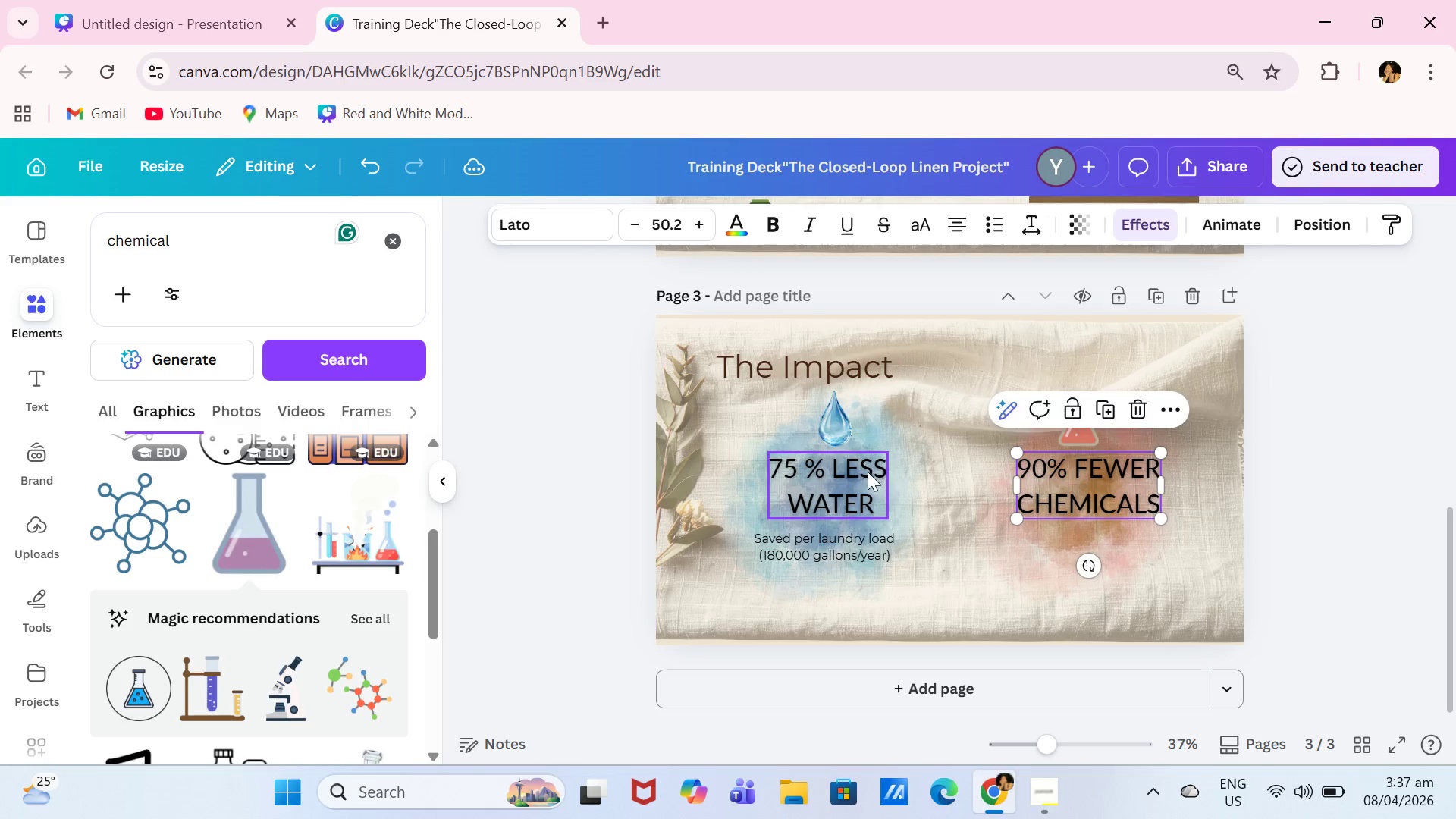 
left_click([866, 474])
 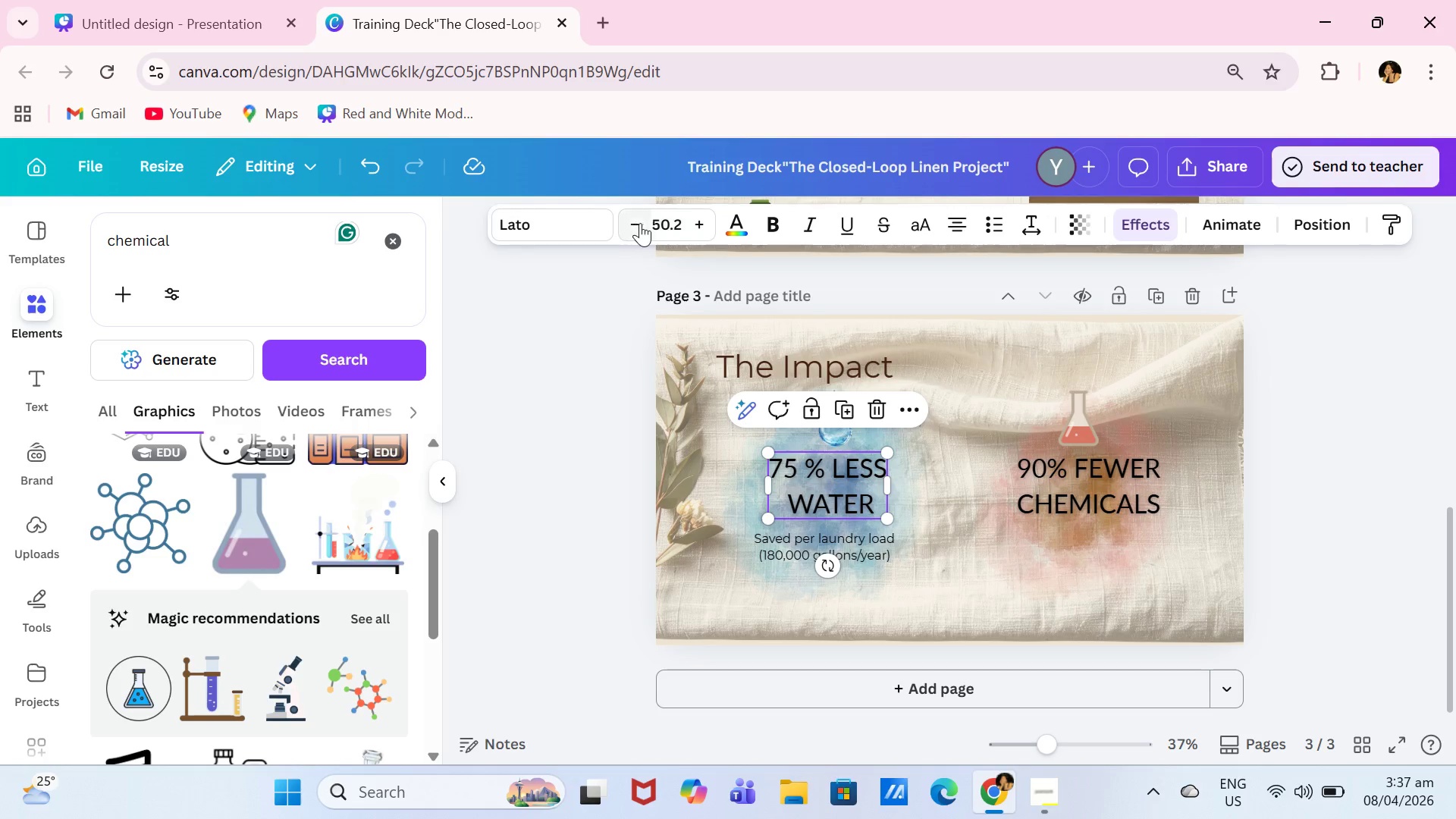 
left_click([665, 223])
 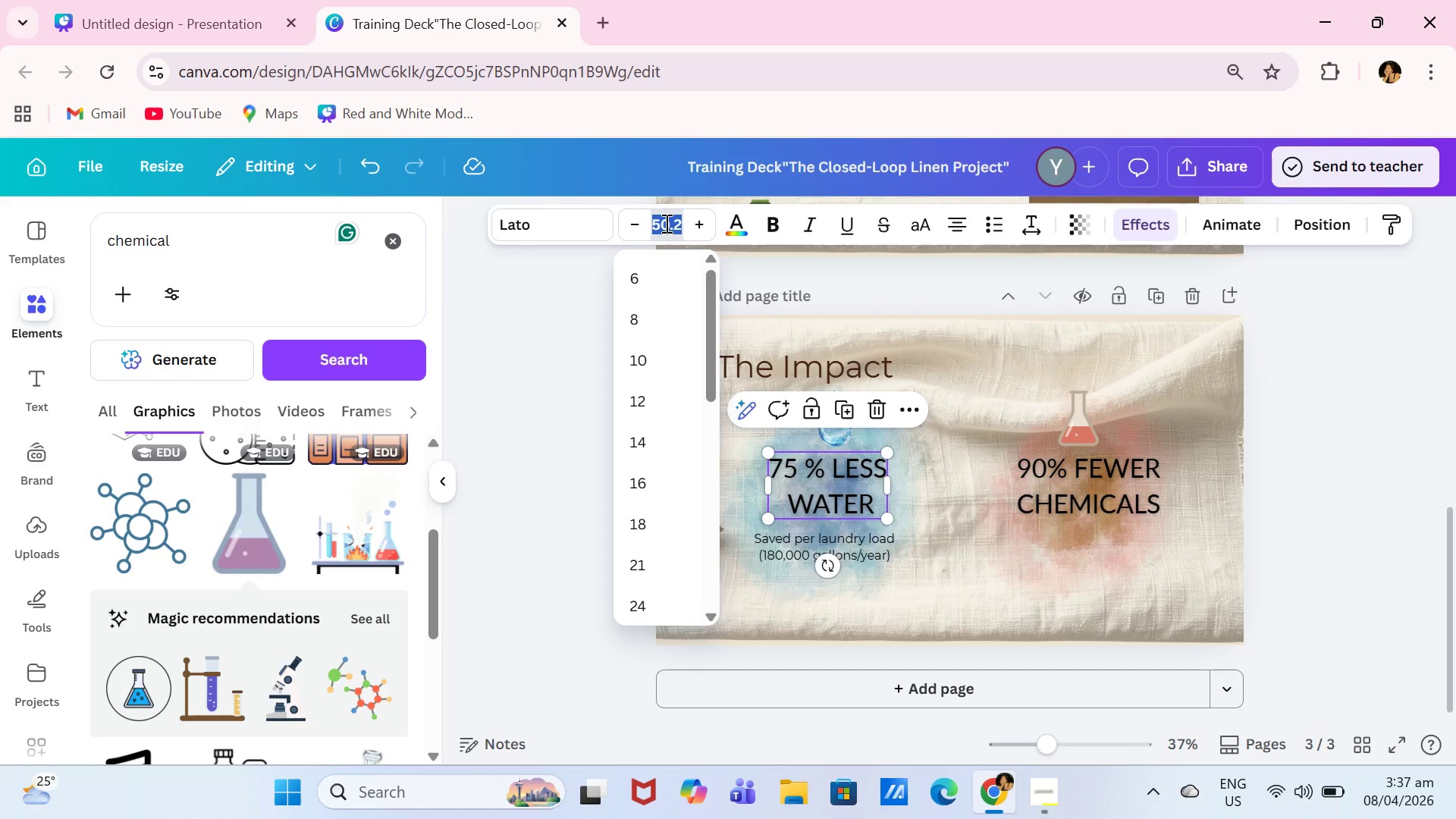 
type(40)
 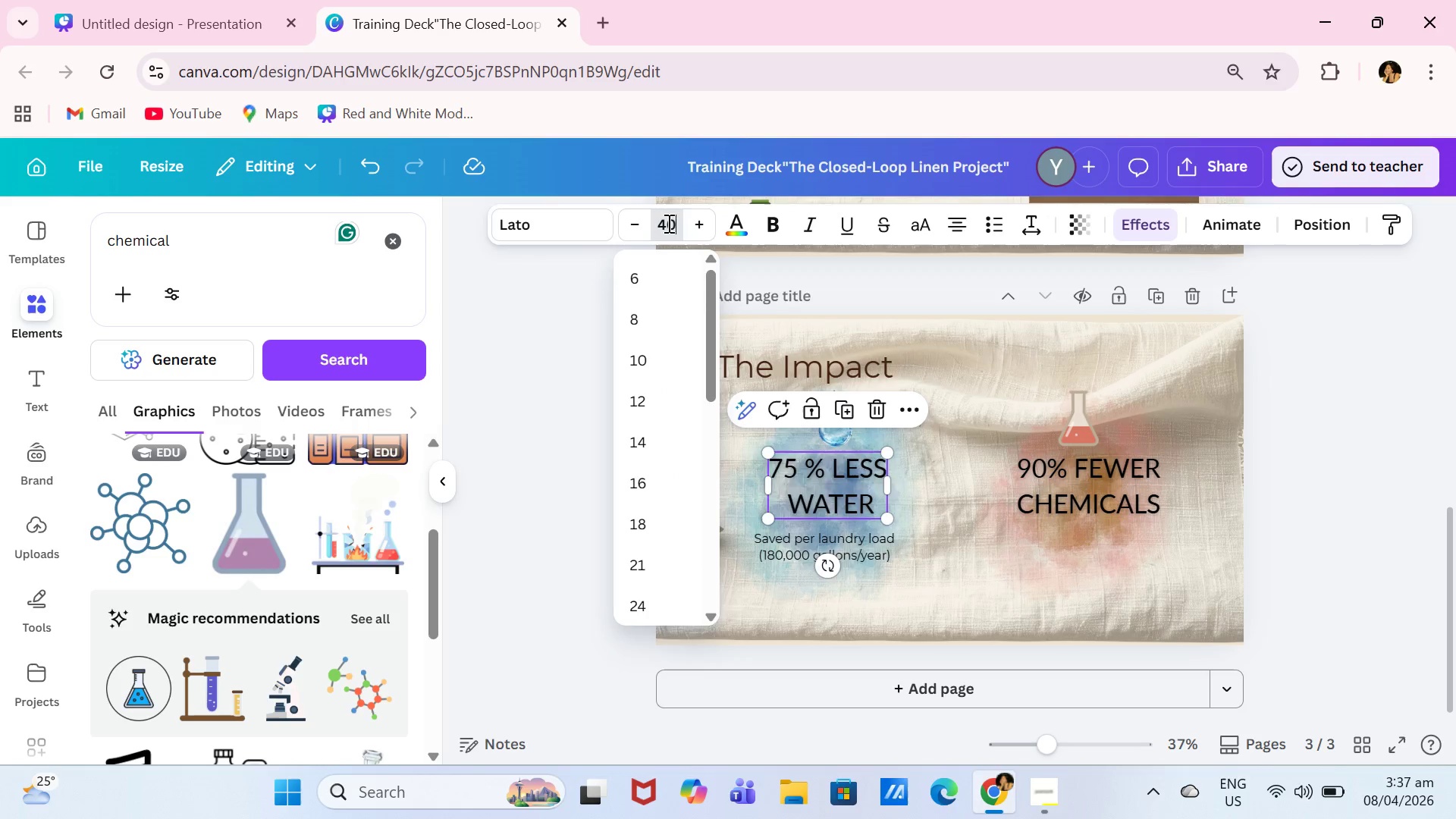 
key(Enter)
 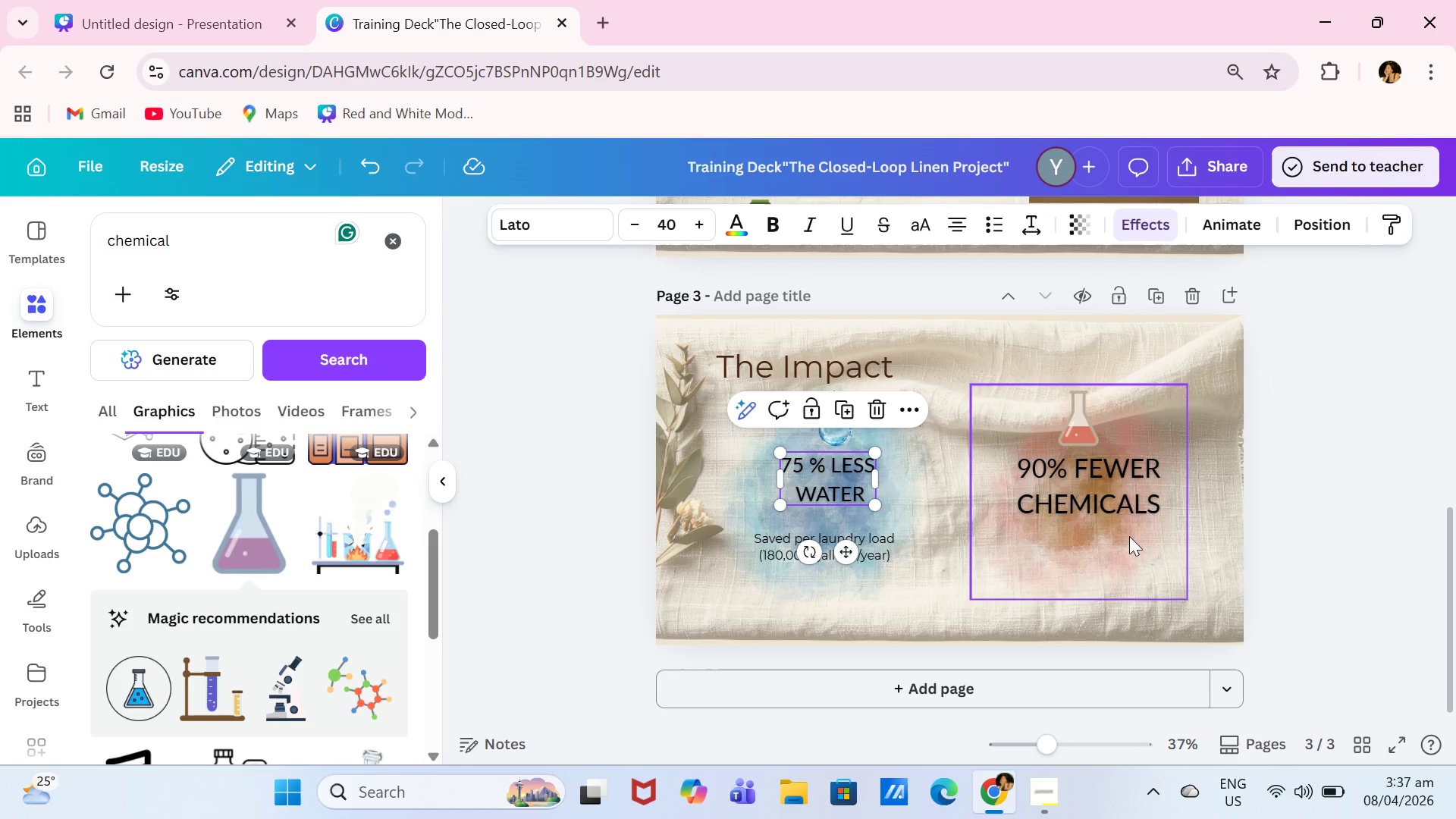 
left_click([1117, 500])
 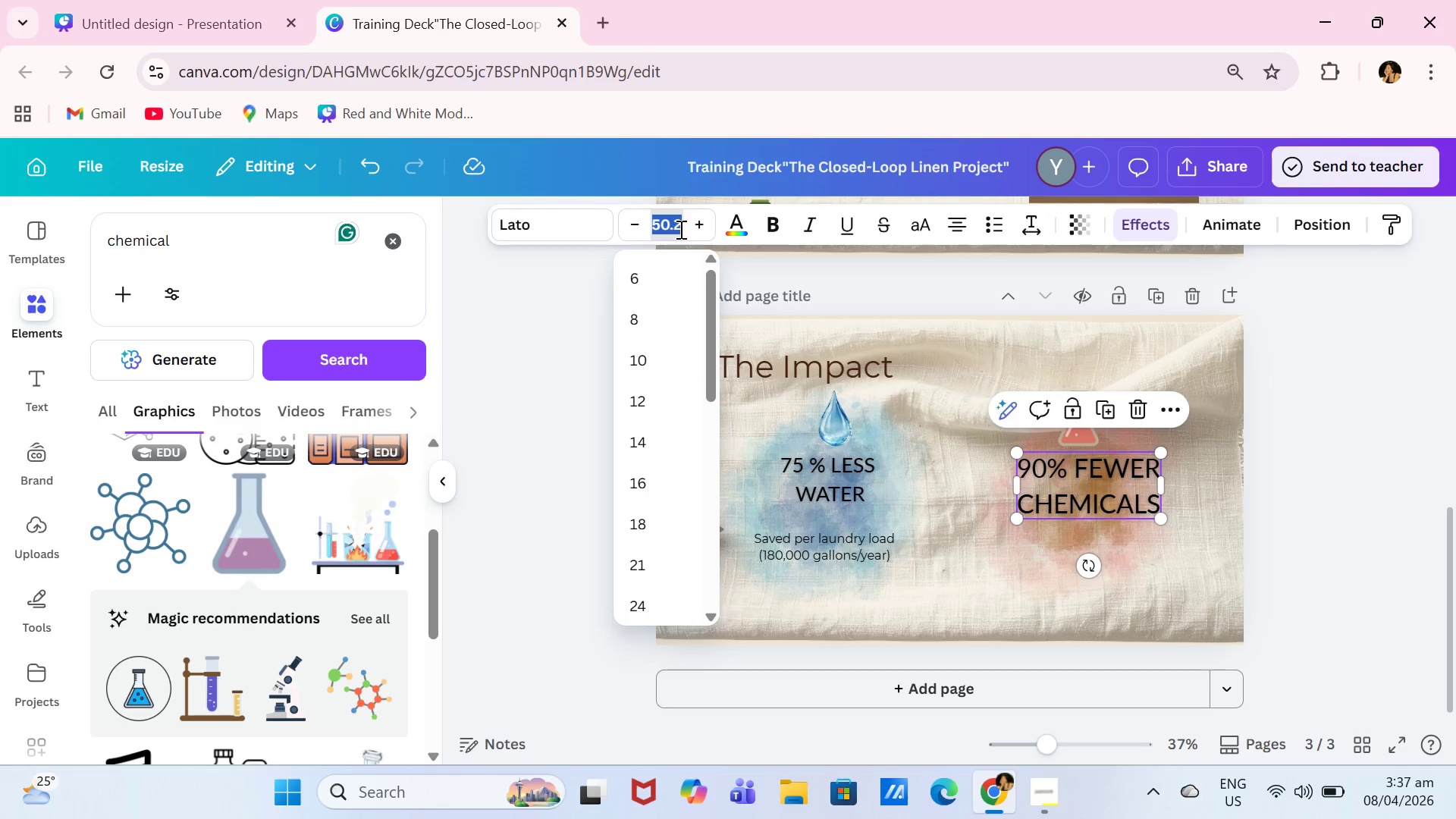 
type(40)
 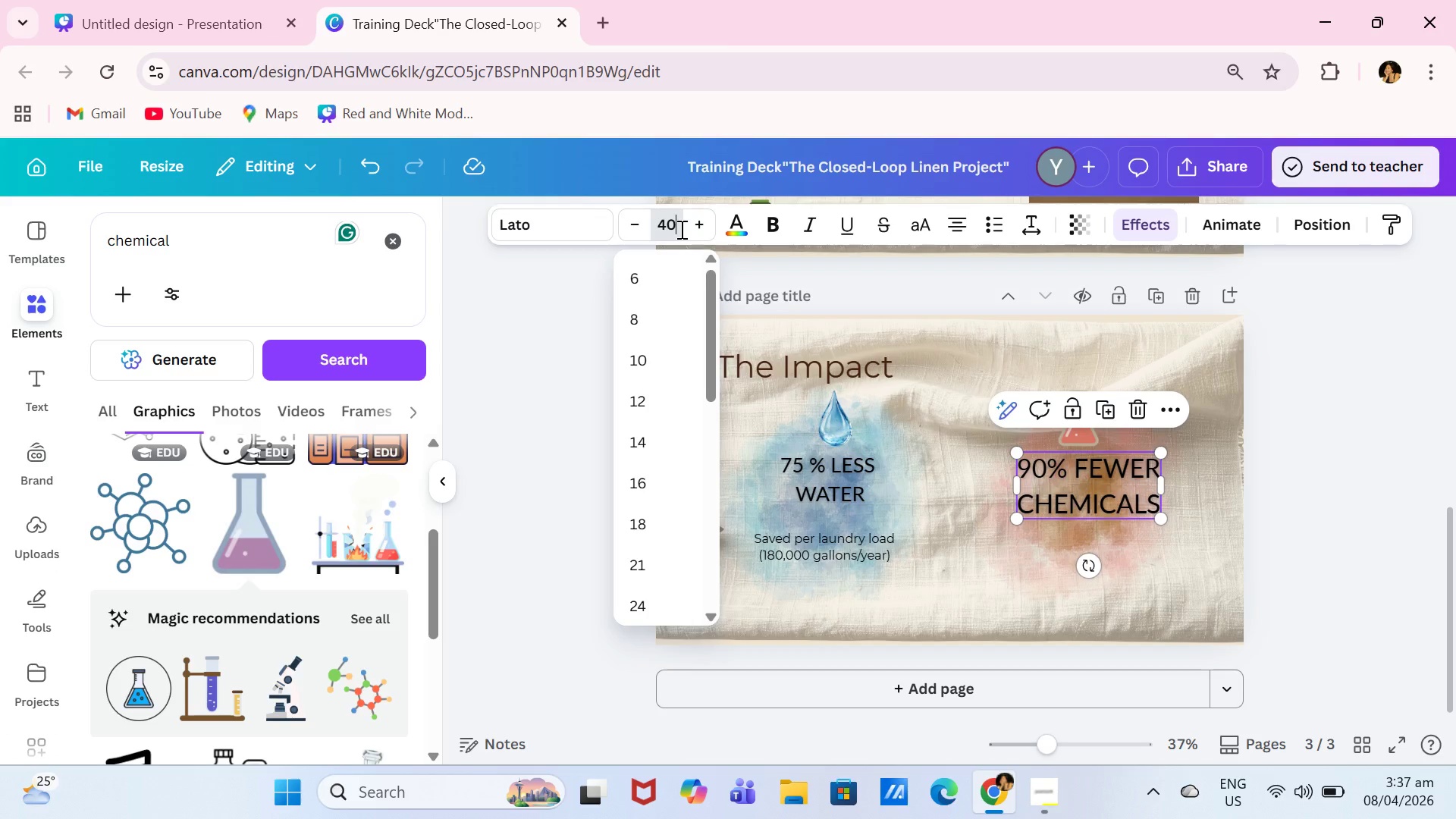 
key(Enter)
 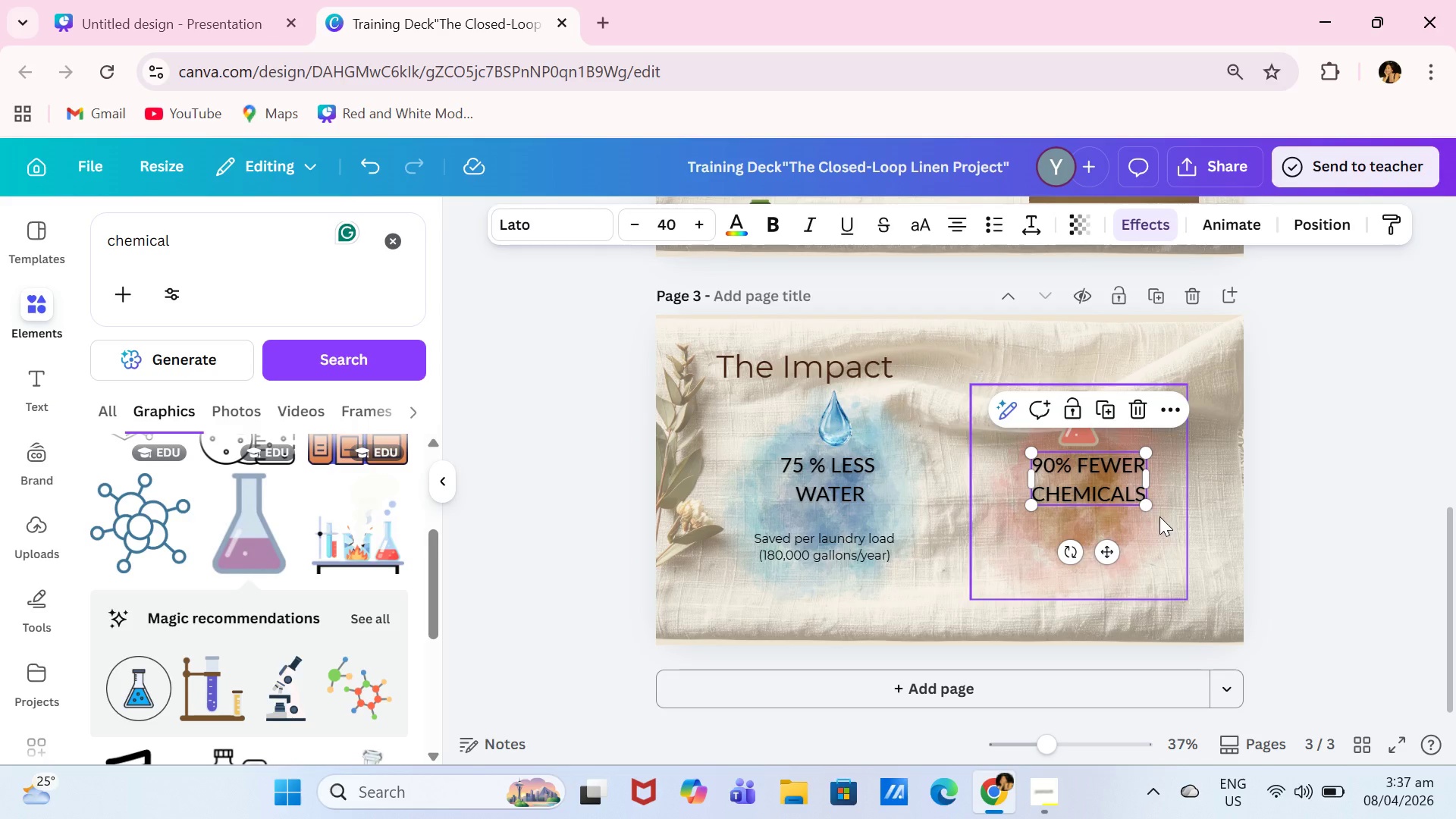 
left_click([1361, 498])
 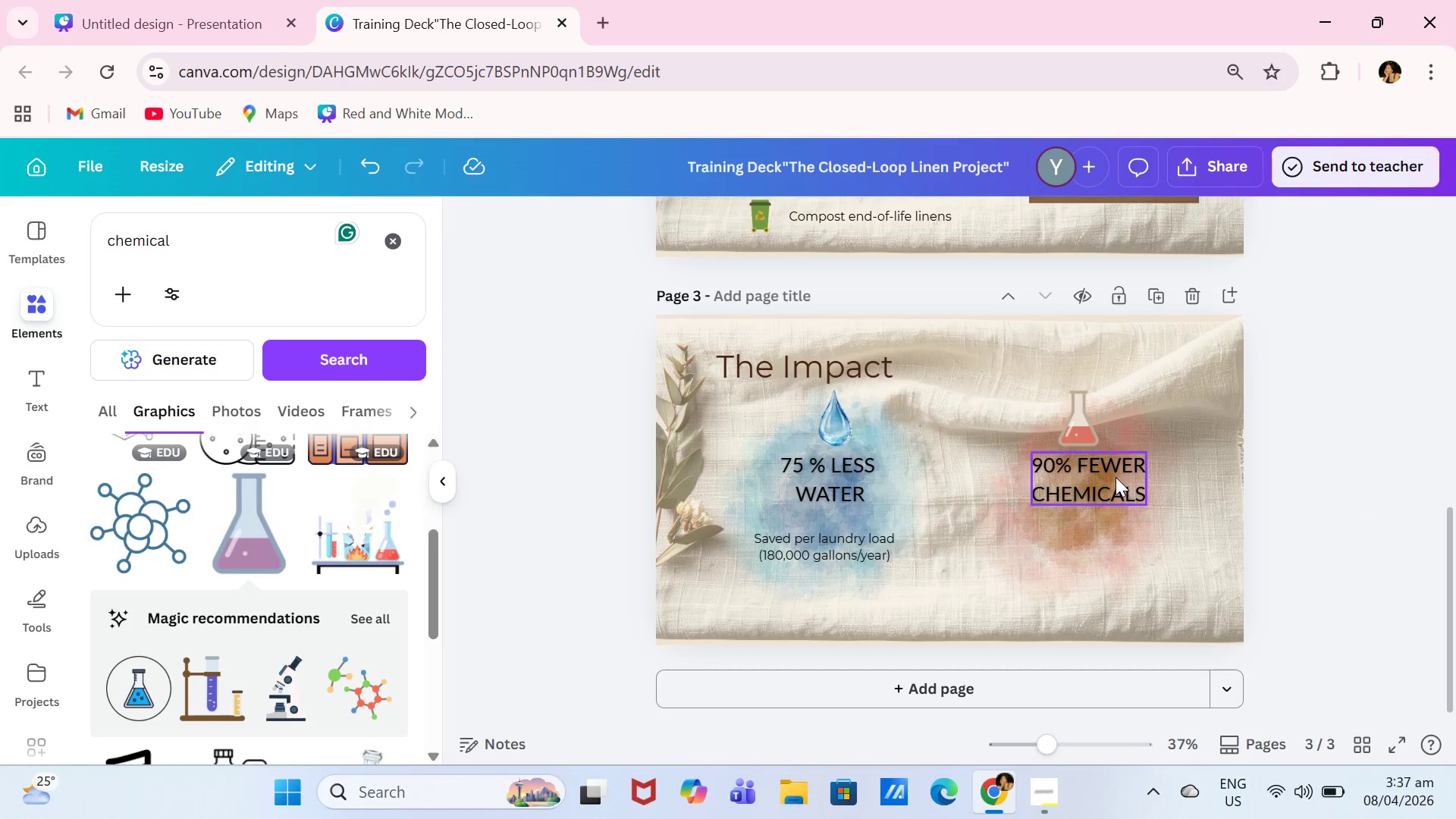 
left_click_drag(start_coordinate=[1110, 477], to_coordinate=[1108, 481])
 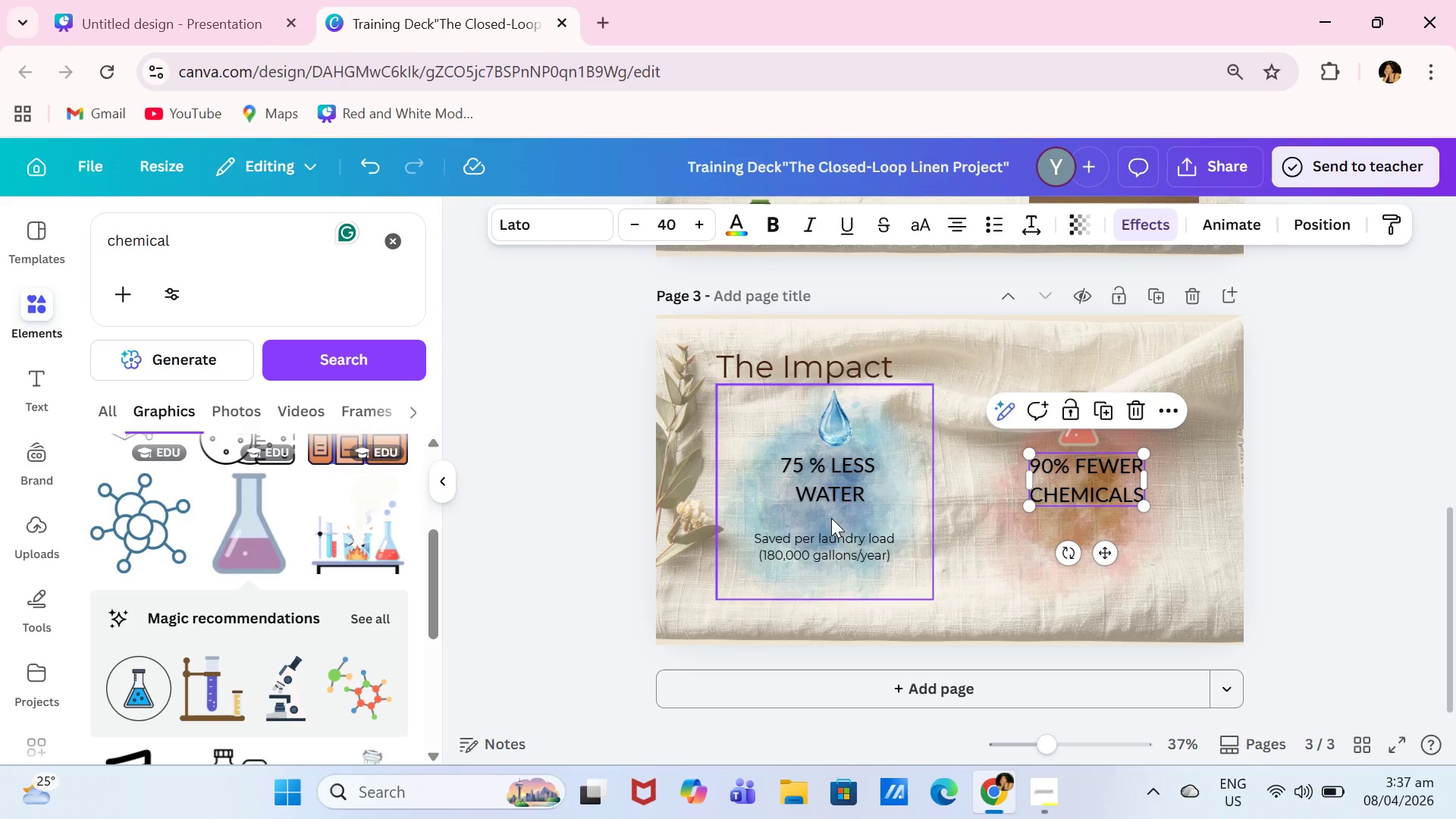 
left_click([830, 538])
 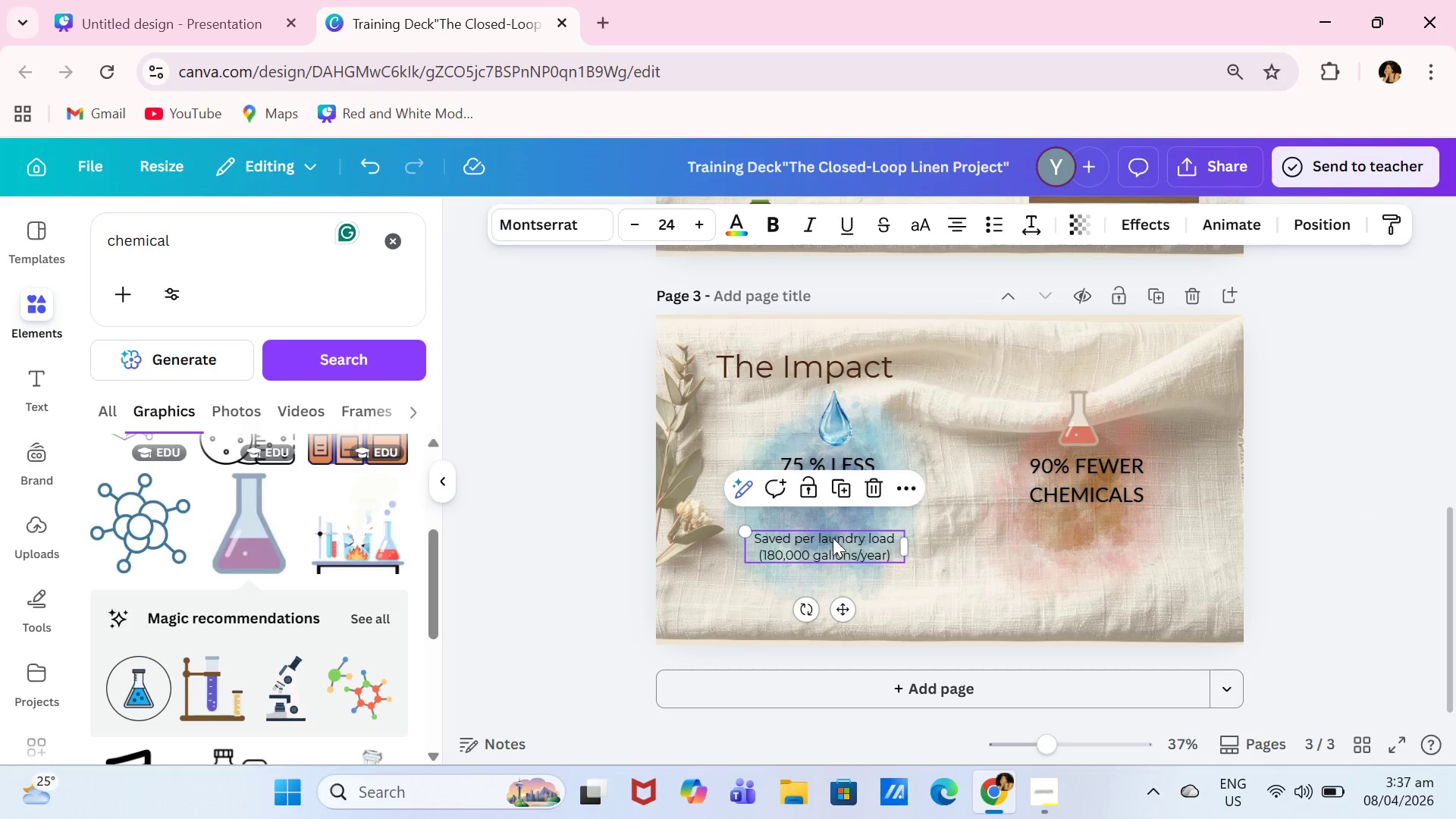 
left_click_drag(start_coordinate=[833, 538], to_coordinate=[837, 527])
 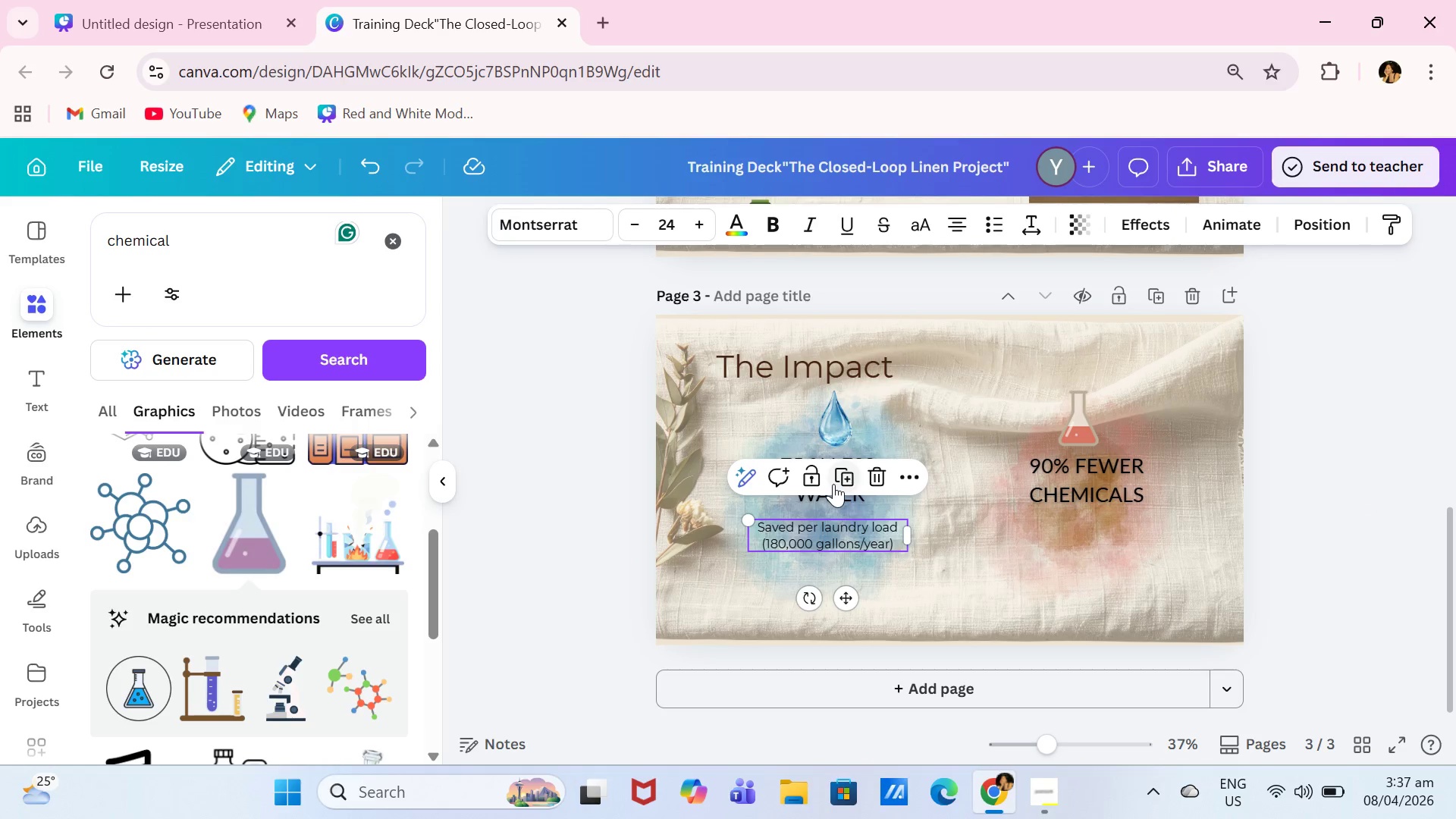 
left_click([833, 482])
 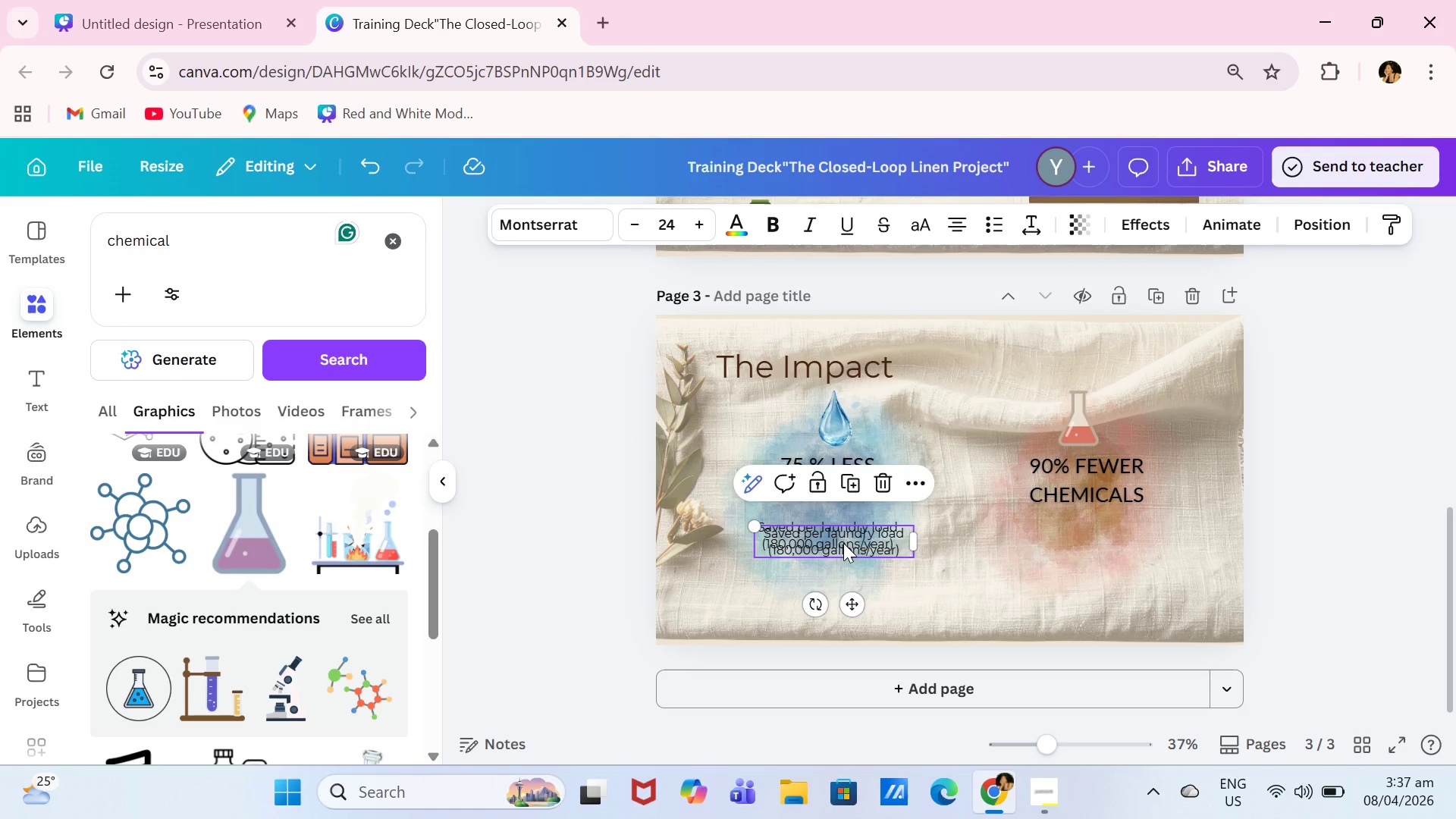 
left_click_drag(start_coordinate=[843, 544], to_coordinate=[1123, 568])
 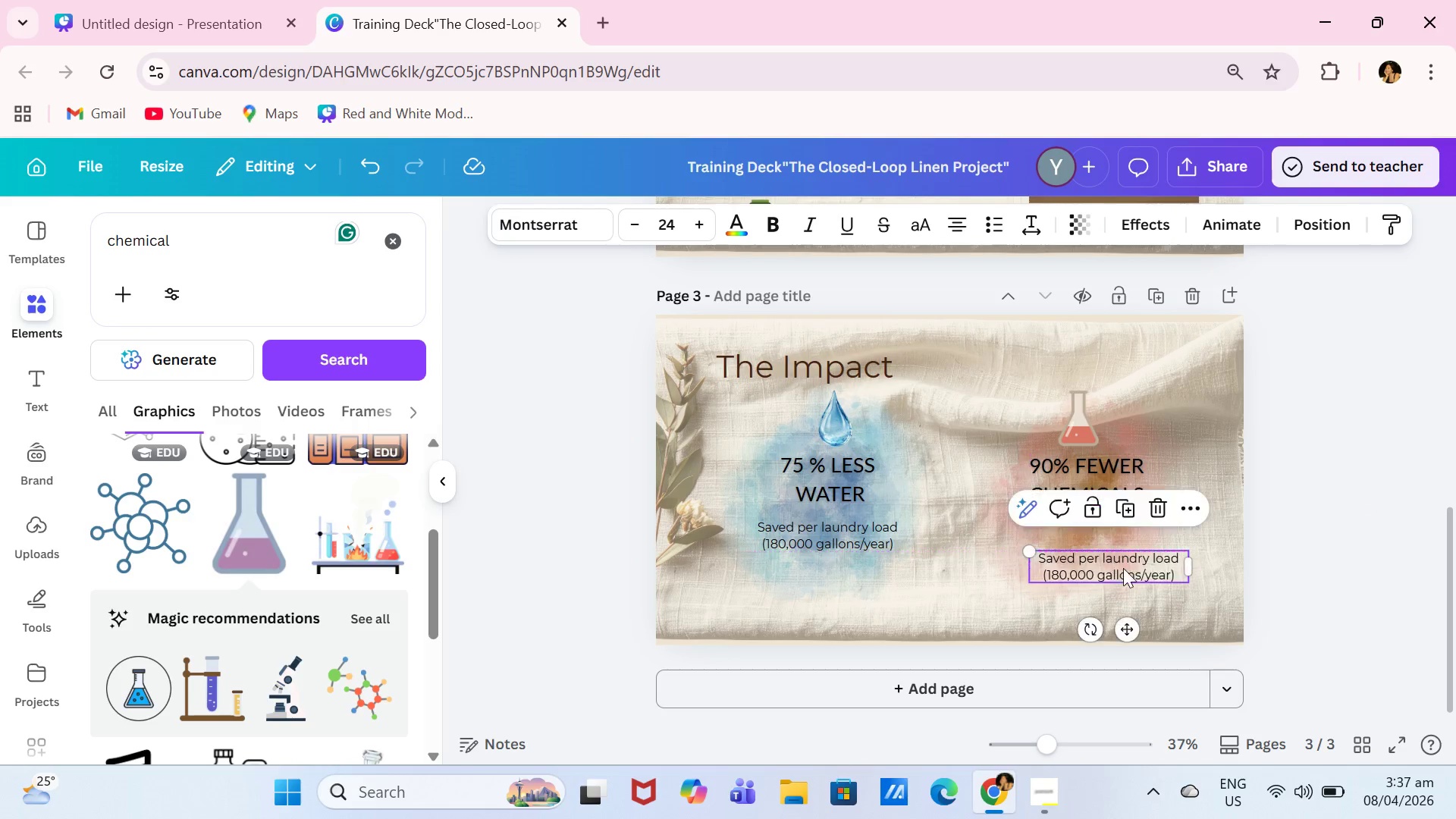 
triple_click([1124, 568])
 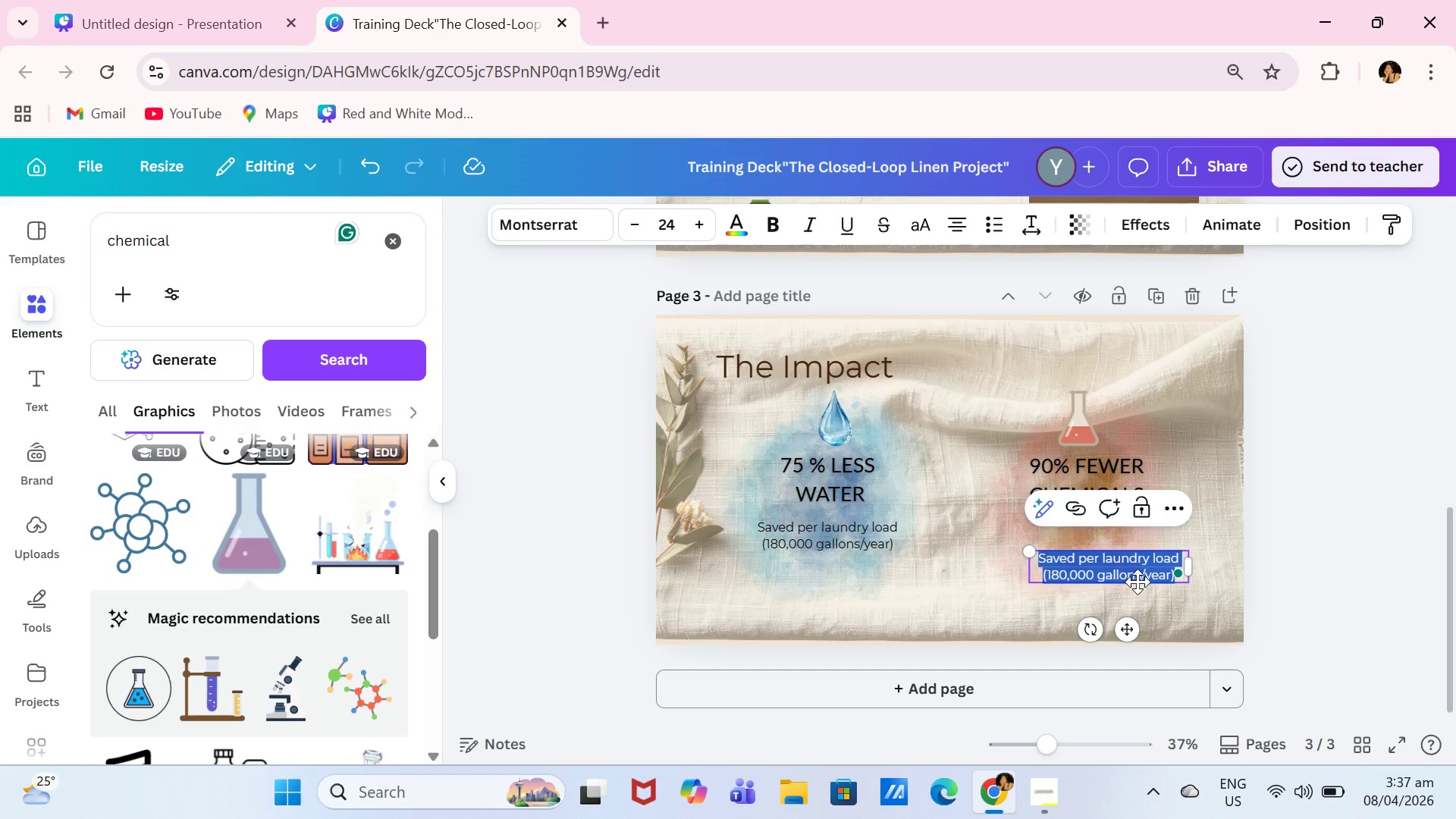 
hold_key(key=CapsLock, duration=0.34)
 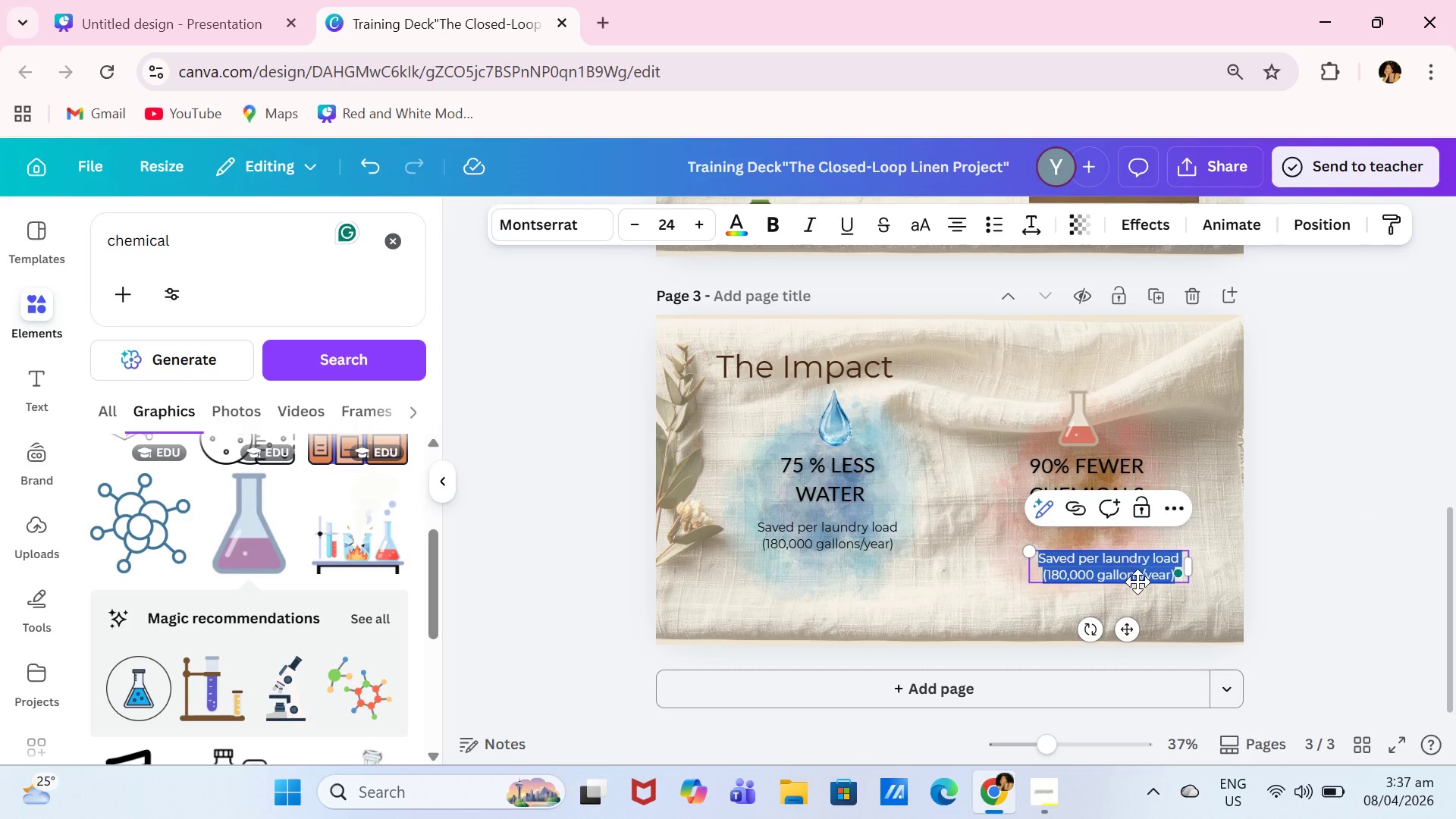 
type(Now phosphate-free)
 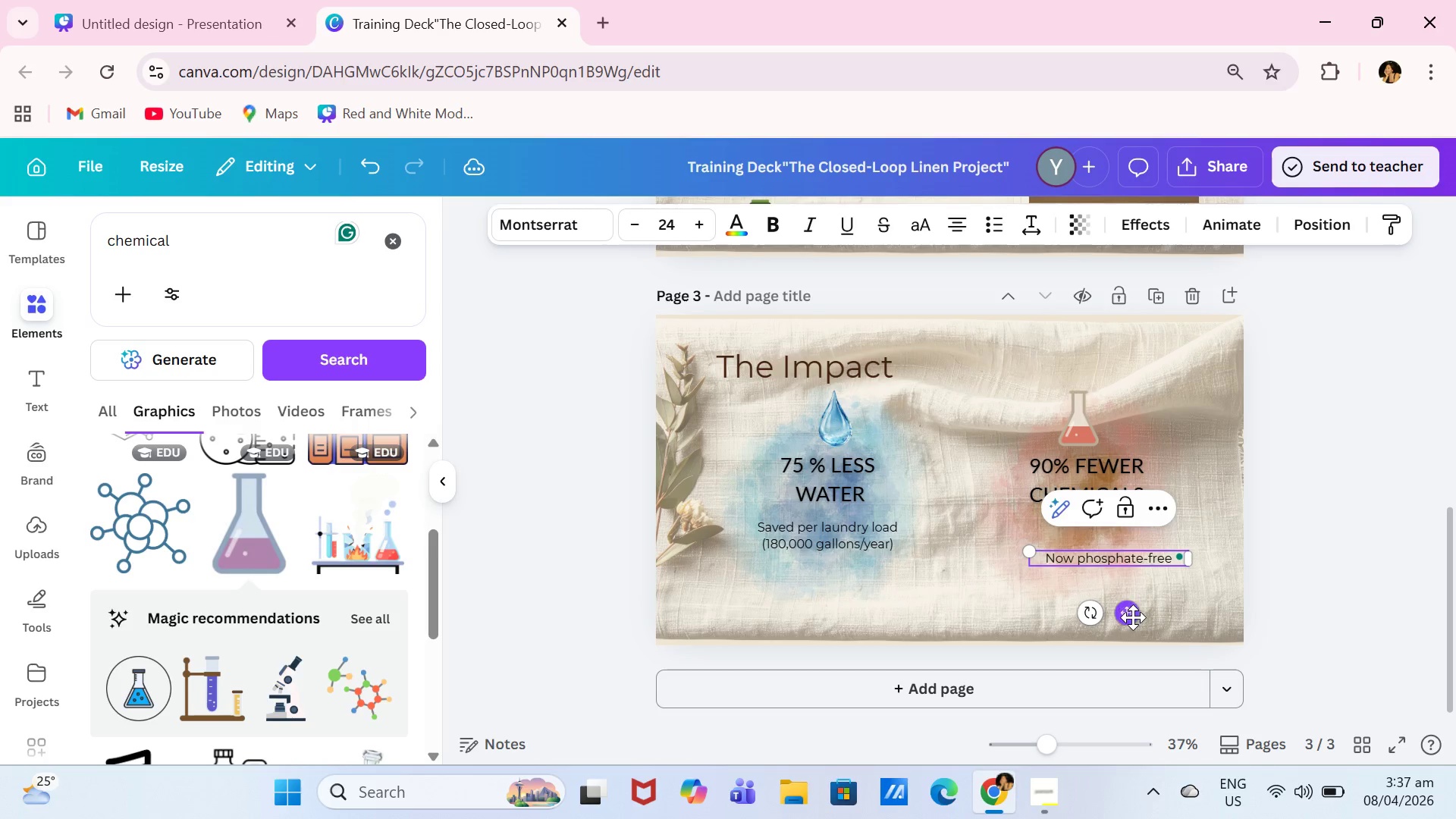 
left_click_drag(start_coordinate=[1132, 617], to_coordinate=[1105, 595])
 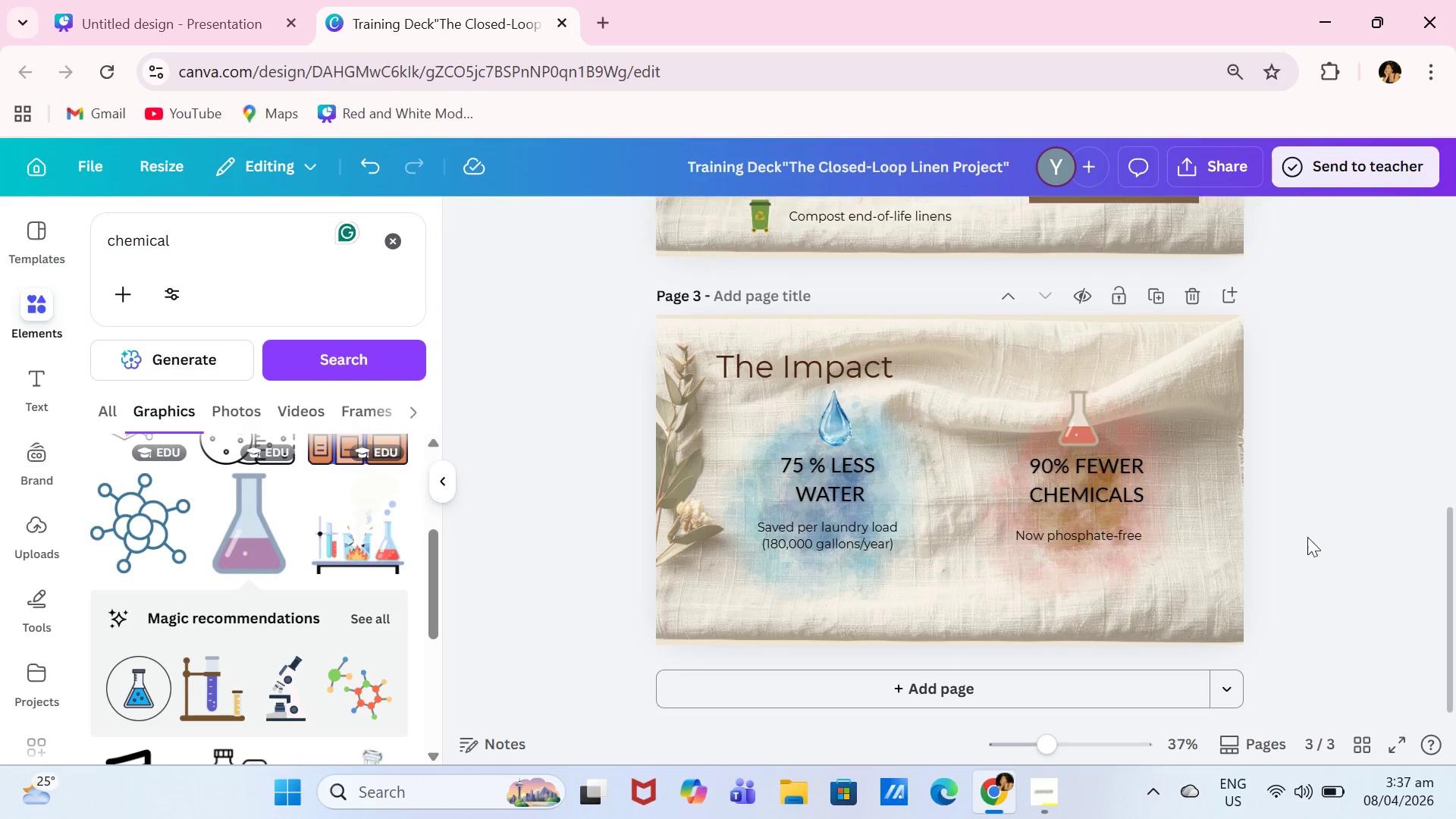 
left_click([1328, 533])
 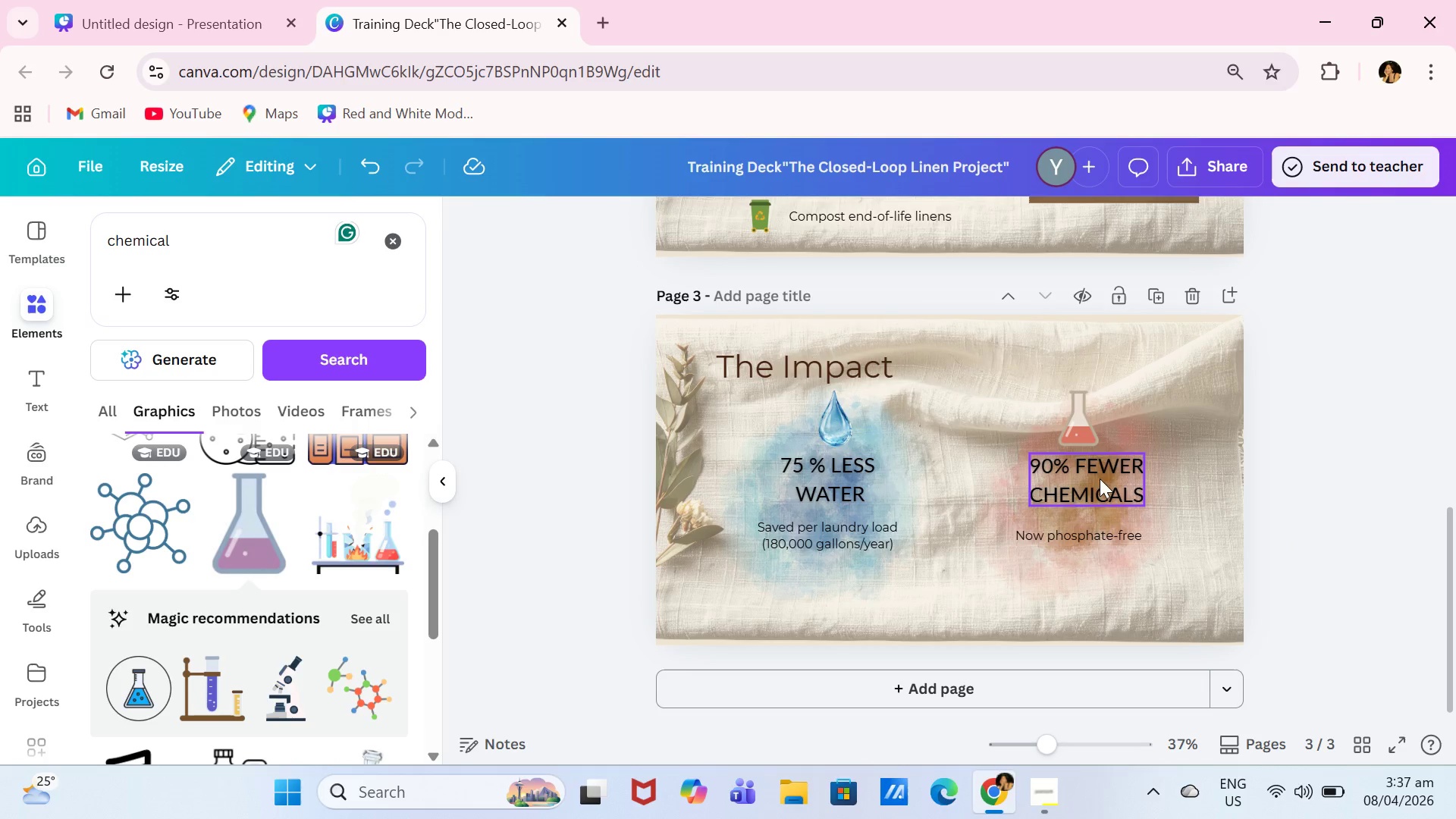 
left_click_drag(start_coordinate=[1097, 483], to_coordinate=[1092, 485])
 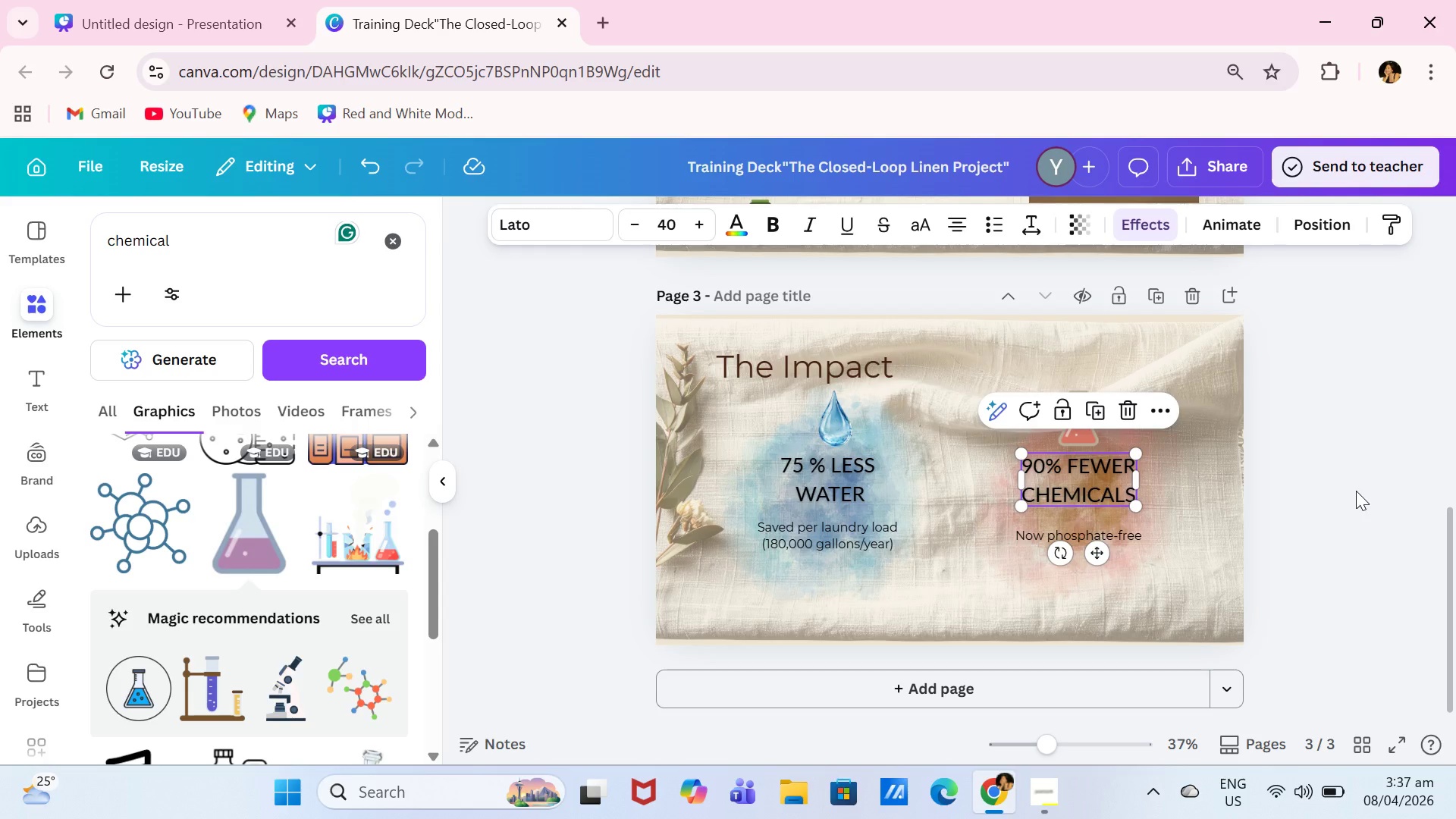 
left_click([1356, 491])
 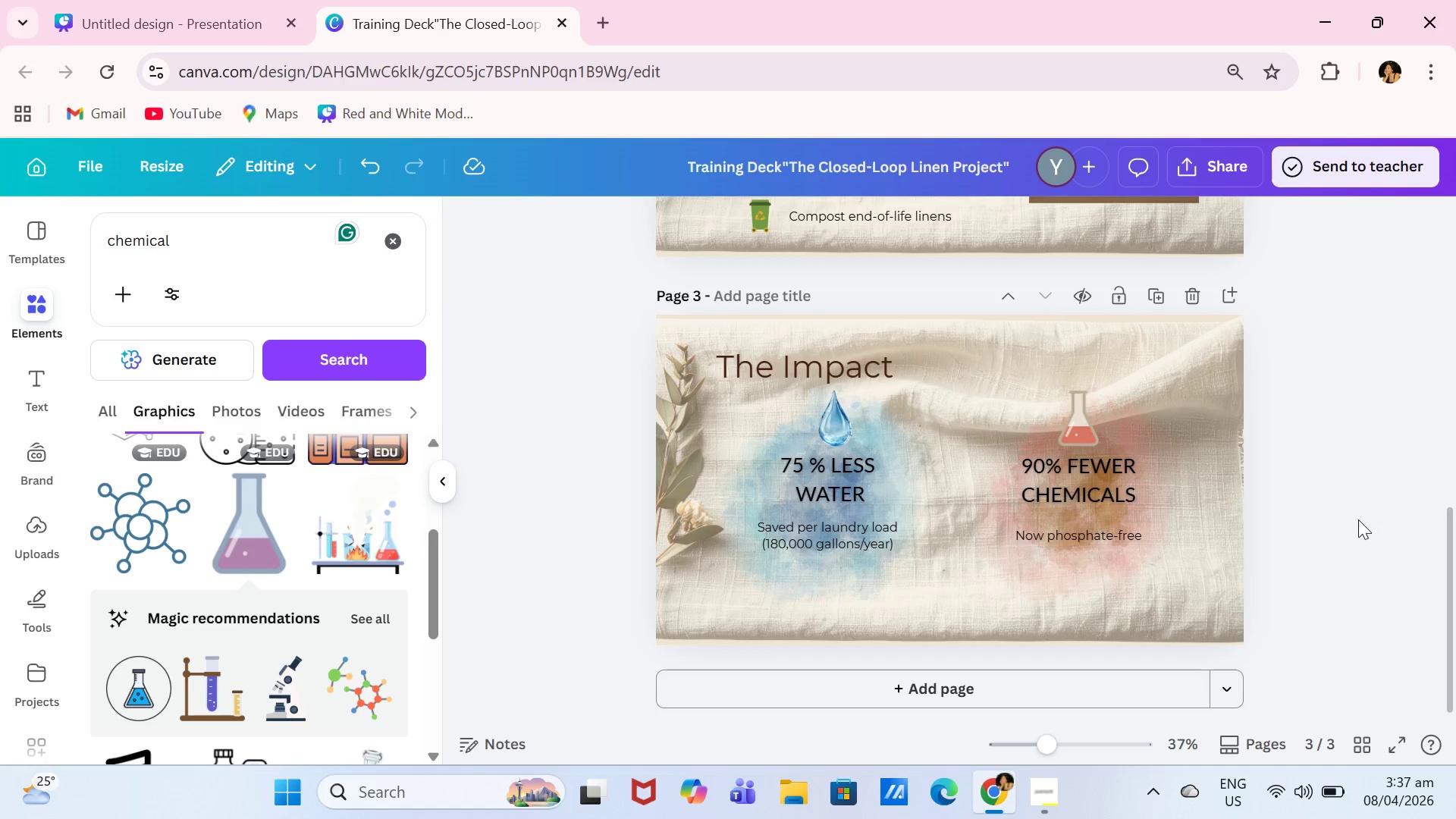 
wait(6.53)
 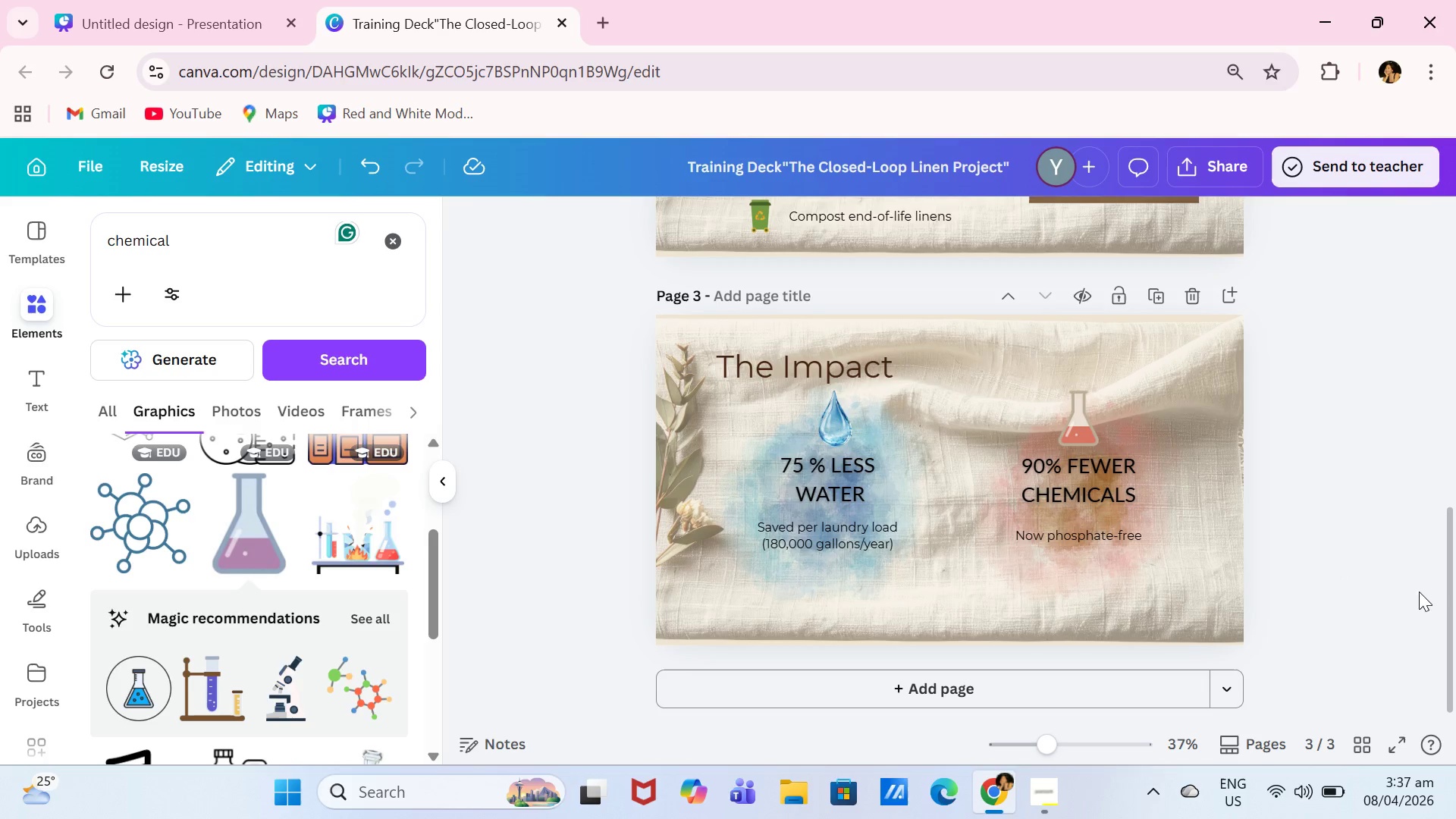 
left_click_drag(start_coordinate=[789, 374], to_coordinate=[949, 363])
 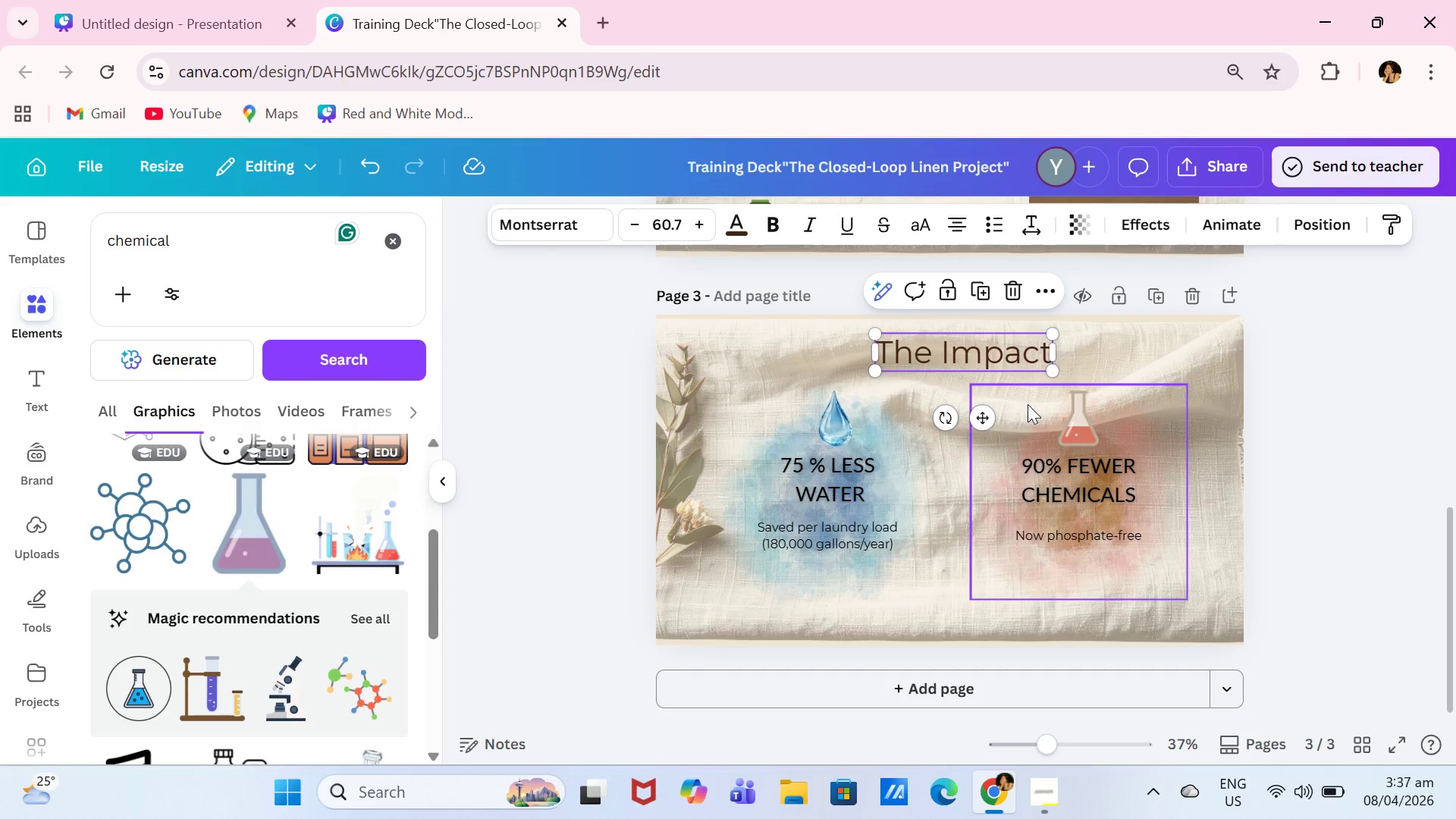 
scroll: coordinate [1031, 403], scroll_direction: up, amount: 8.0
 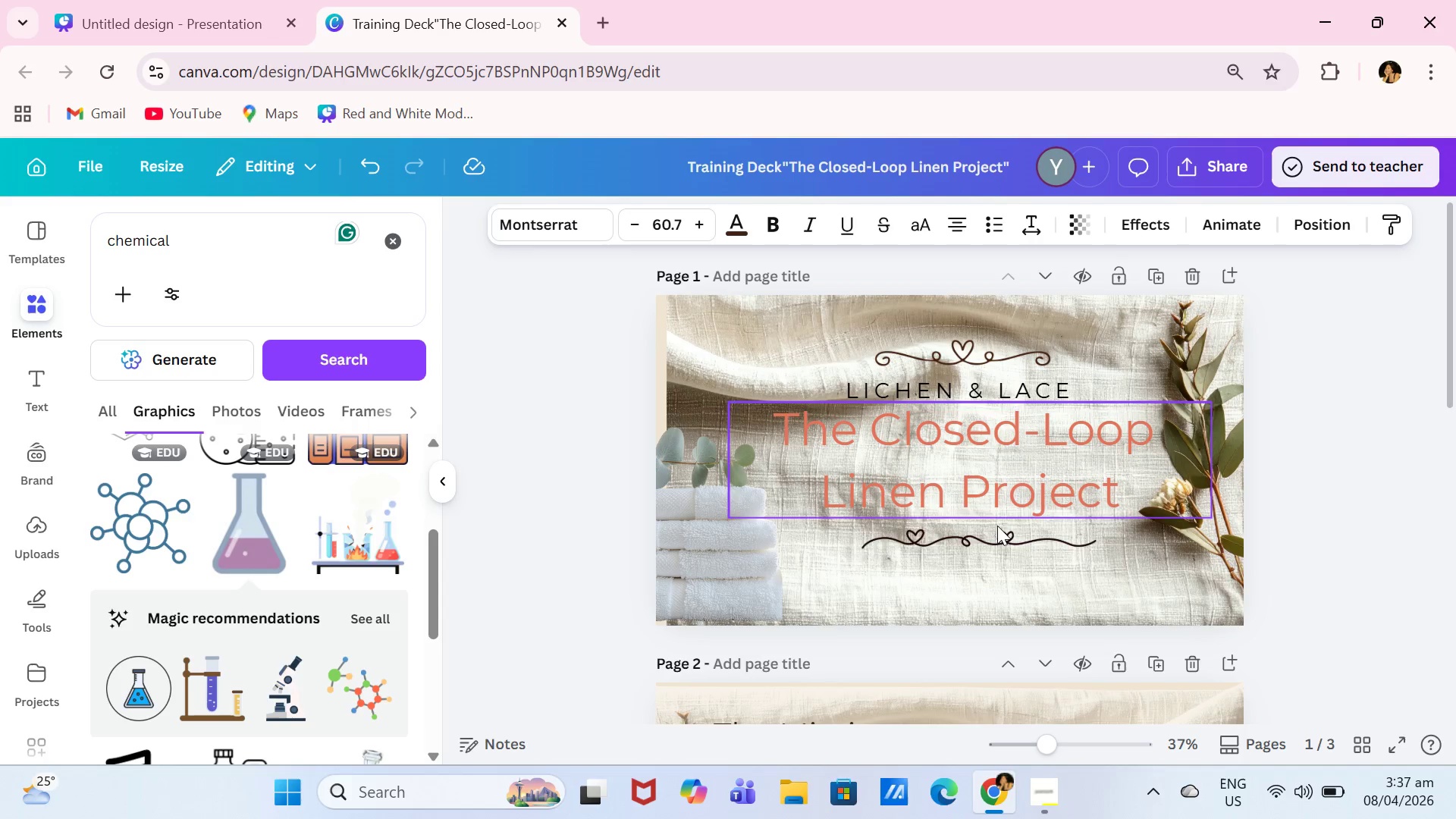 
left_click([998, 538])
 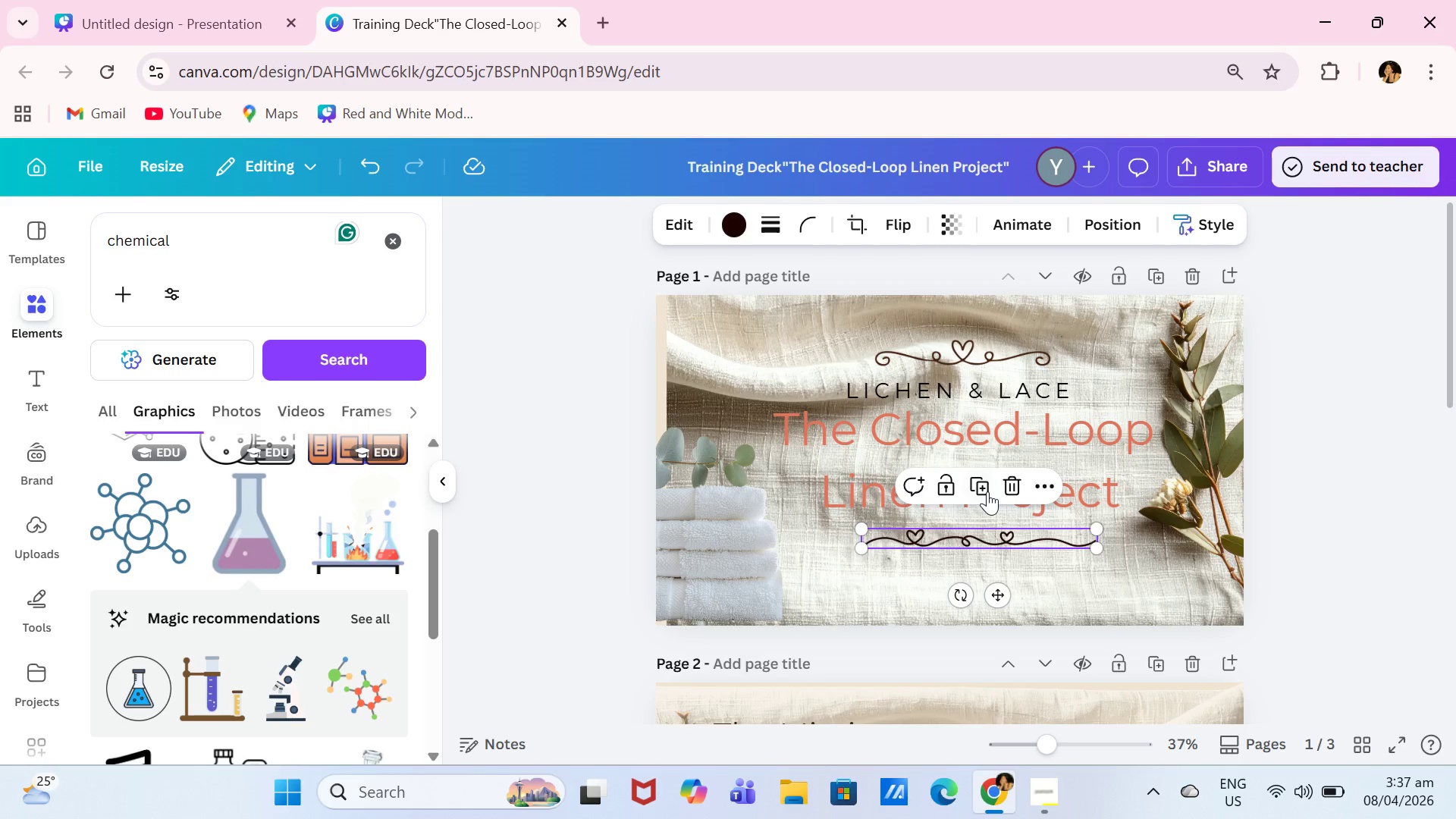 
left_click([982, 491])
 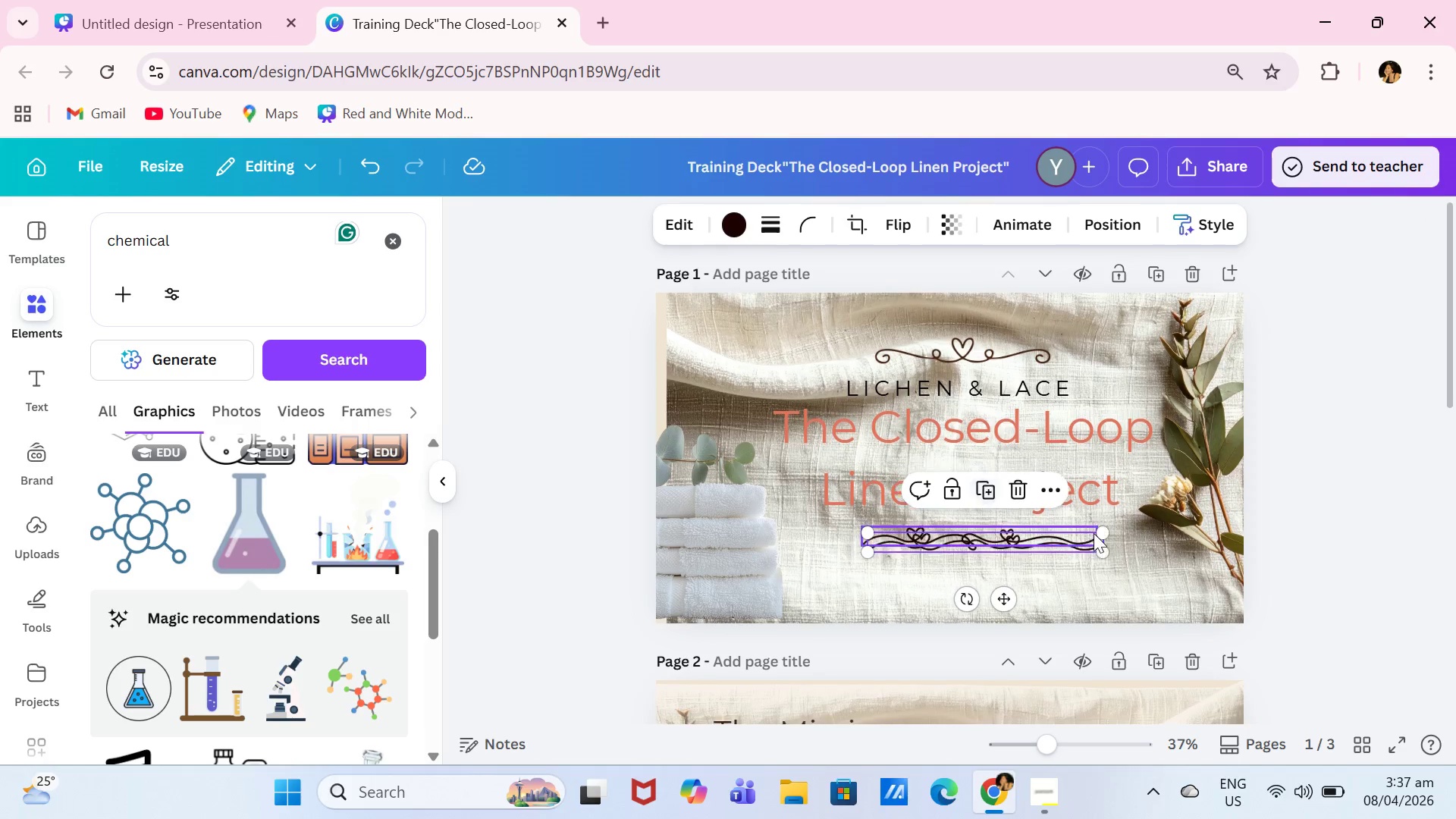 
scroll: coordinate [1105, 525], scroll_direction: down, amount: 3.0
 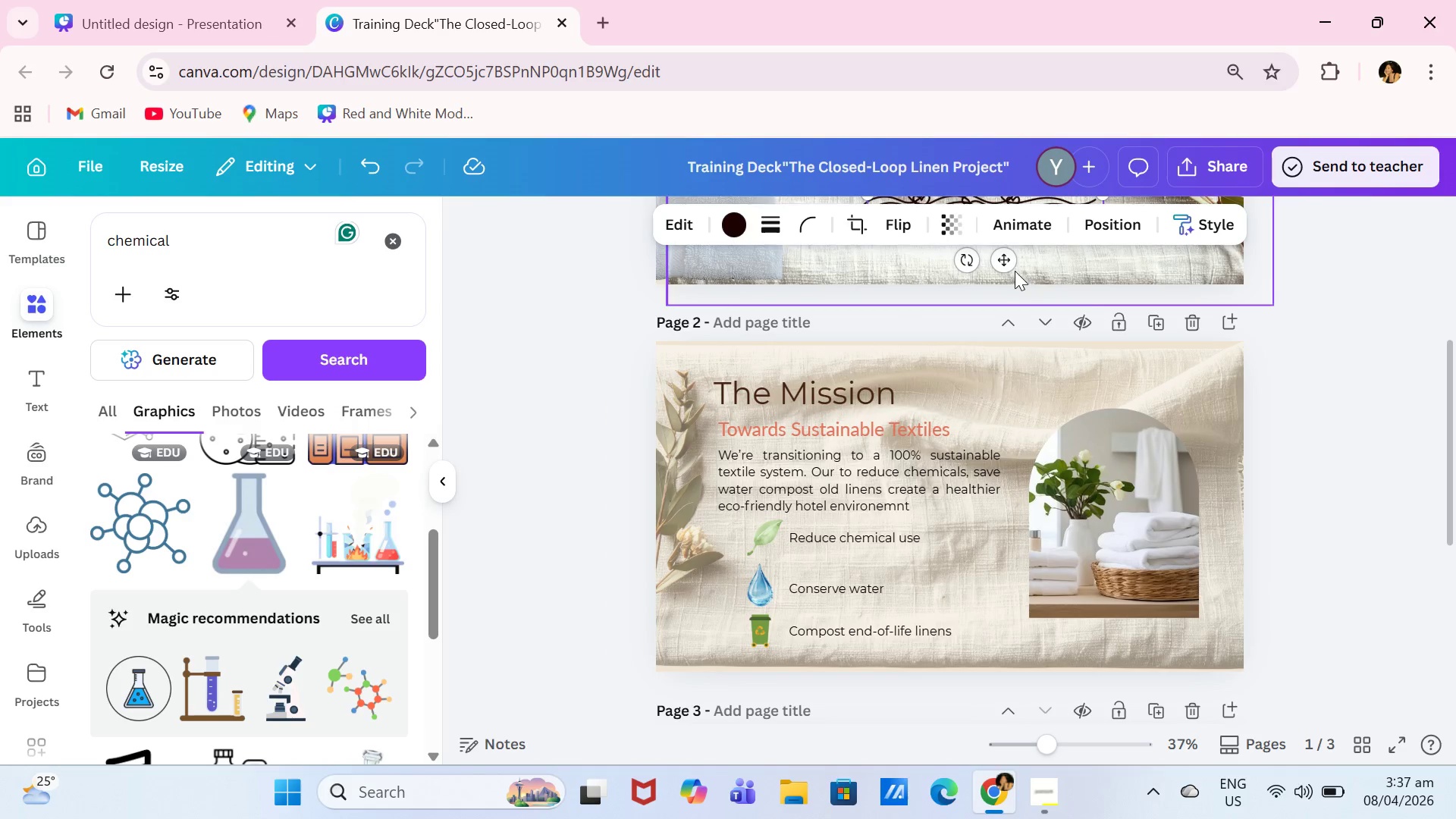 
left_click_drag(start_coordinate=[1002, 262], to_coordinate=[964, 639])
 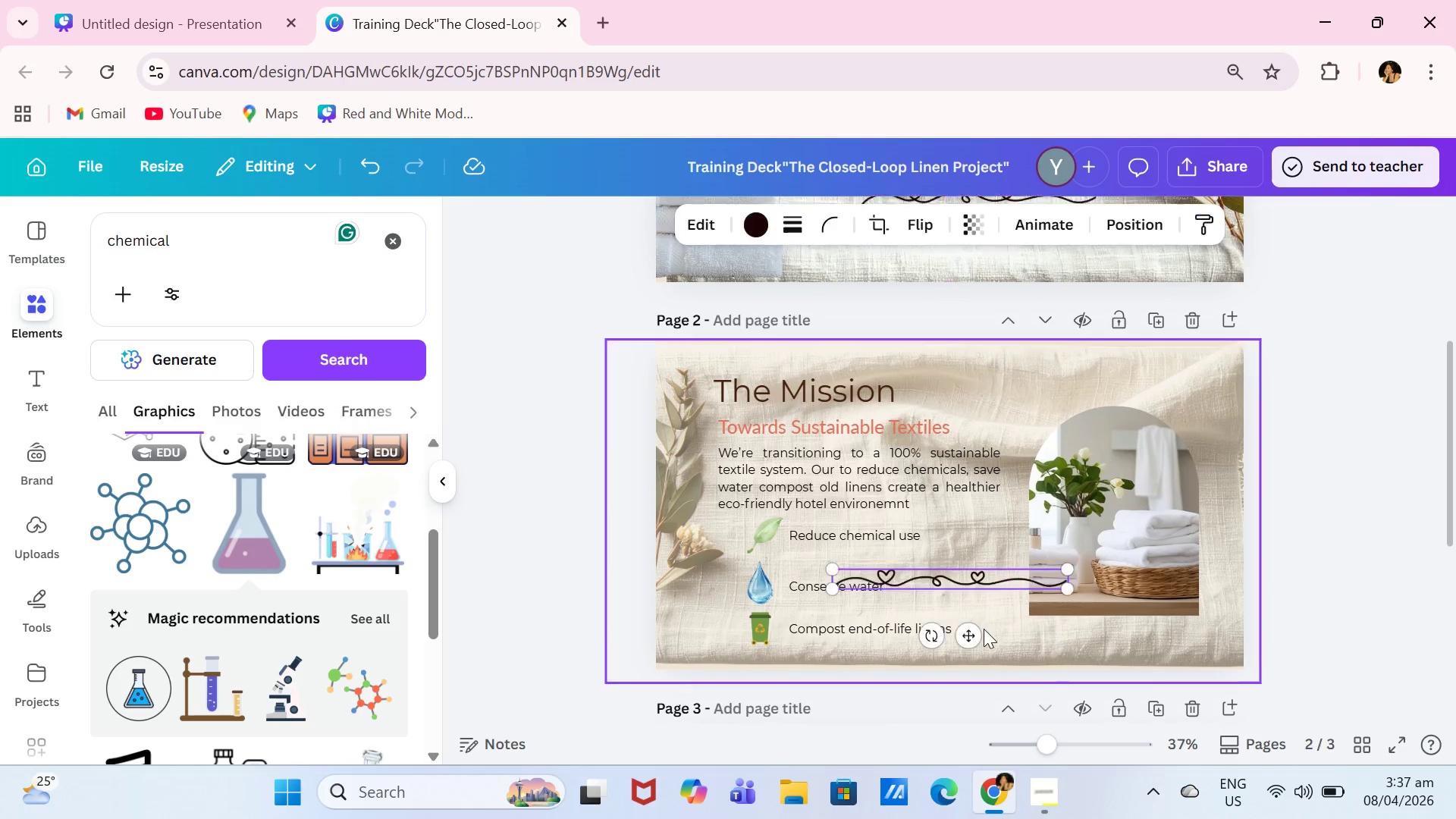 
scroll: coordinate [984, 629], scroll_direction: down, amount: 2.0
 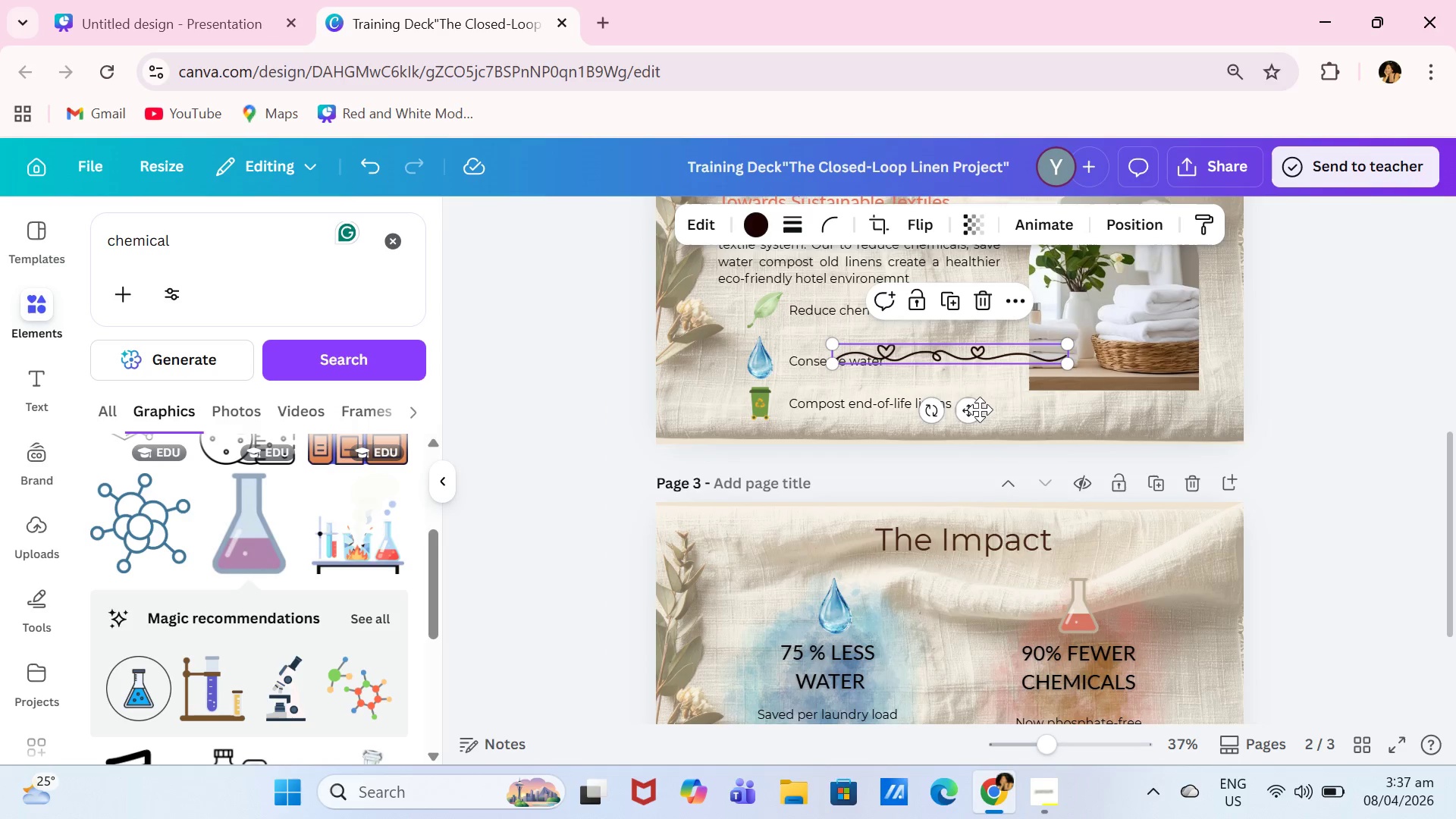 
left_click_drag(start_coordinate=[980, 410], to_coordinate=[990, 626])
 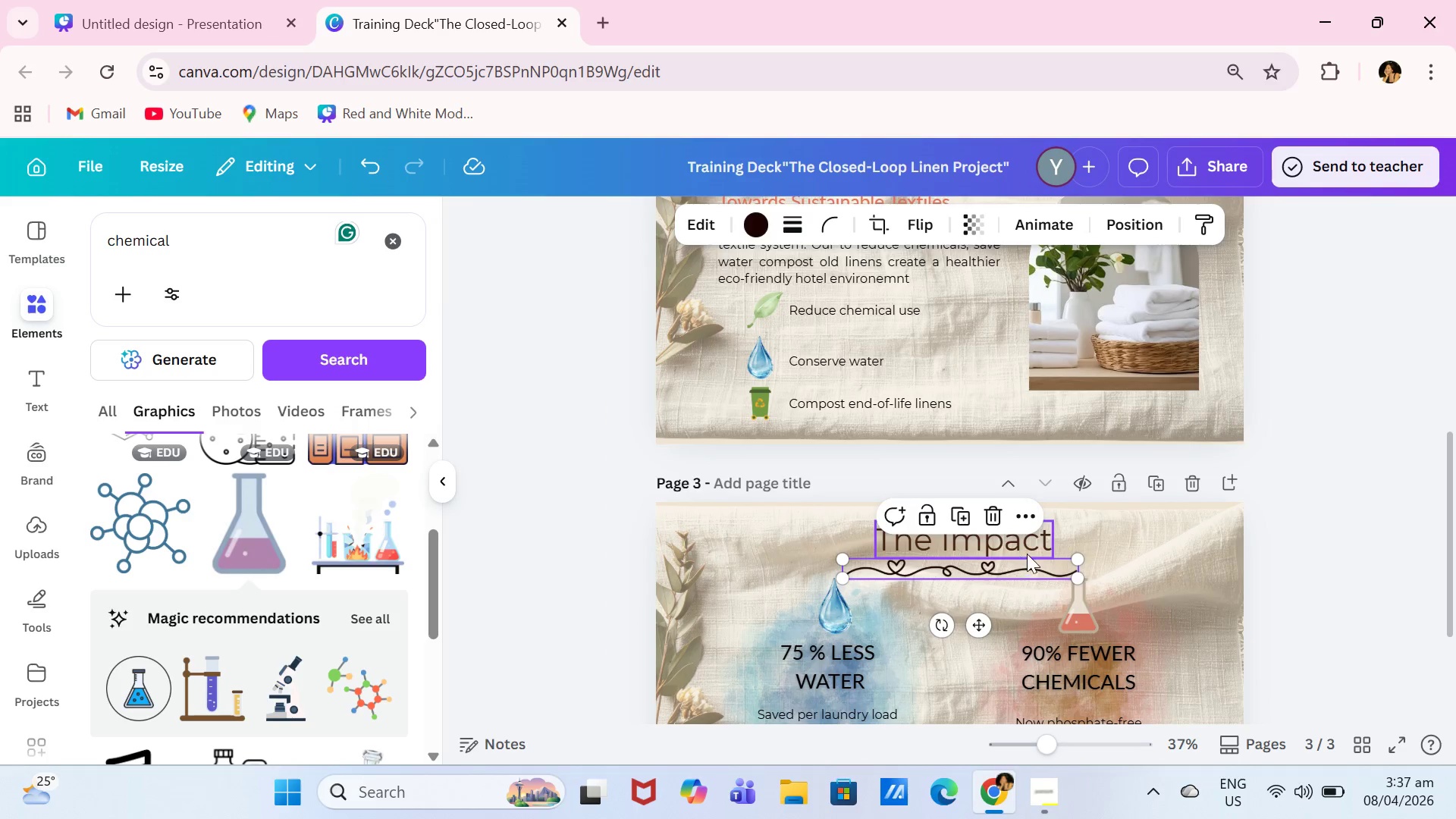 
left_click_drag(start_coordinate=[1029, 551], to_coordinate=[1035, 539])
 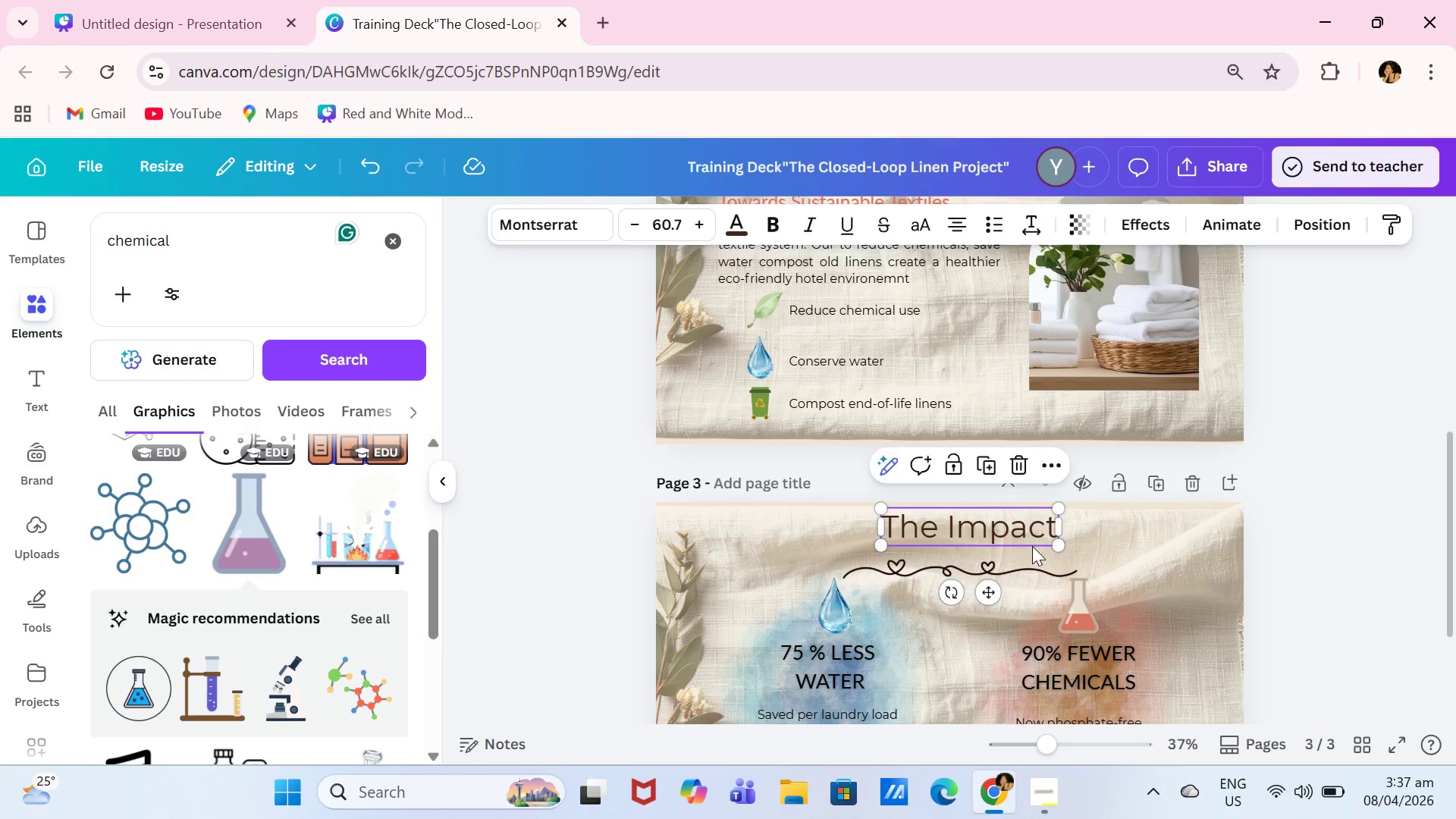 
left_click_drag(start_coordinate=[1035, 538], to_coordinate=[1031, 550])
 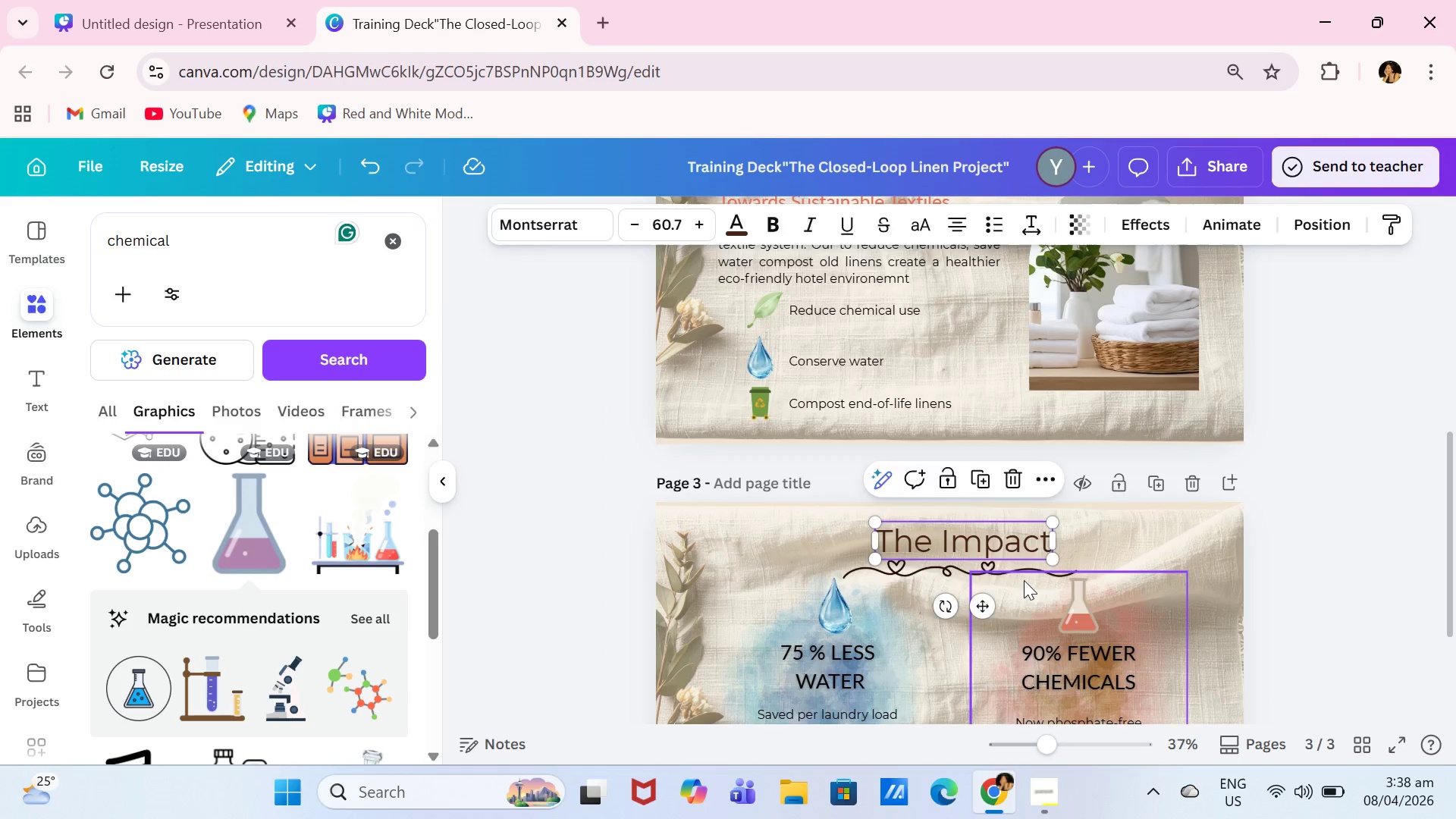 
left_click_drag(start_coordinate=[1024, 580], to_coordinate=[1021, 575])
 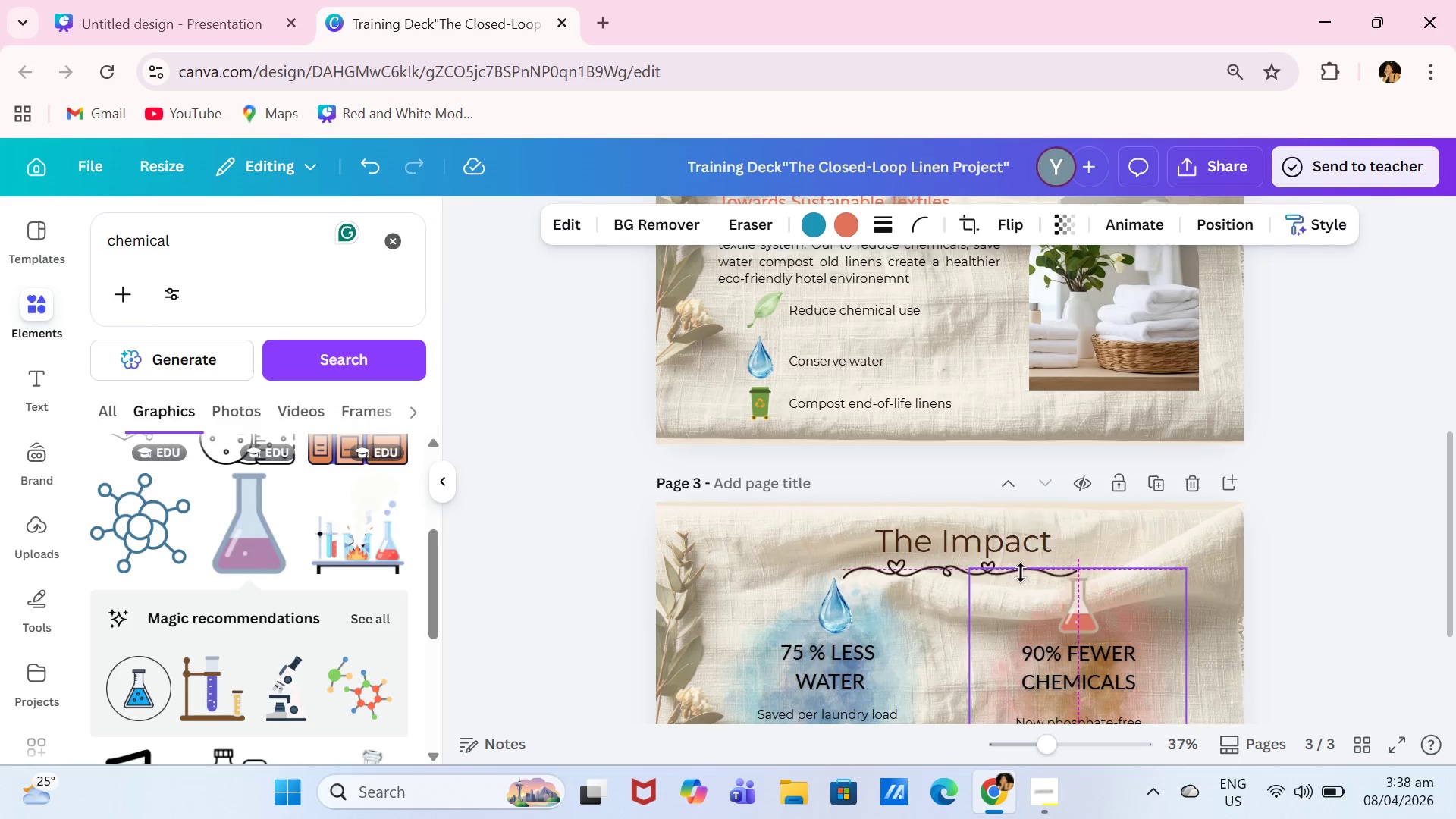 
left_click_drag(start_coordinate=[1021, 572], to_coordinate=[1021, 580])
 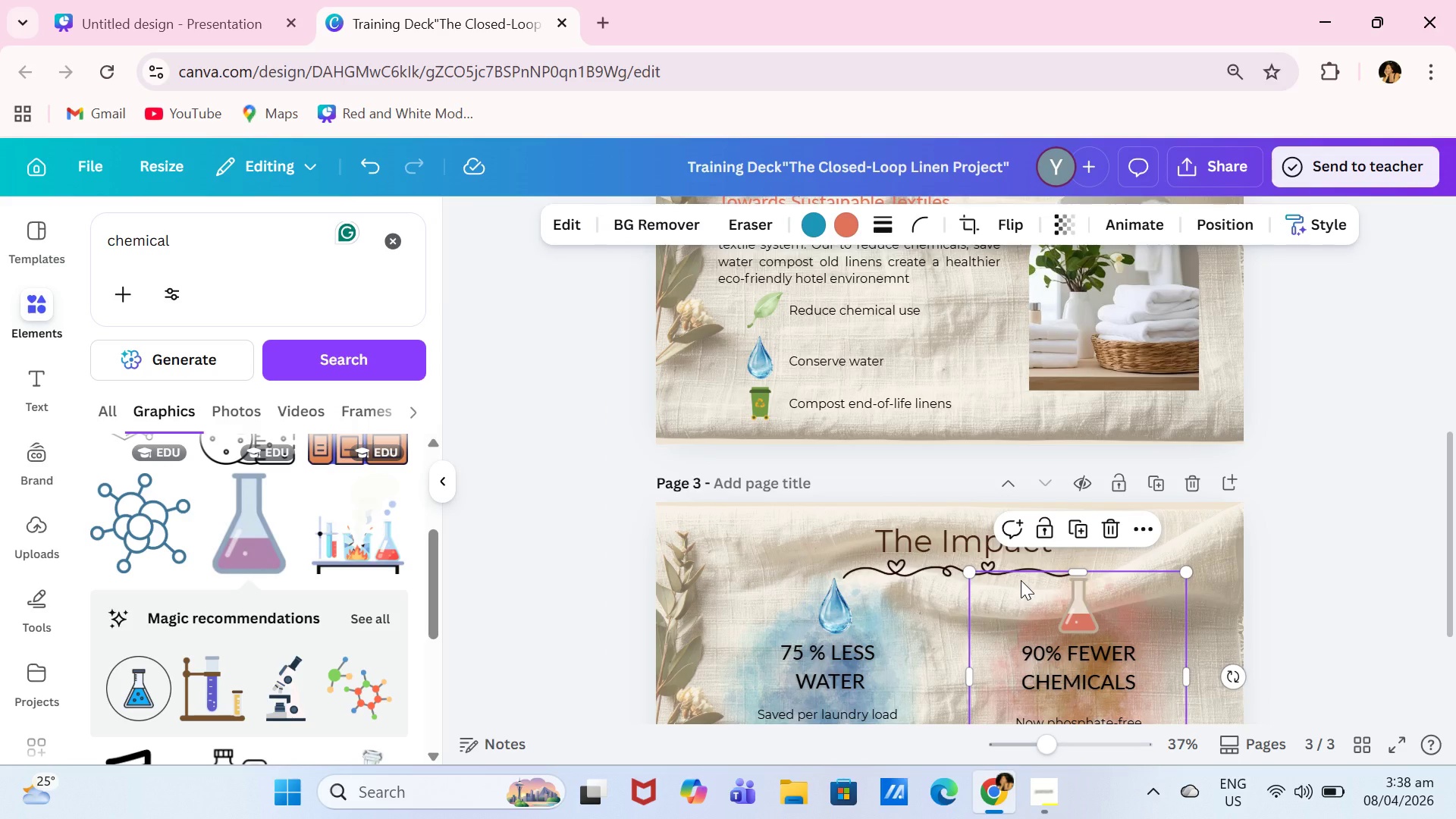 
key(Control+Z)
 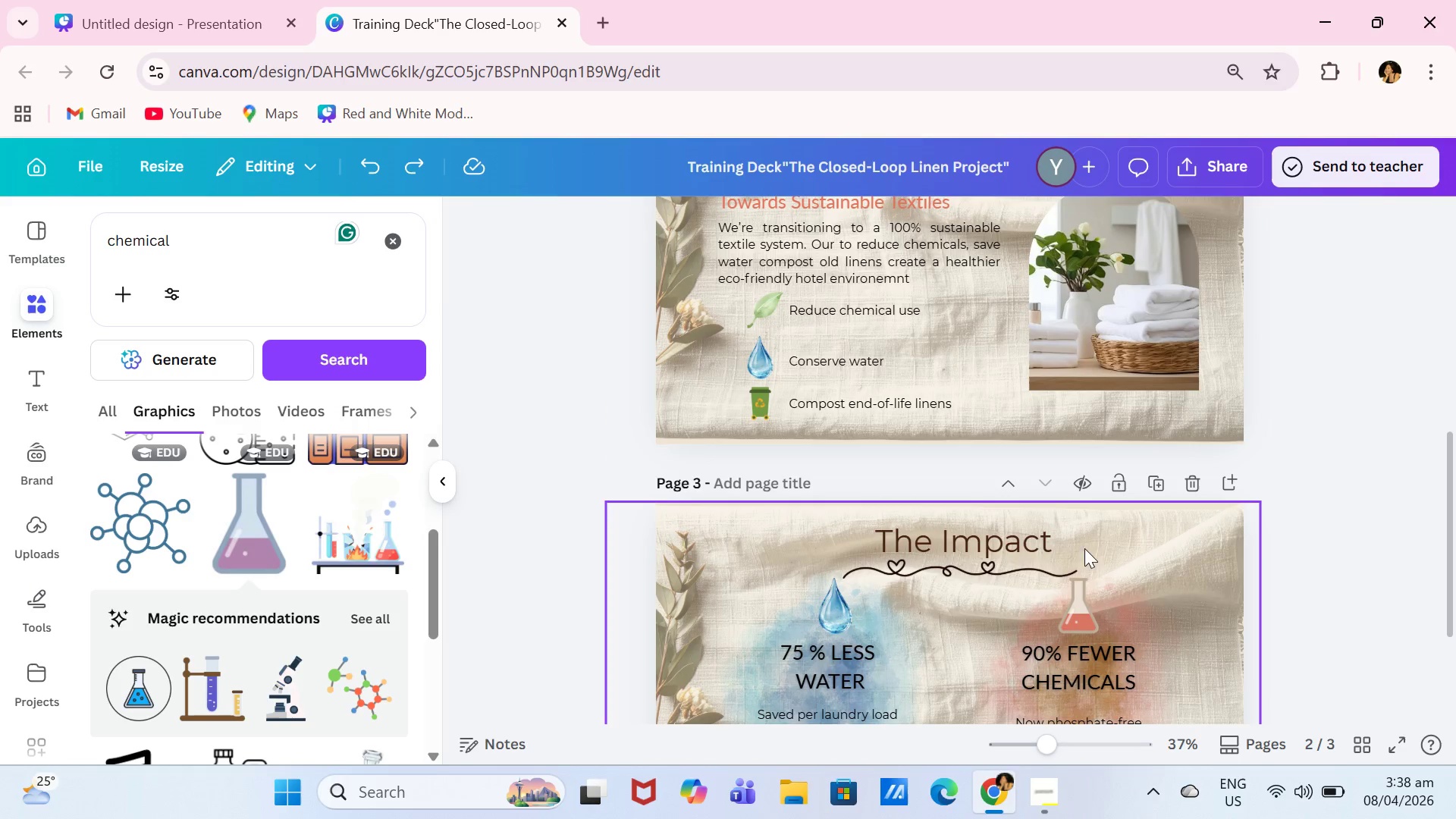 
left_click([1045, 561])
 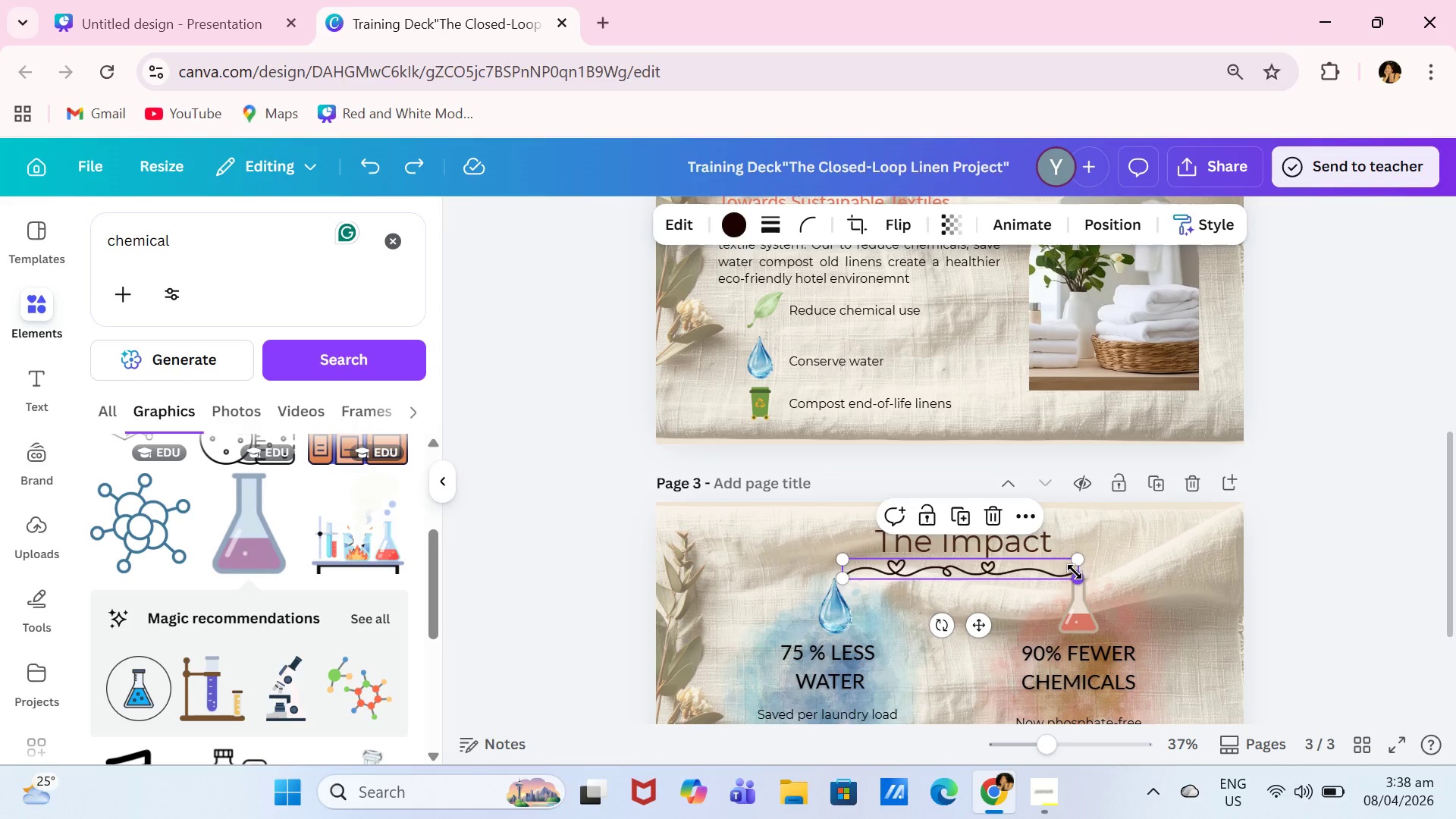 
left_click_drag(start_coordinate=[1075, 576], to_coordinate=[1020, 558])
 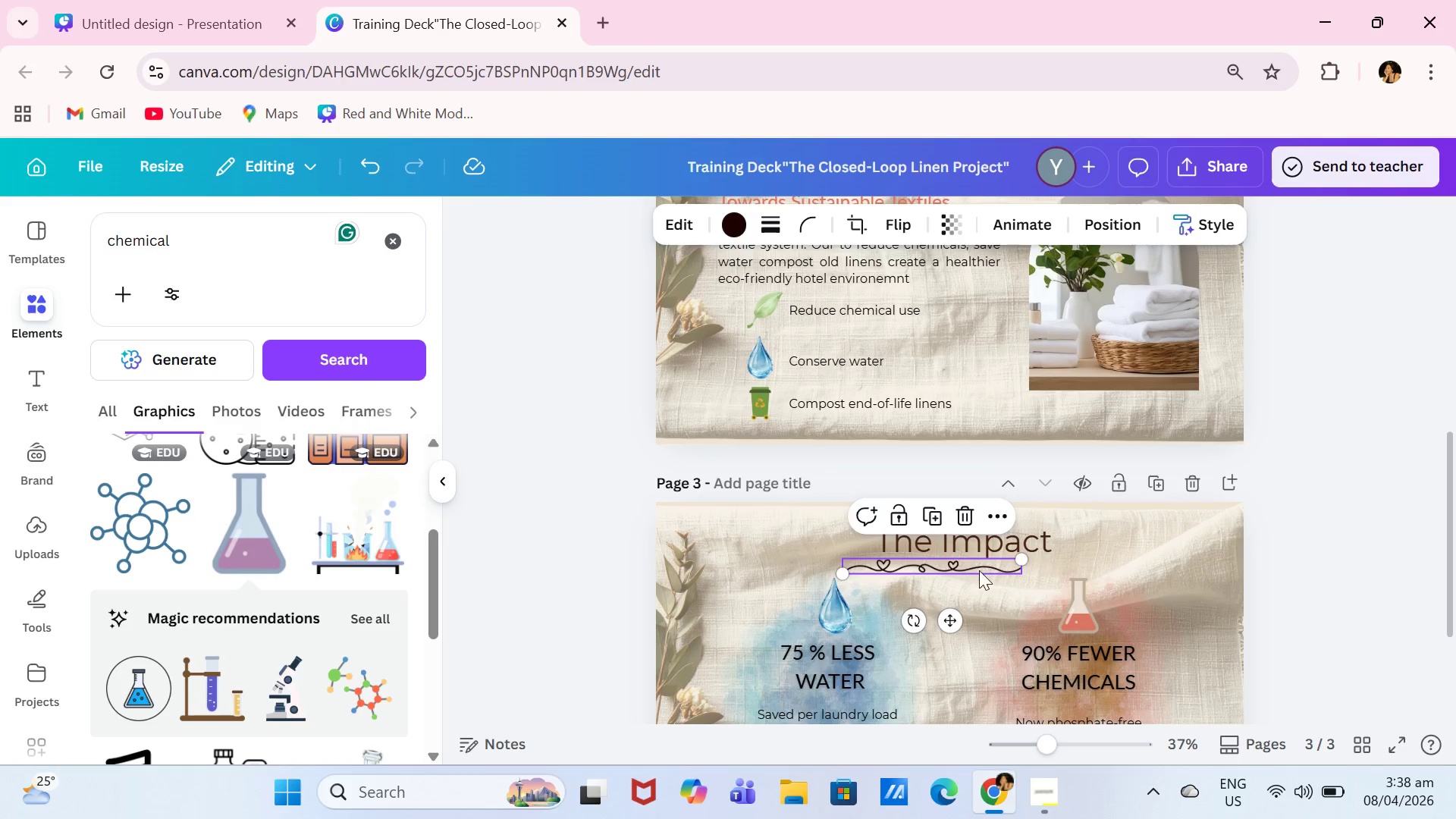 
left_click_drag(start_coordinate=[979, 570], to_coordinate=[1009, 569])
 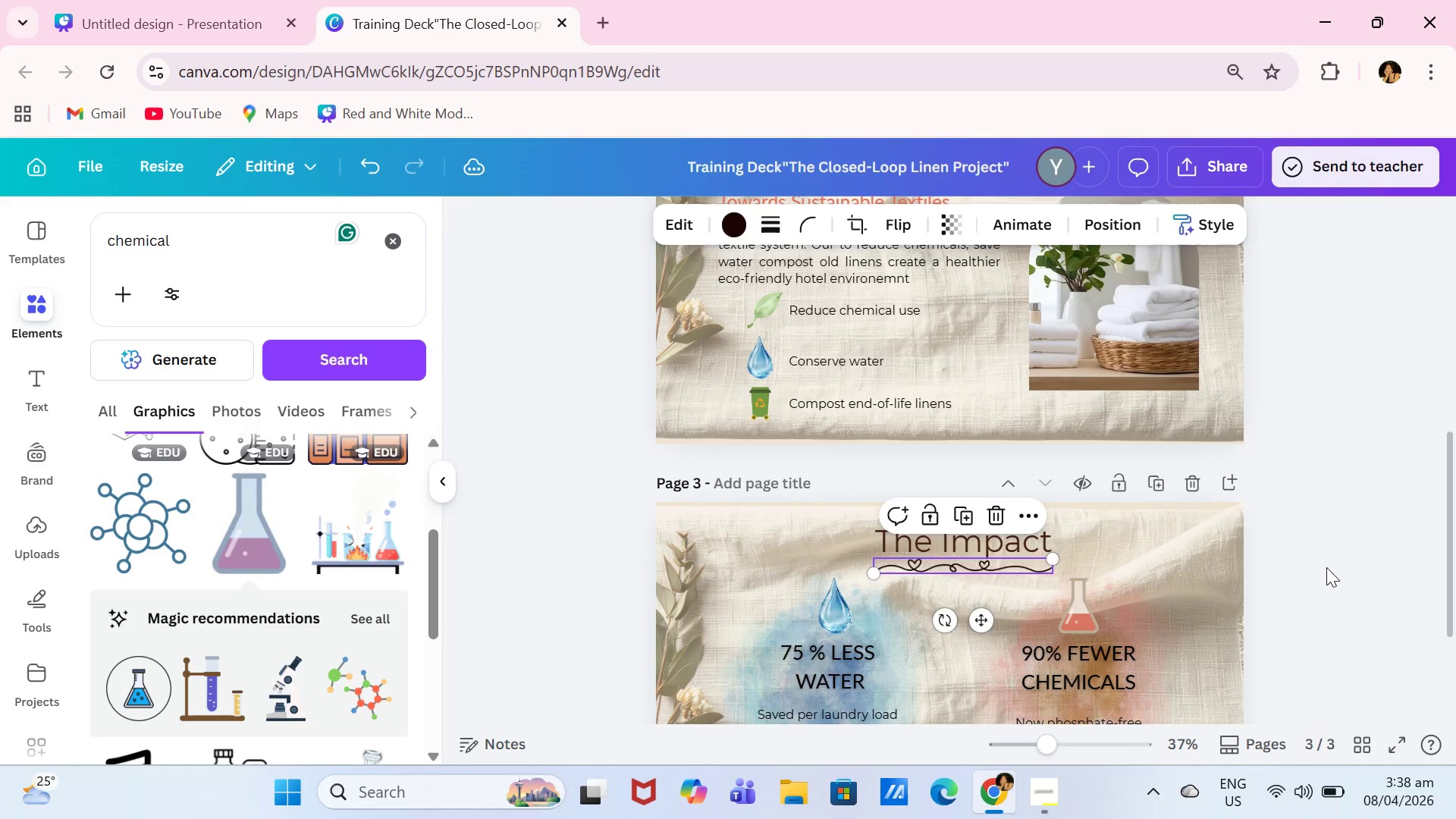 
left_click([1326, 567])
 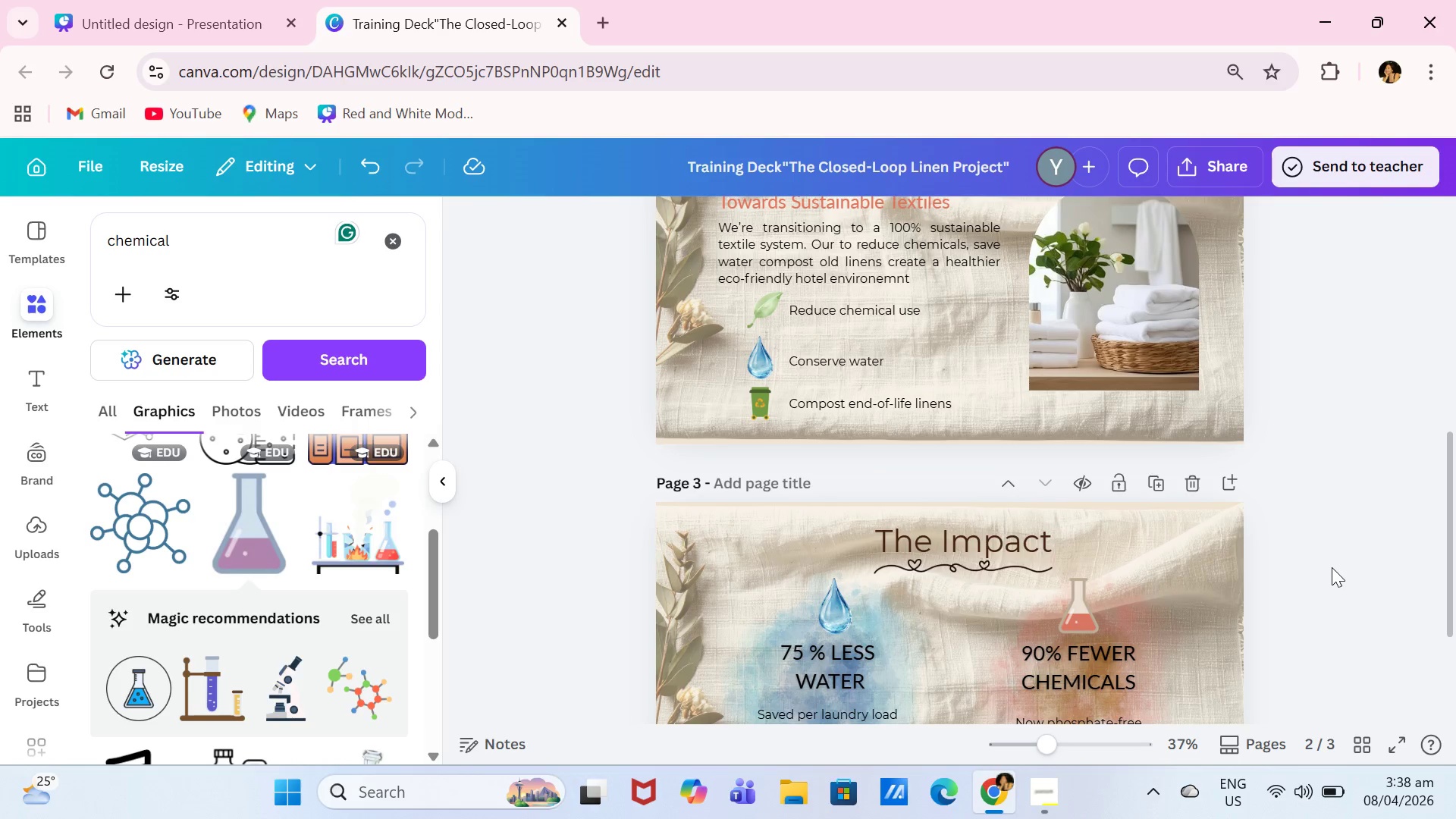 
scroll: coordinate [1335, 567], scroll_direction: down, amount: 4.0
 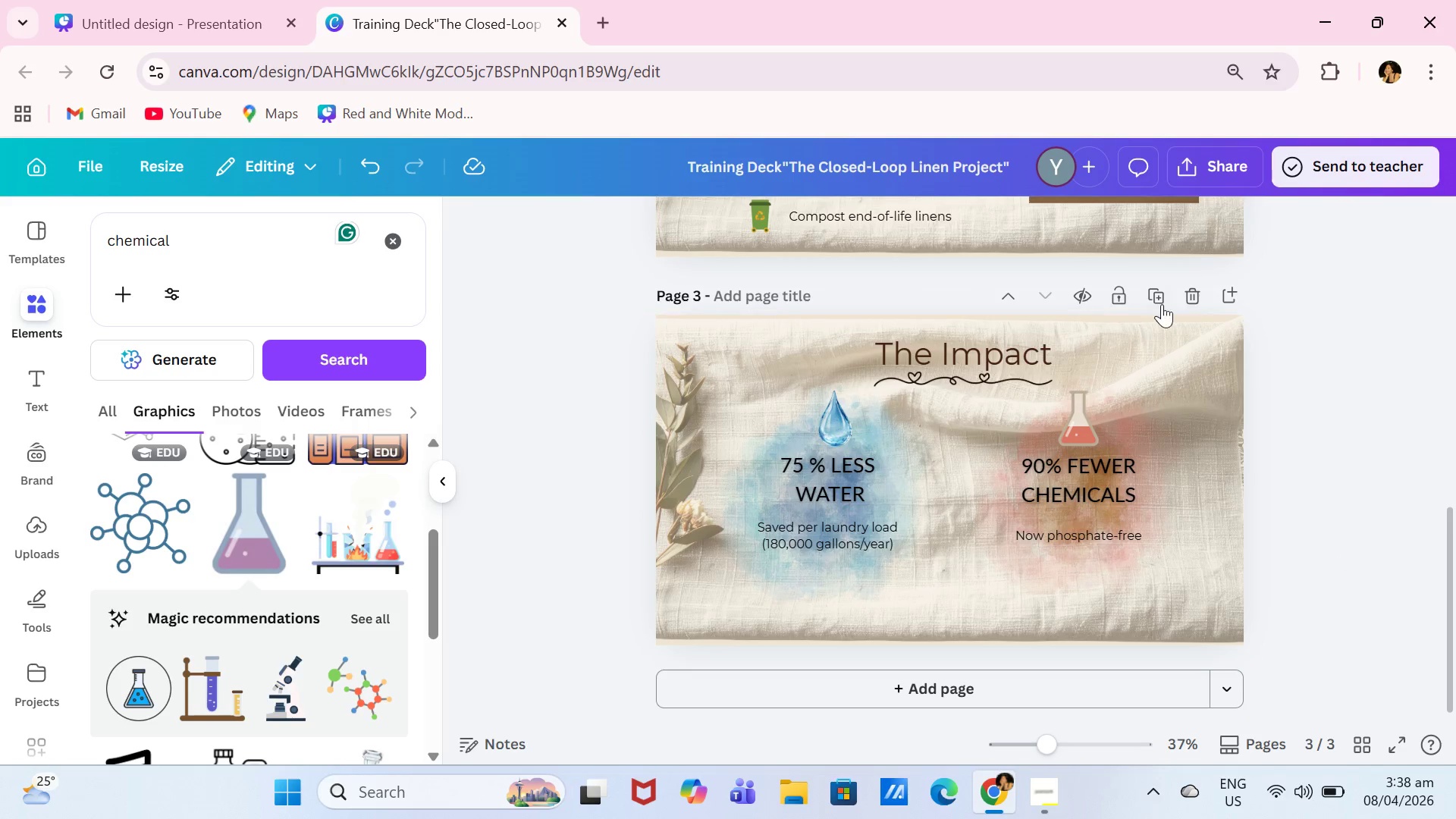 
left_click([1163, 303])
 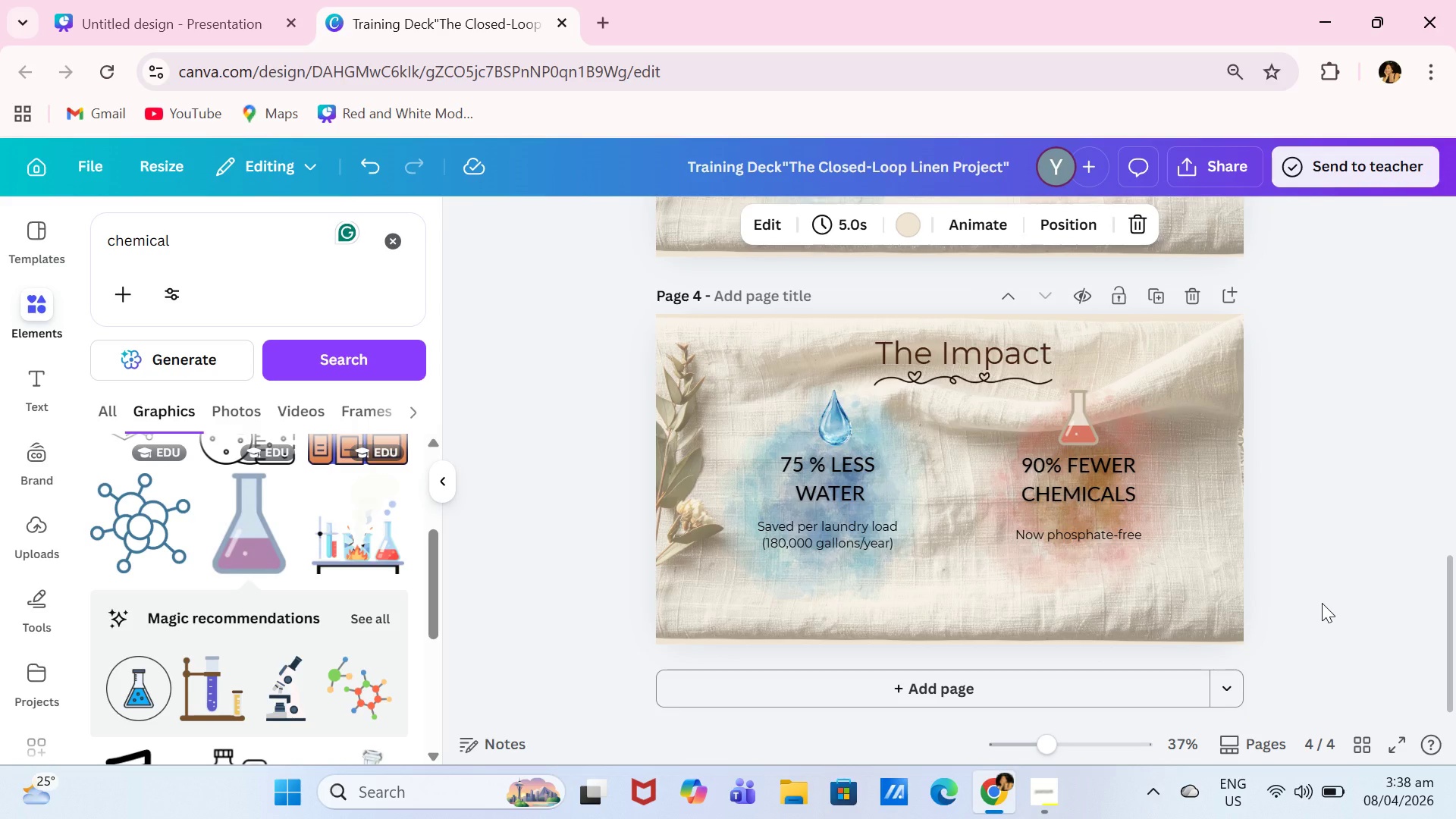 
wait(10.12)
 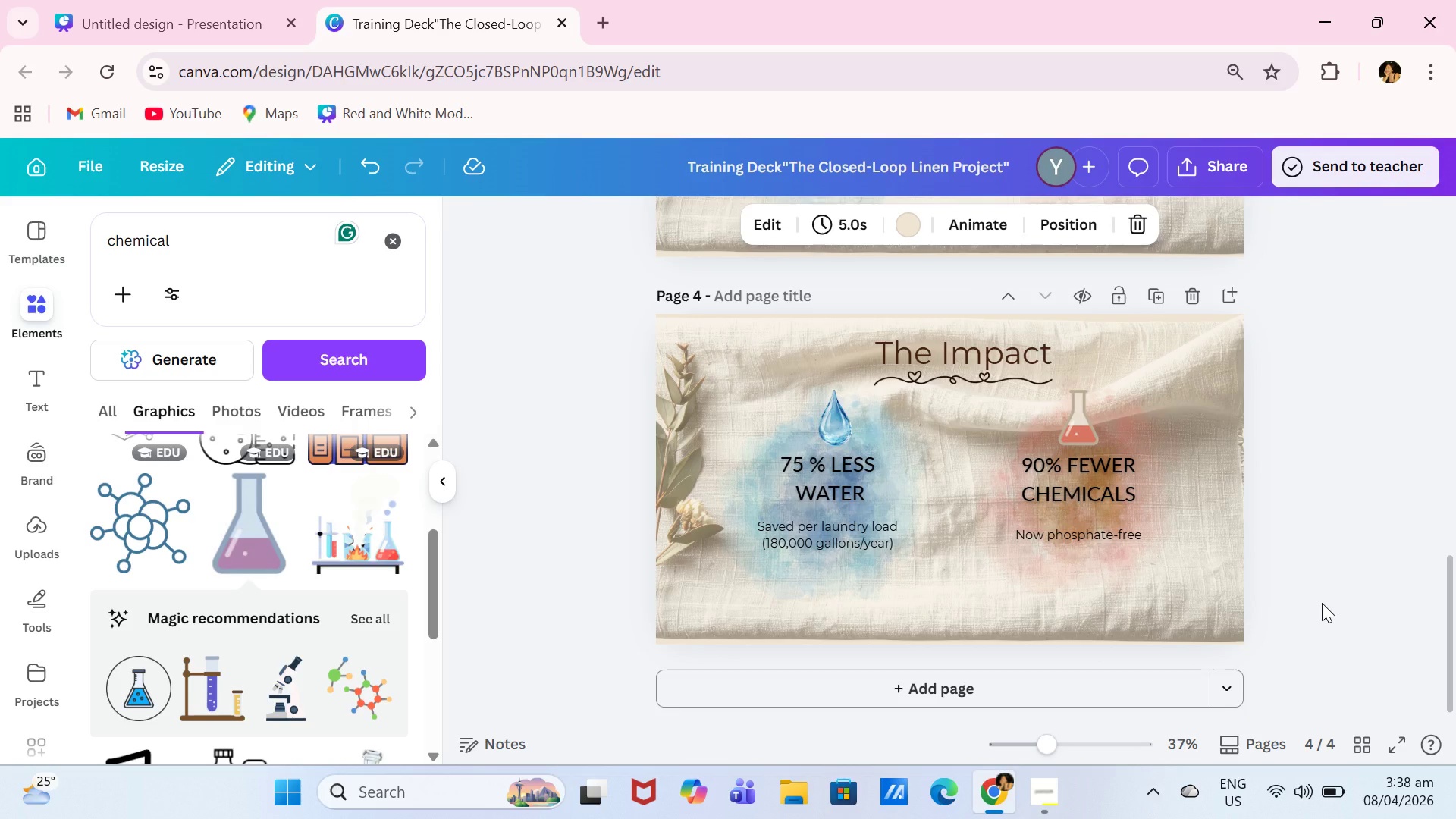 
scroll: coordinate [1243, 391], scroll_direction: up, amount: 8.0
 